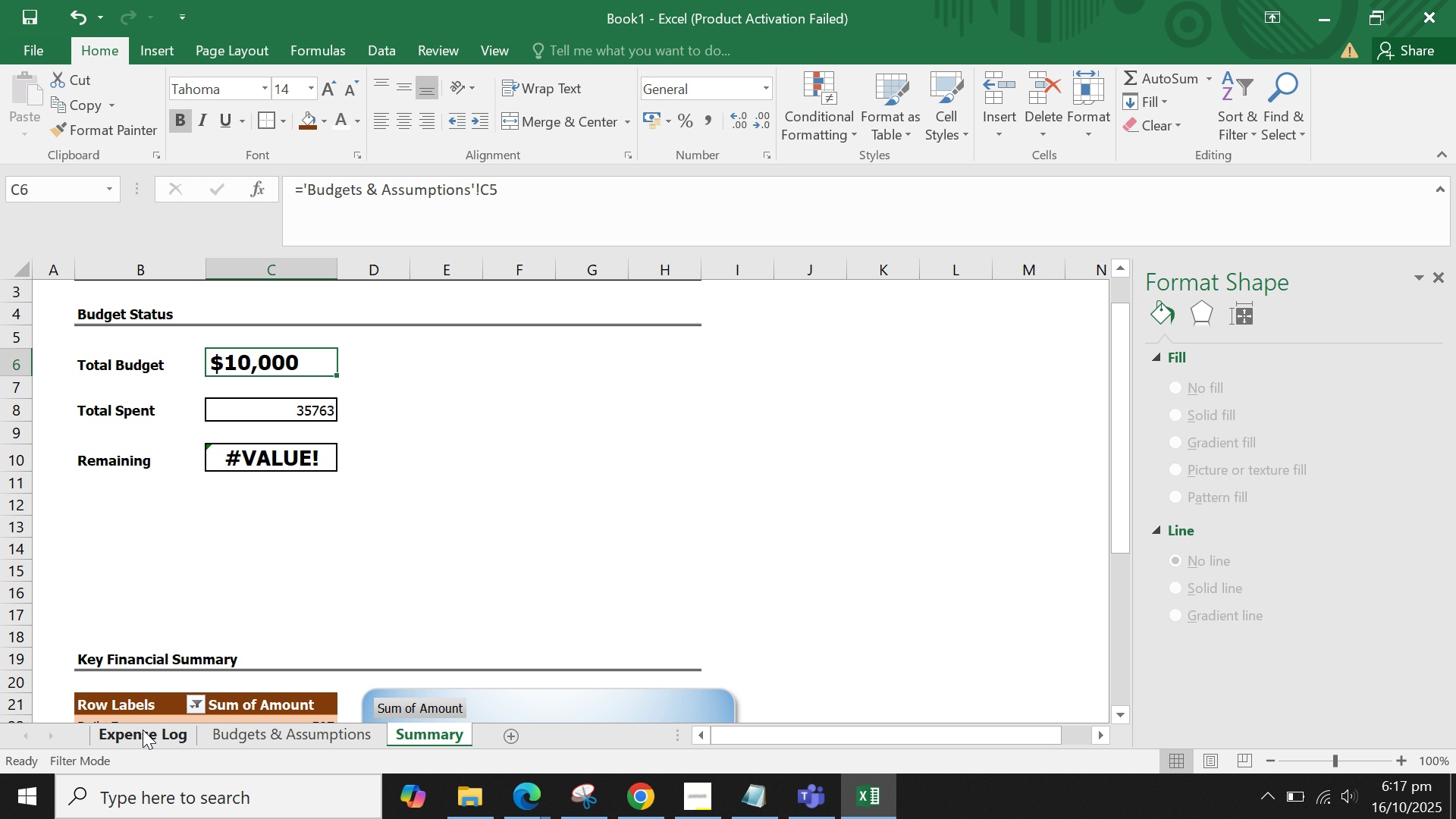 
left_click([143, 730])
 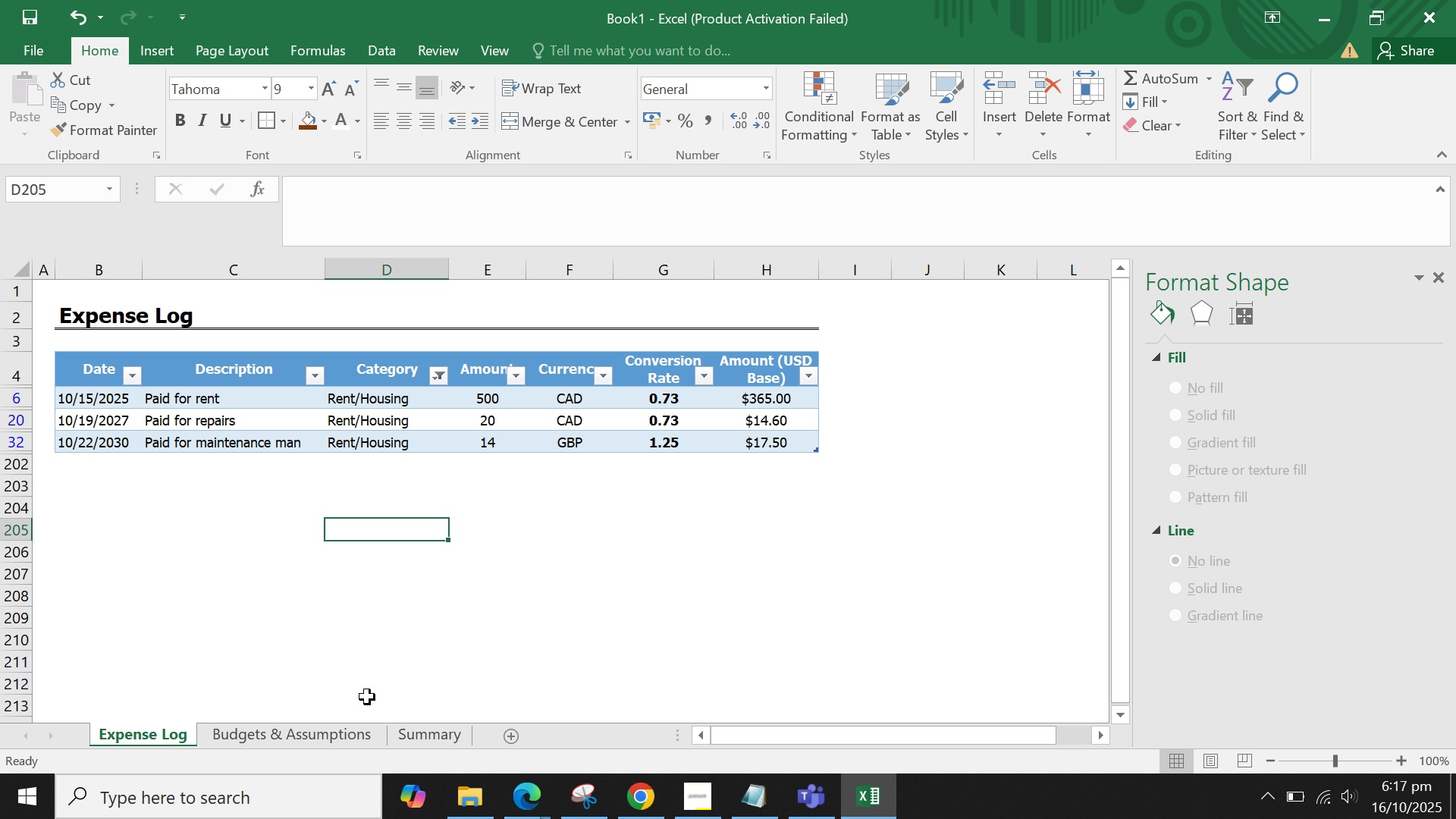 
left_click([328, 726])
 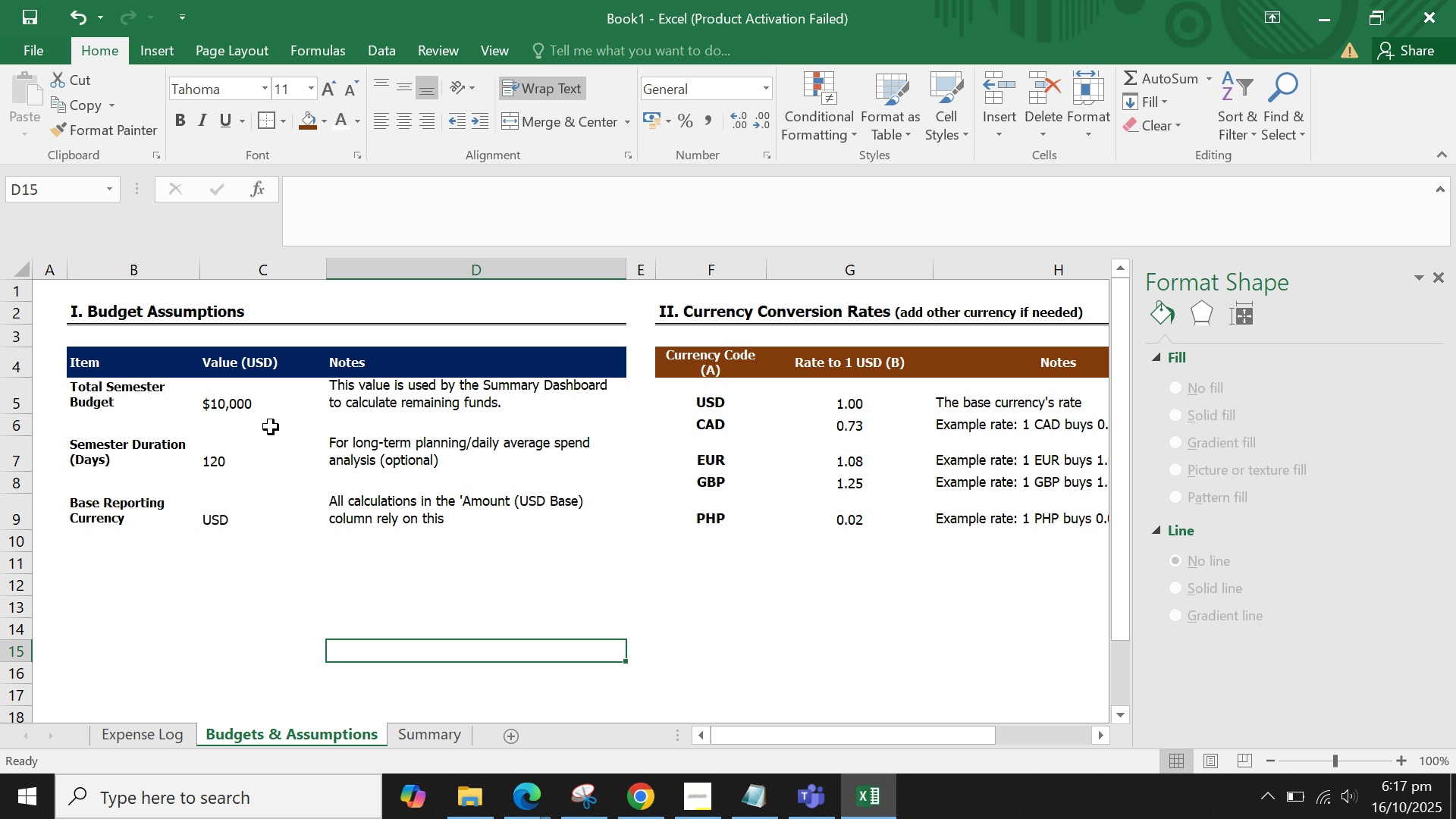 
left_click([243, 411])
 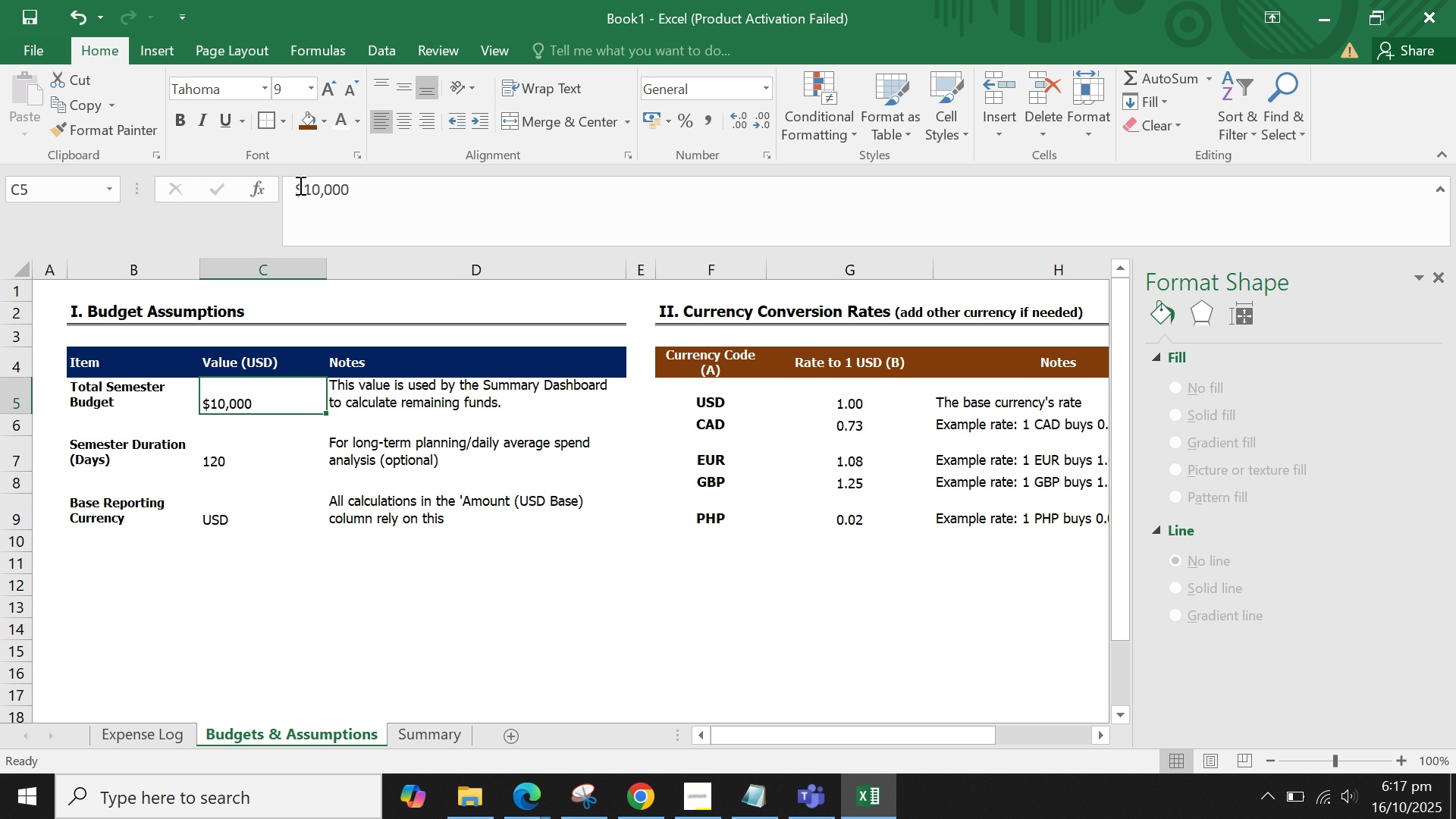 
left_click([299, 185])
 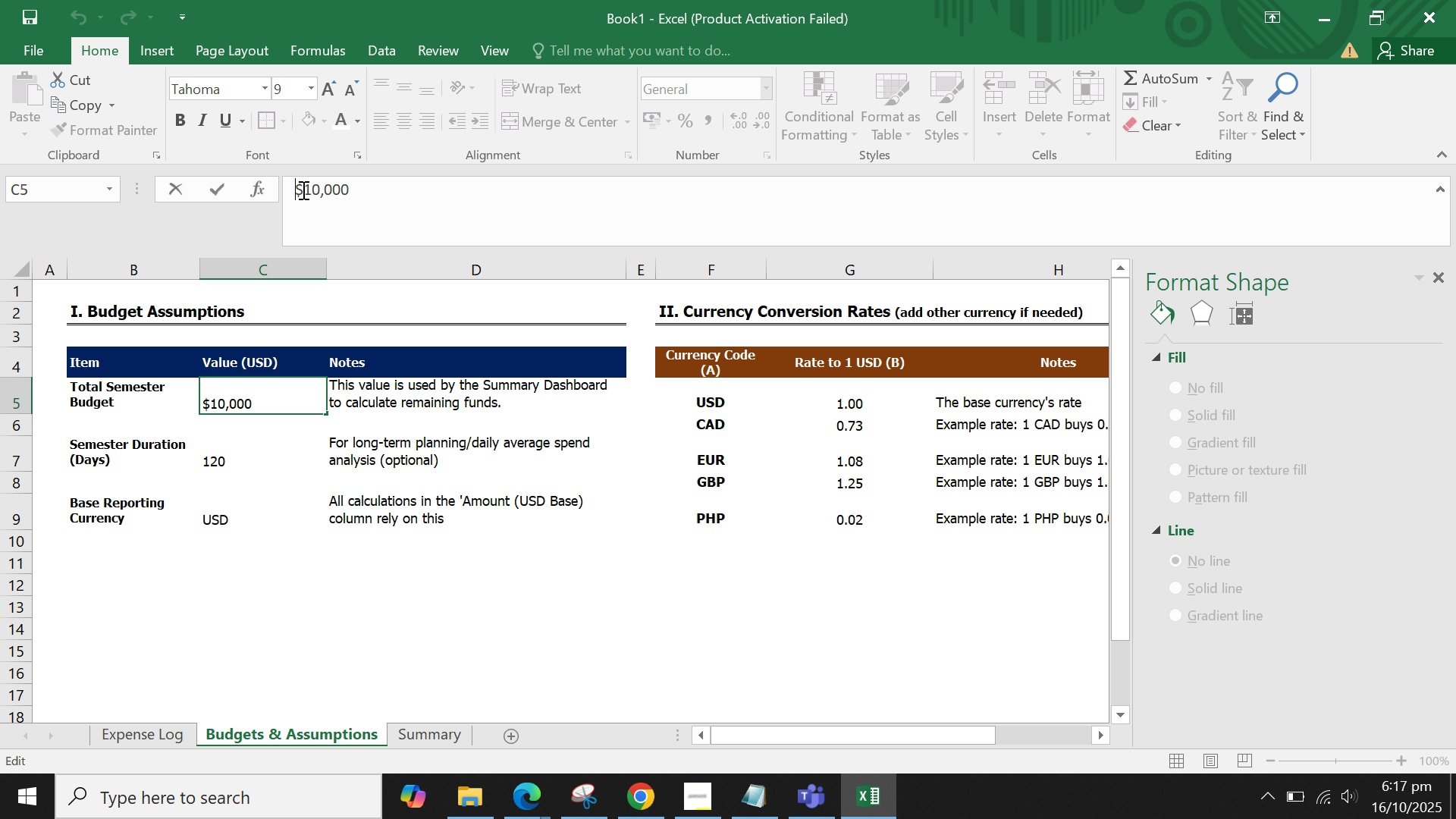 
double_click([302, 190])
 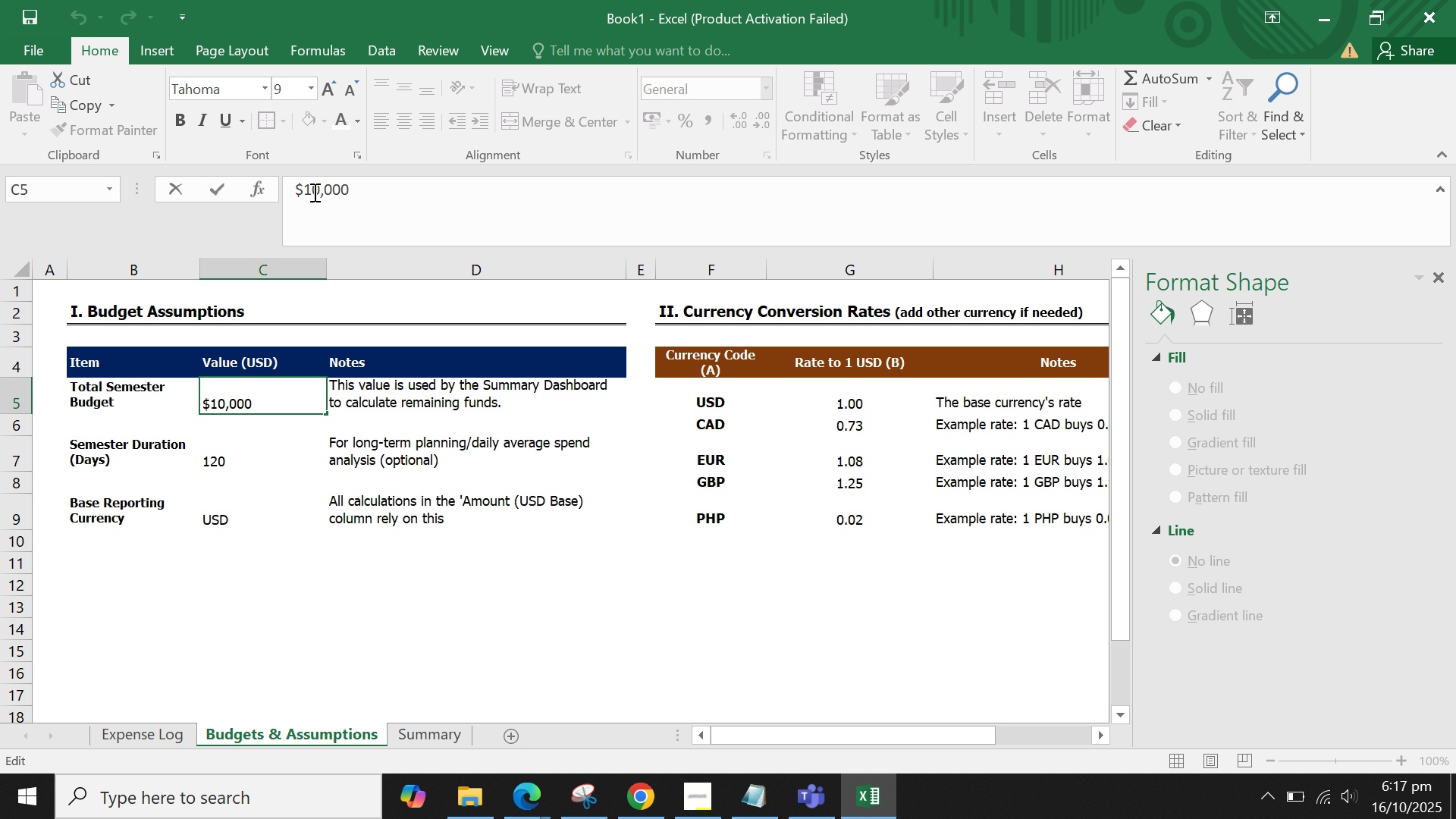 
key(Backspace)
 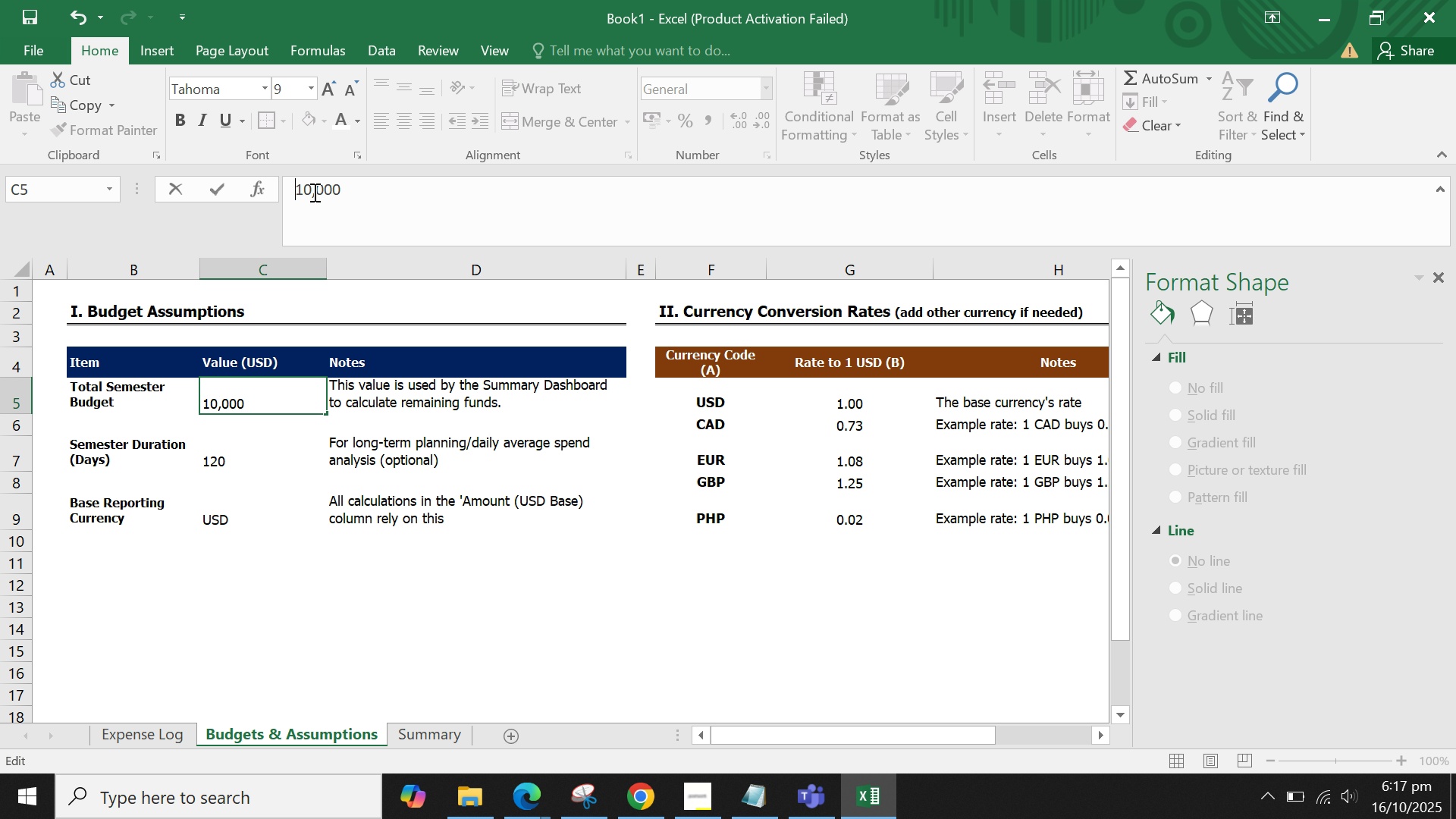 
key(Backspace)
 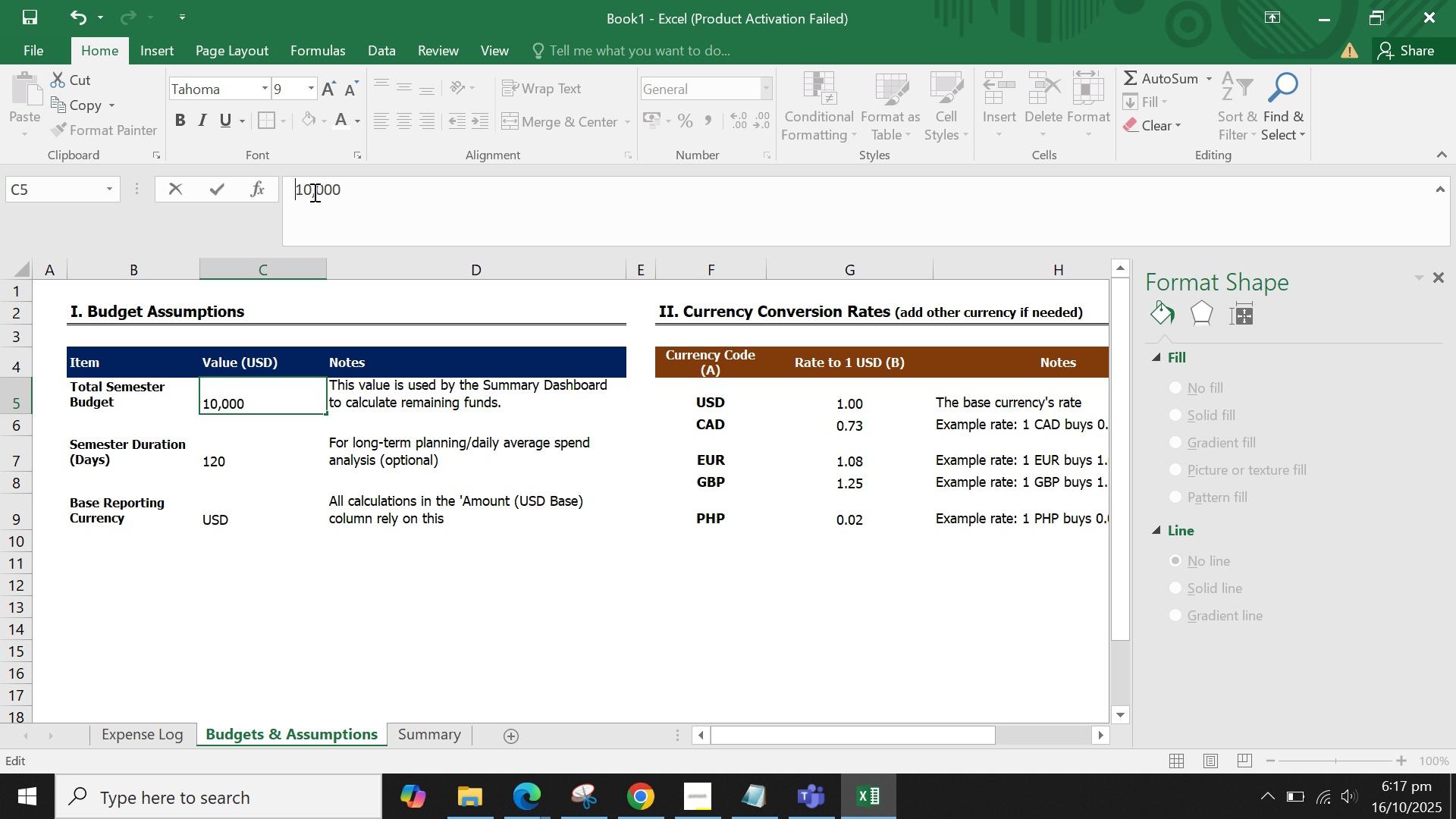 
key(Enter)
 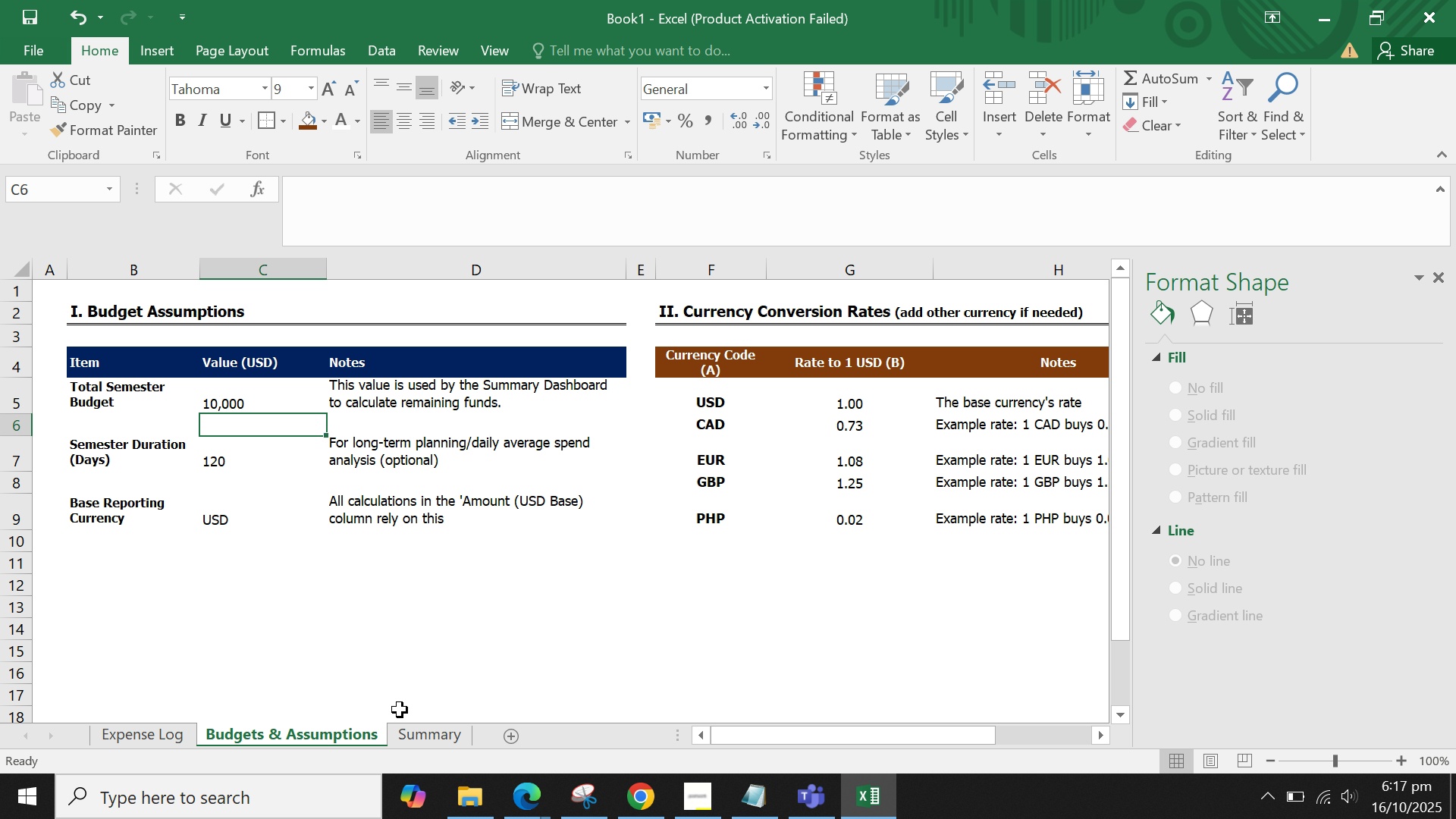 
left_click([422, 739])
 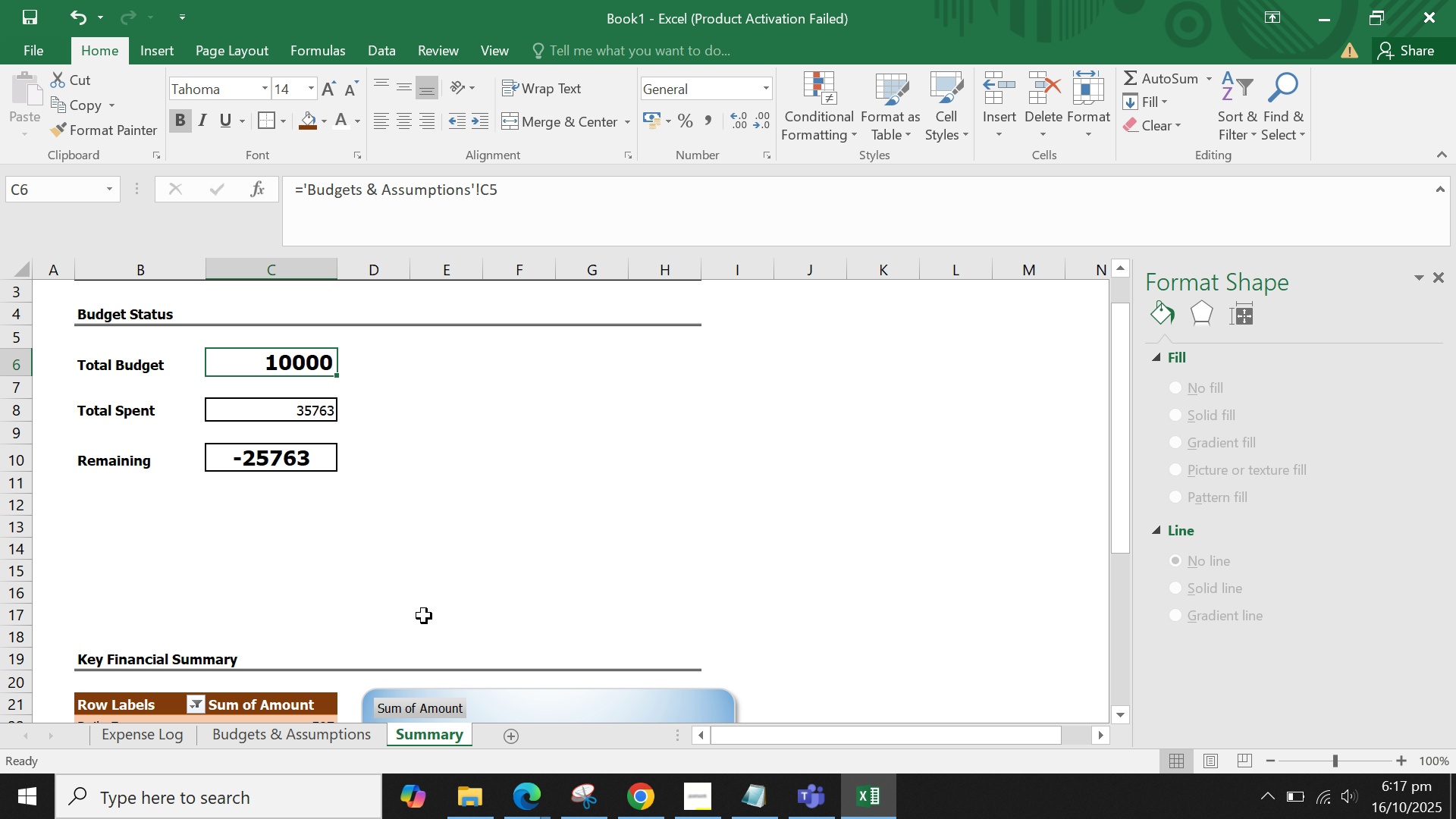 
left_click([424, 616])
 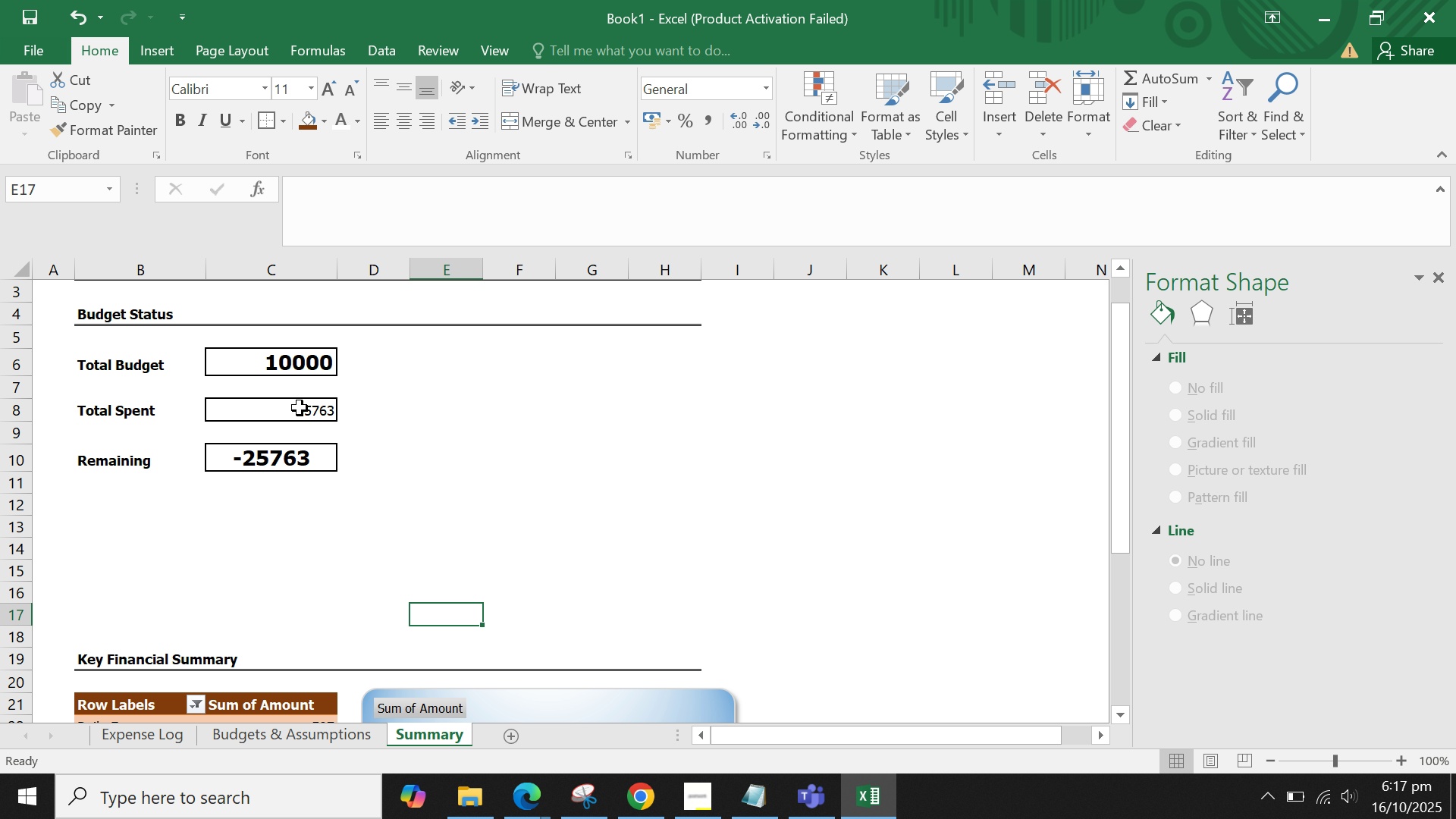 
left_click([300, 408])
 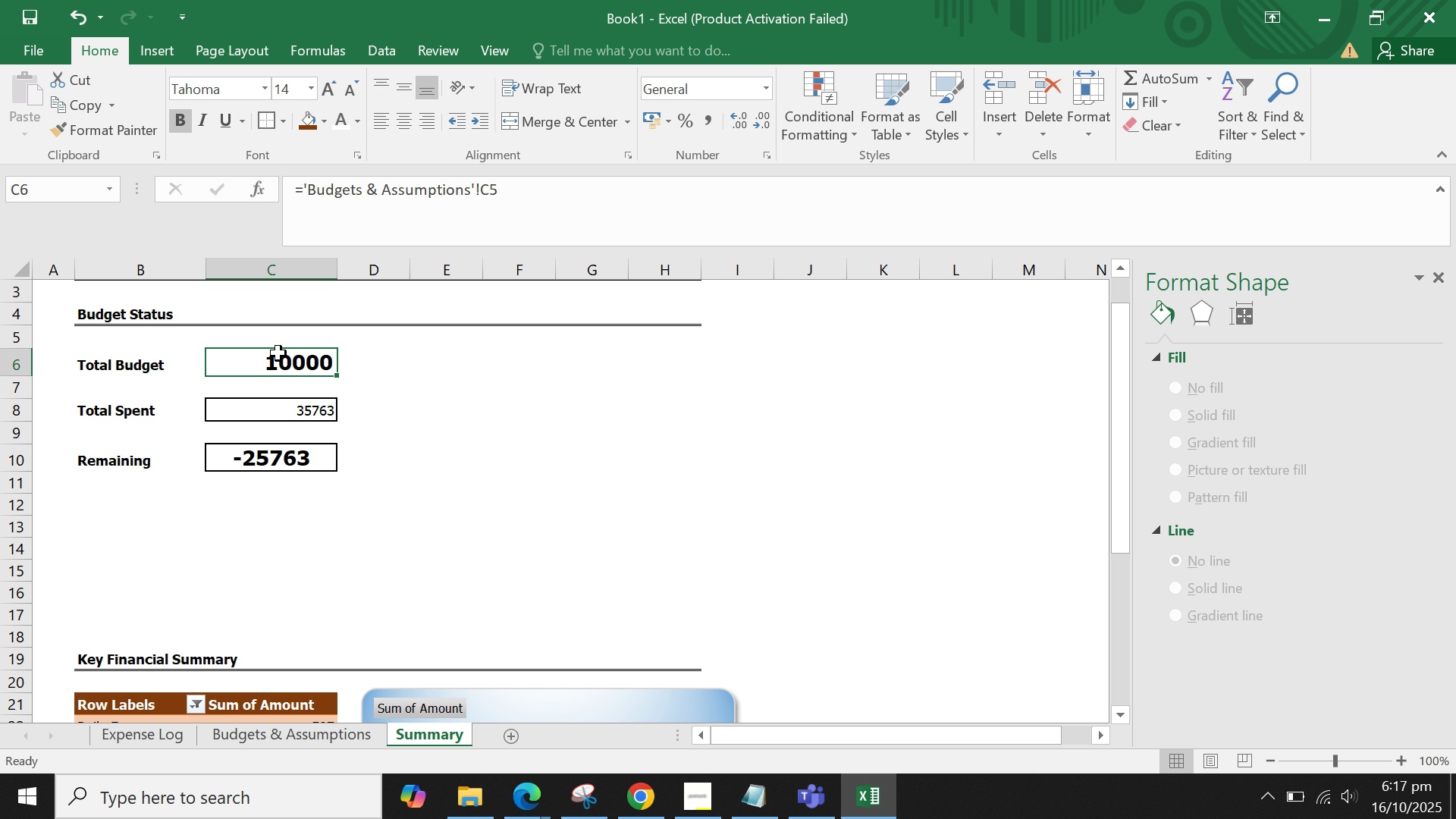 
left_click([278, 353])
 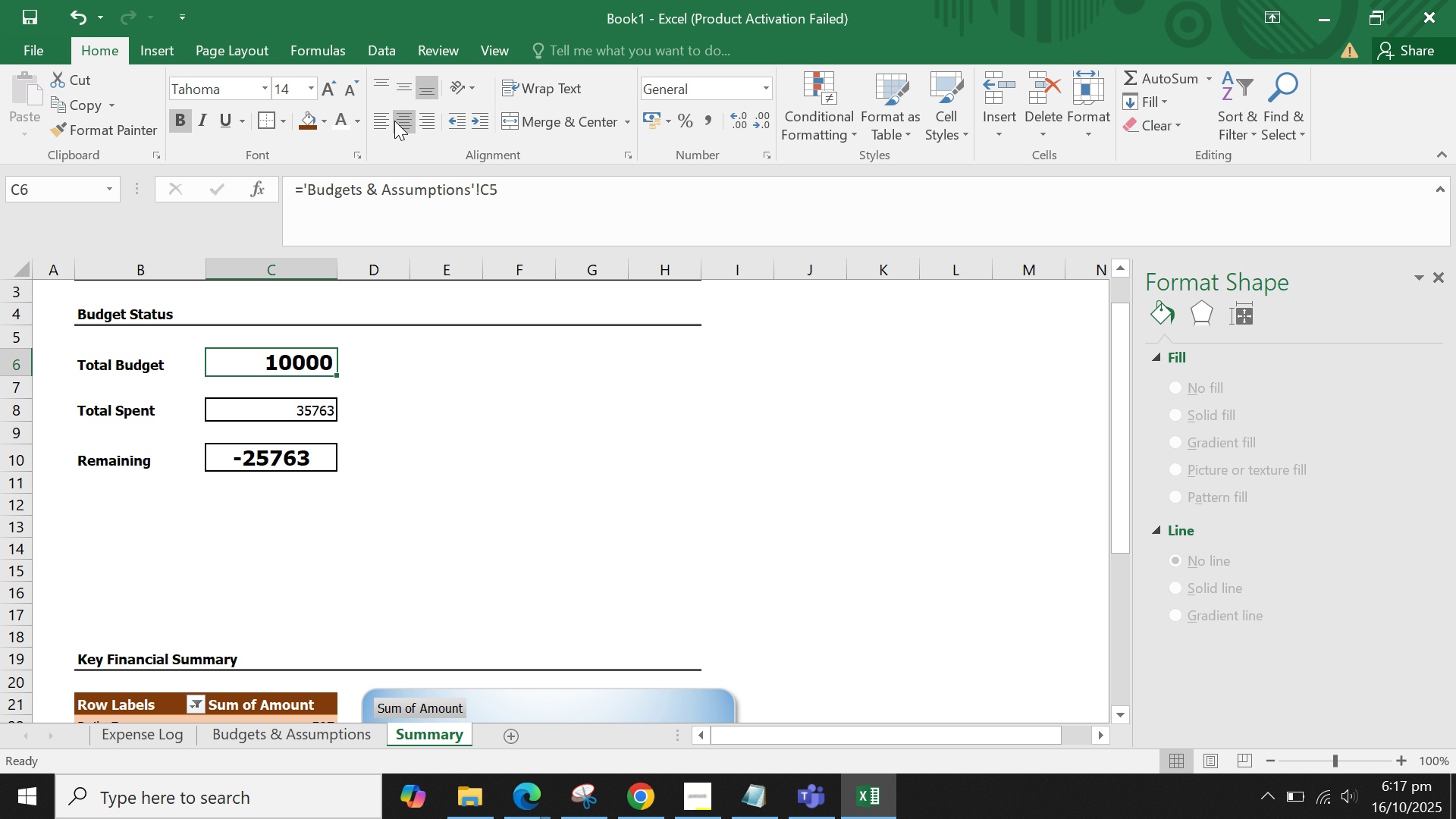 
left_click([395, 120])
 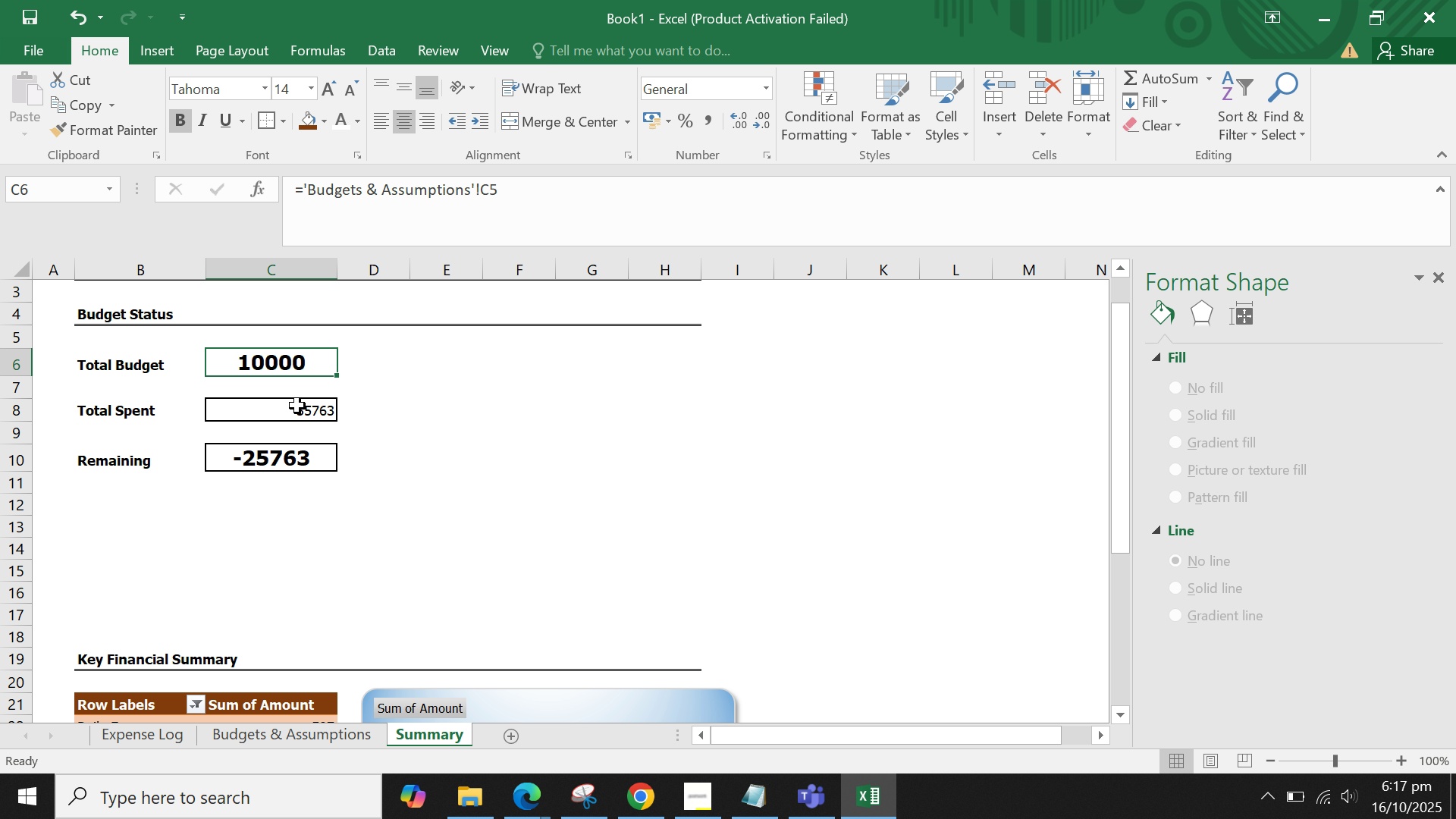 
left_click([297, 407])
 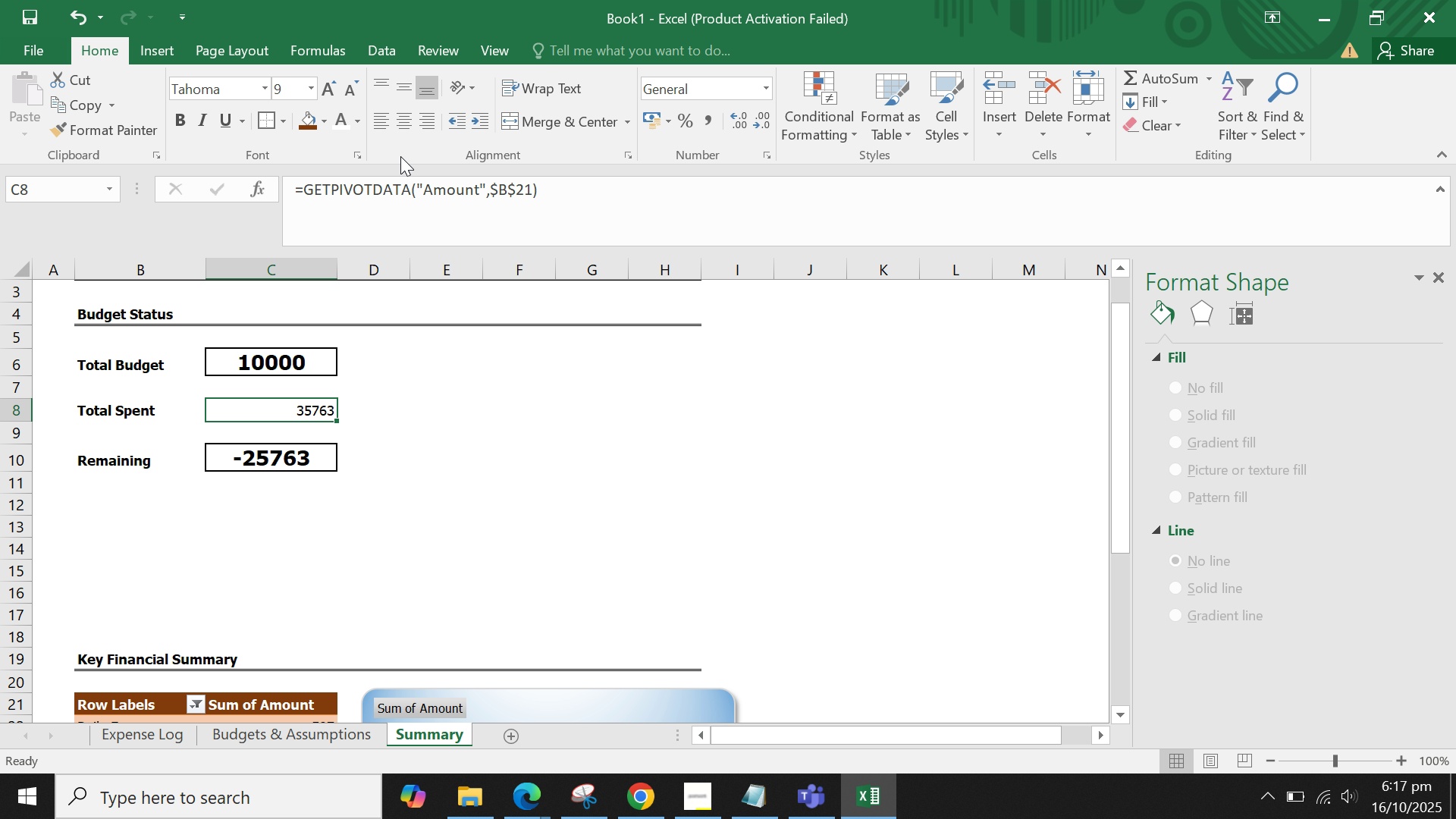 
mouse_move([397, 127])
 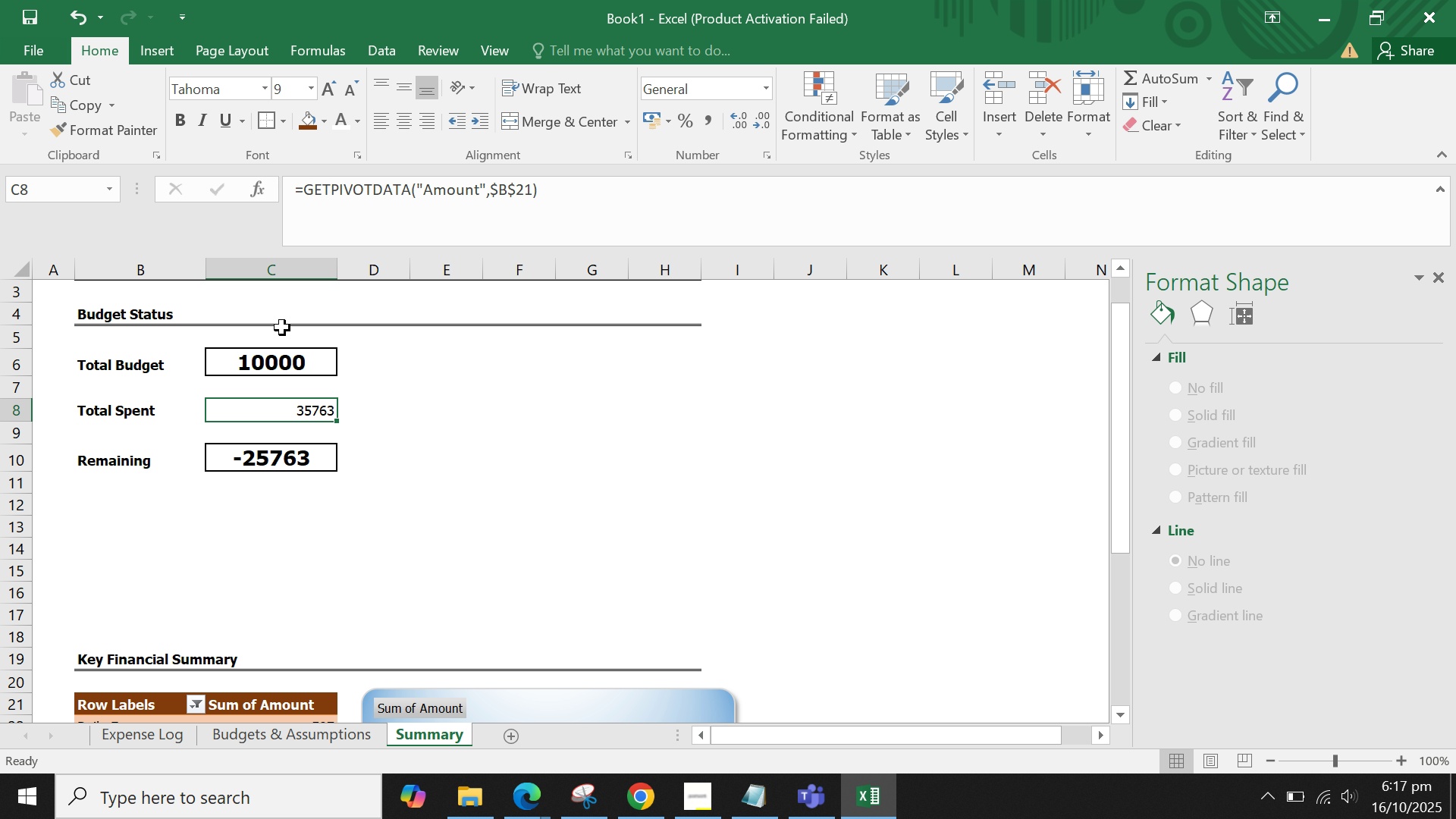 
right_click([267, 360])
 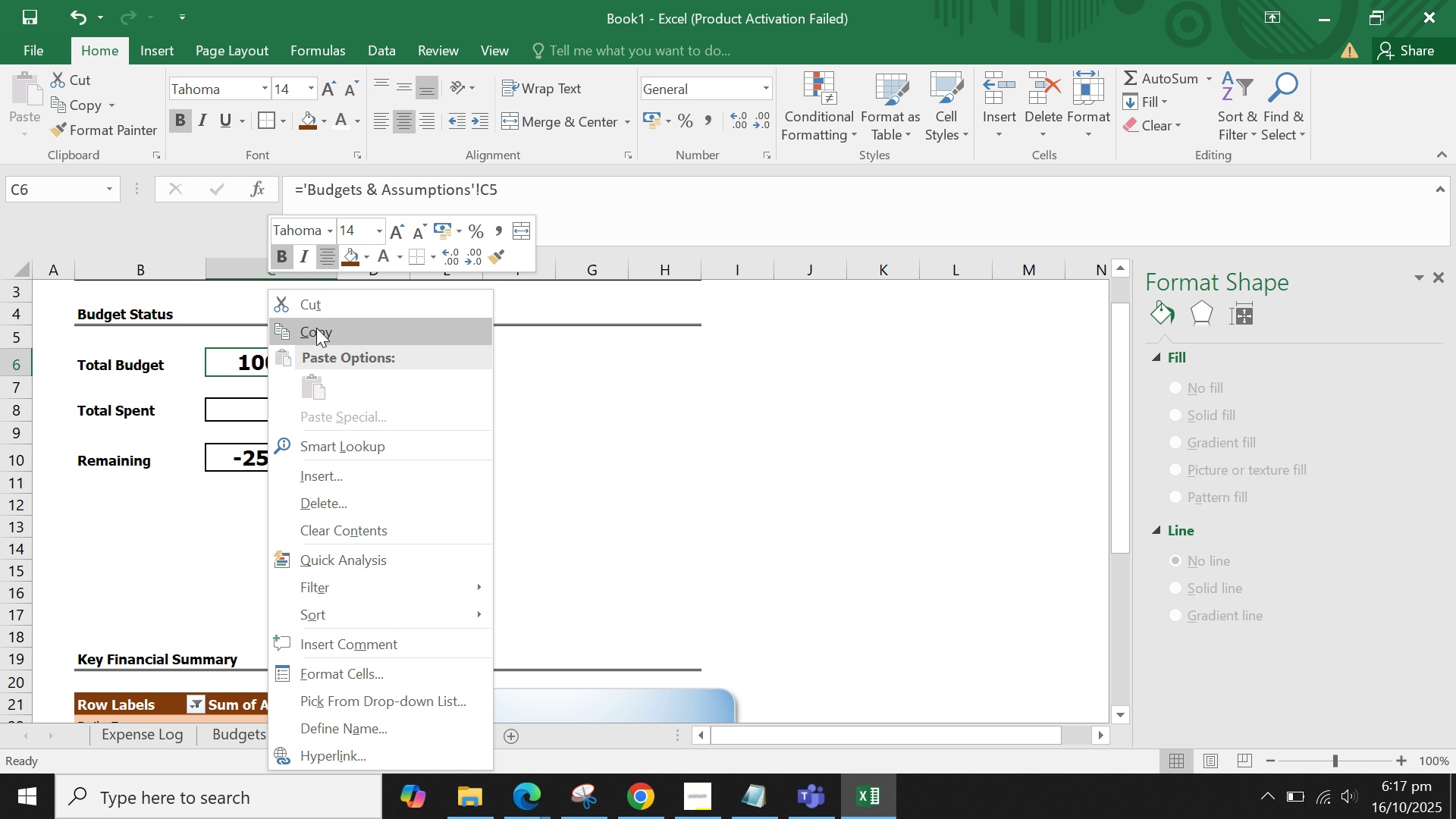 
left_click([316, 328])
 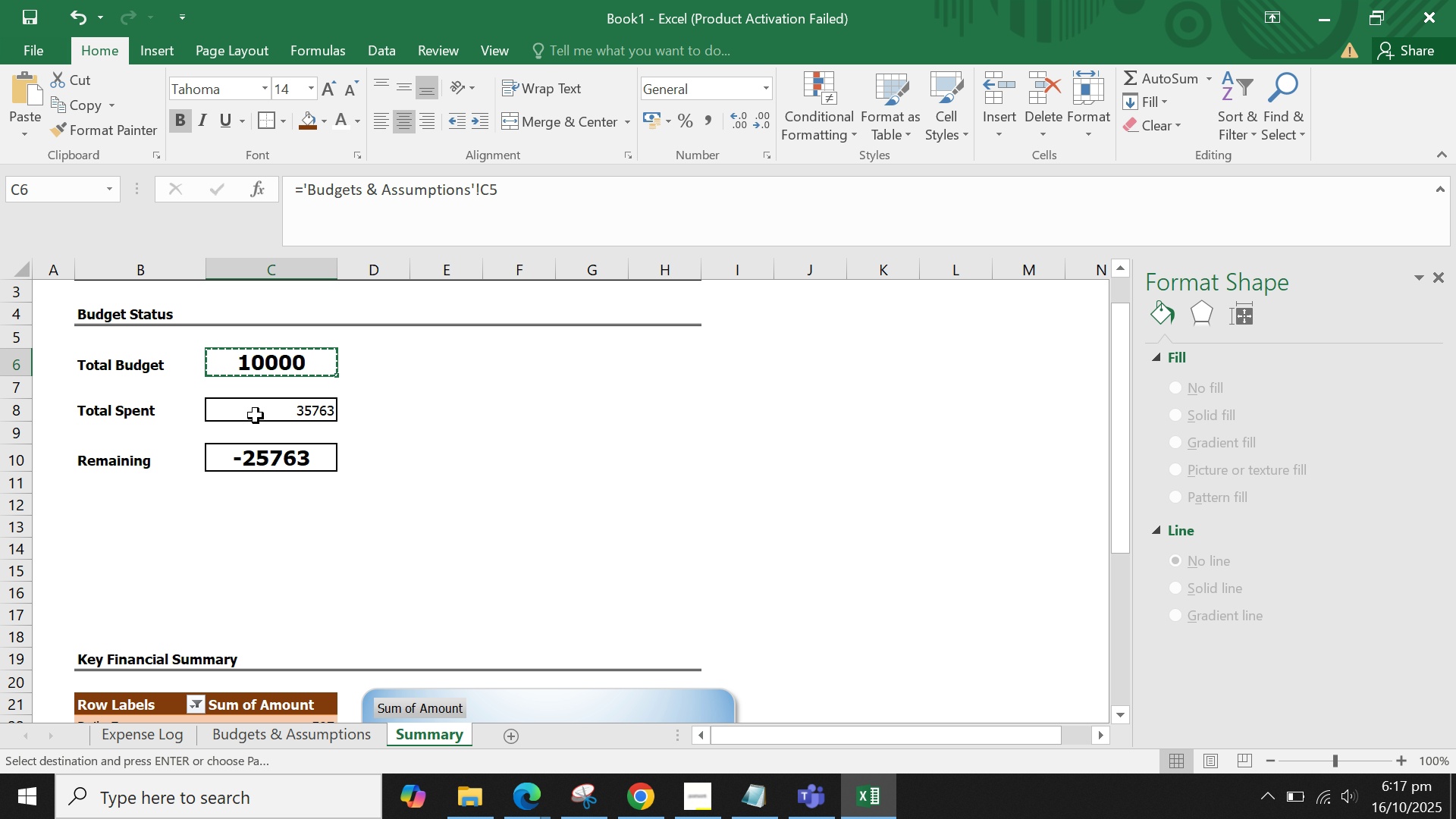 
right_click([256, 416])
 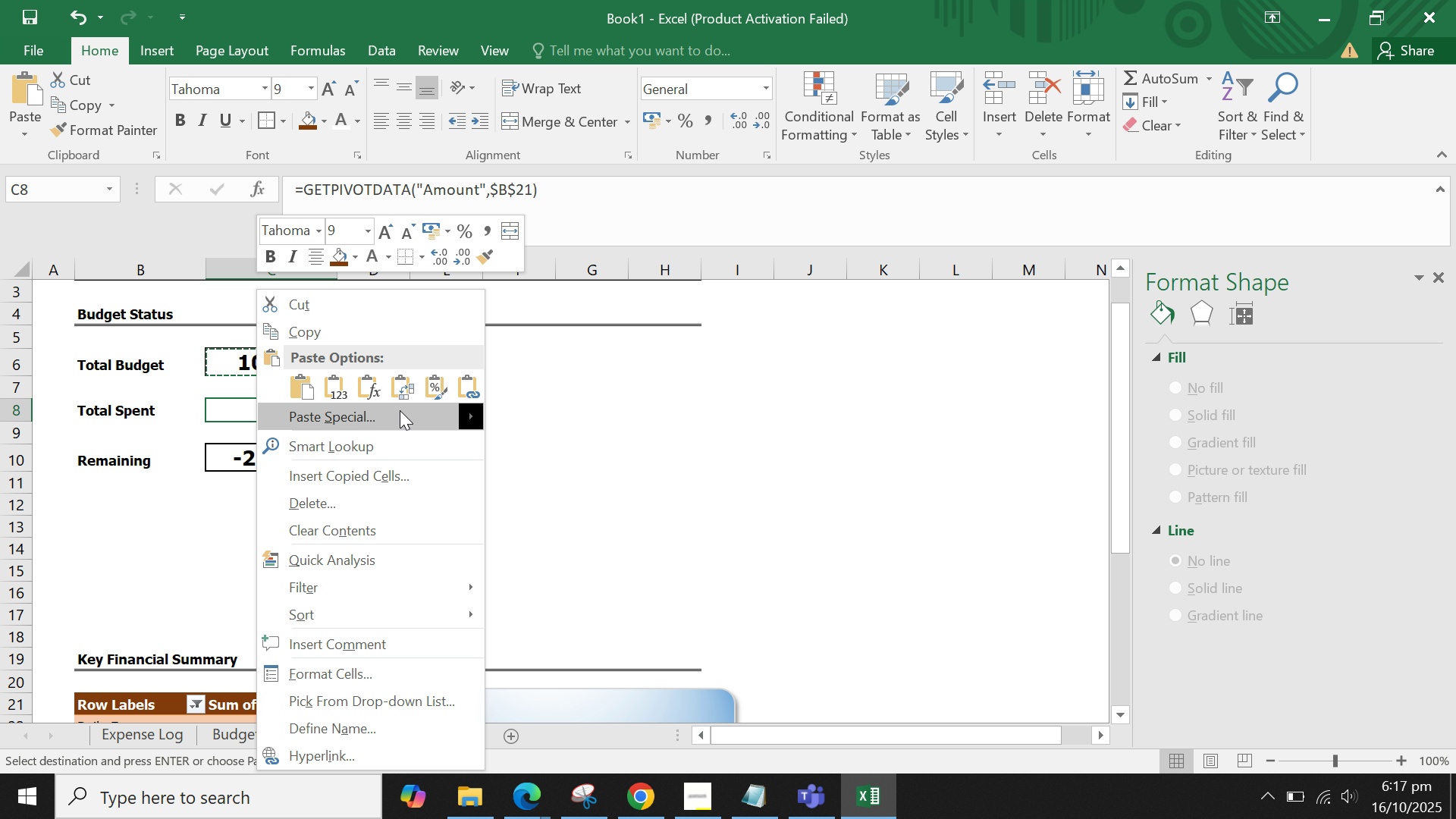 
mouse_move([424, 398])
 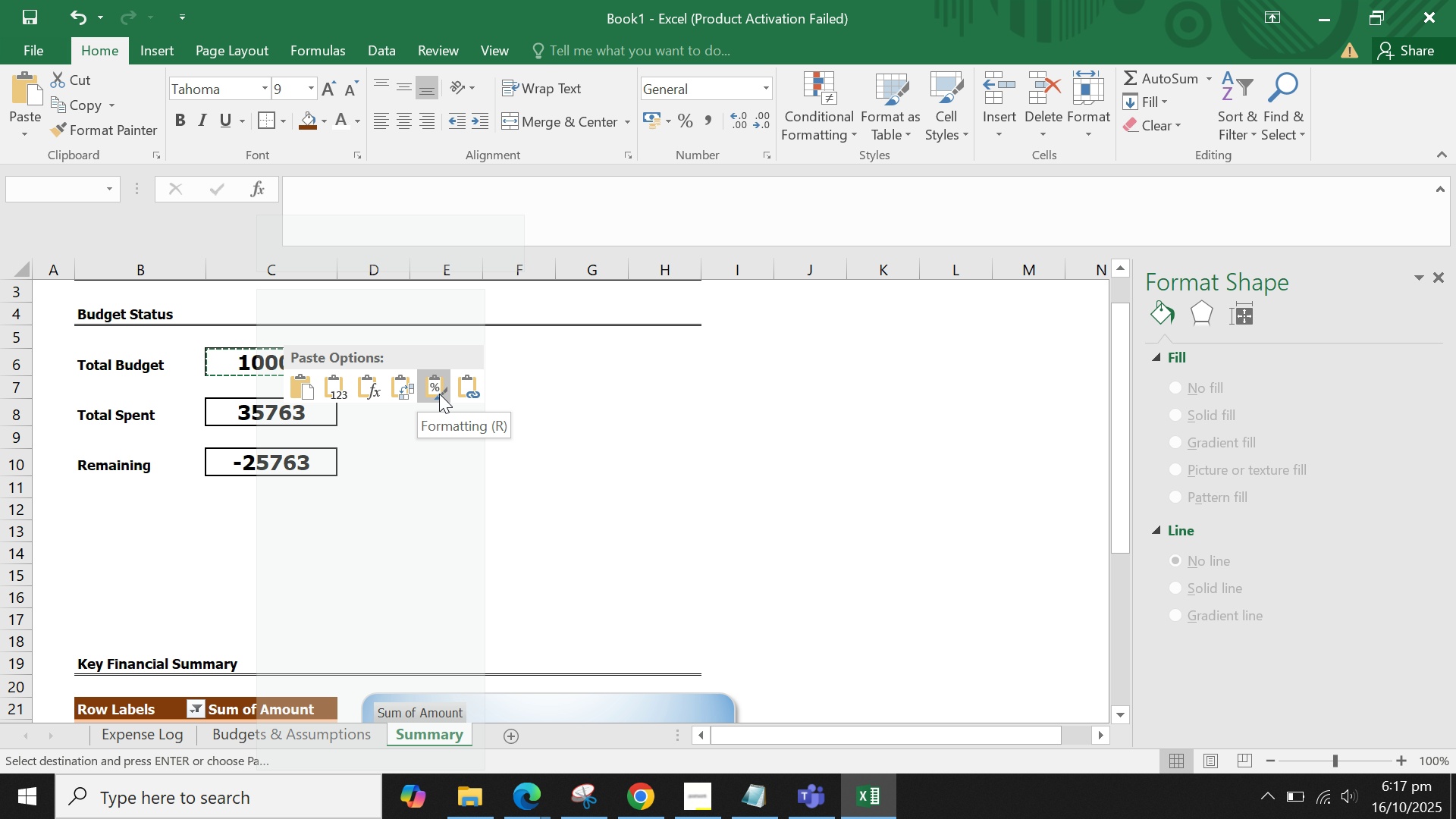 
left_click([439, 394])
 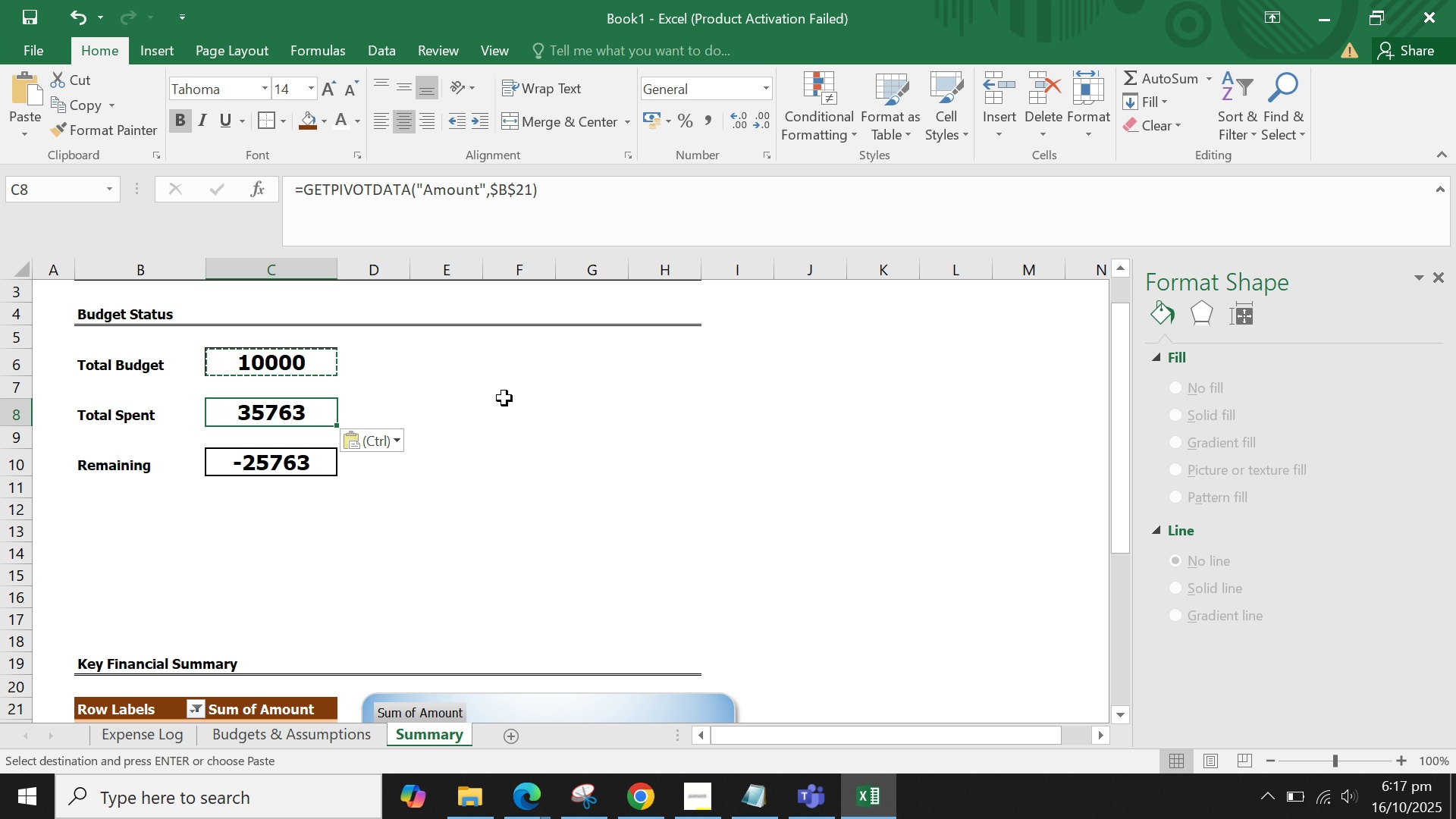 
left_click([504, 398])
 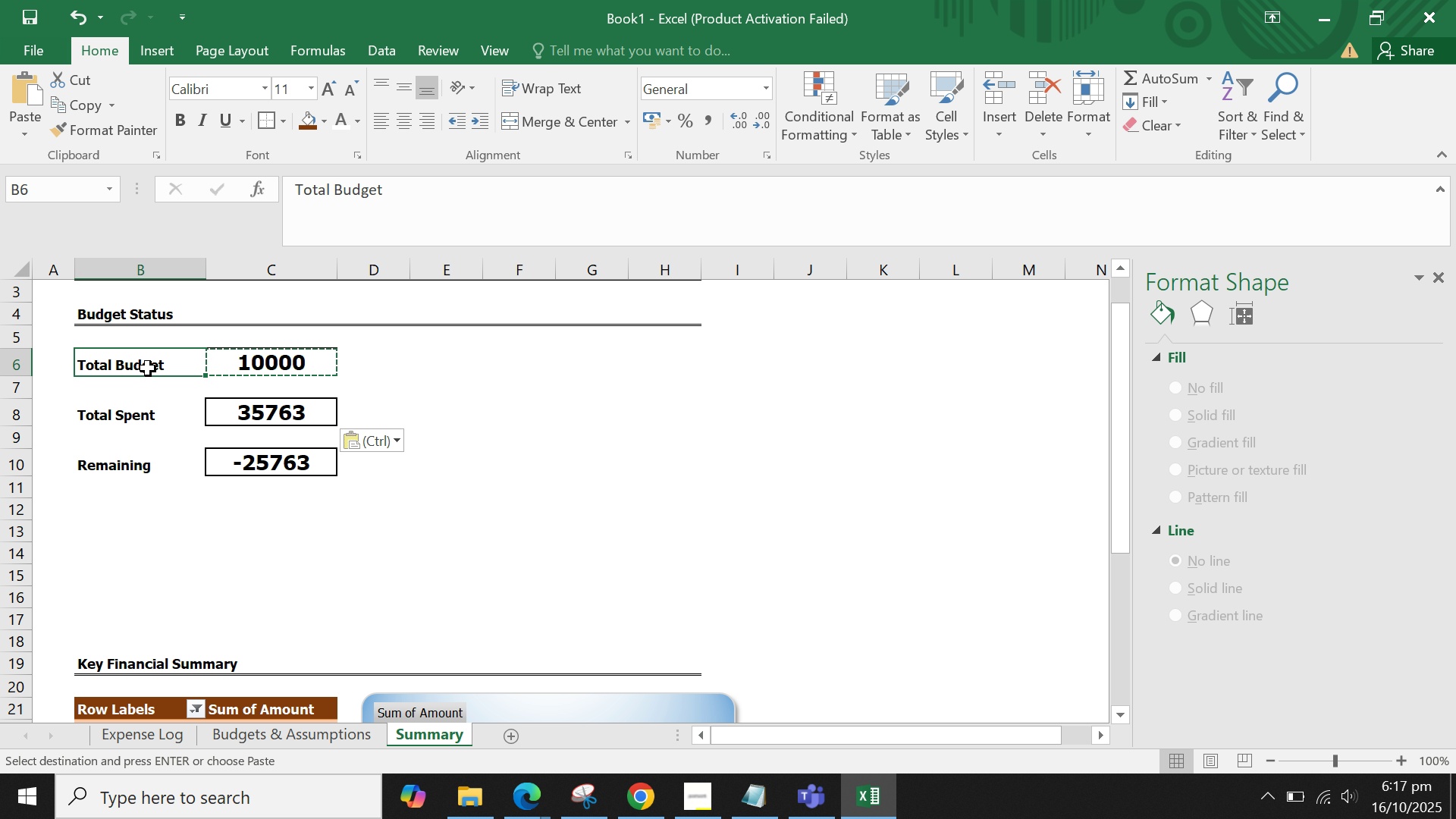 
left_click([148, 369])
 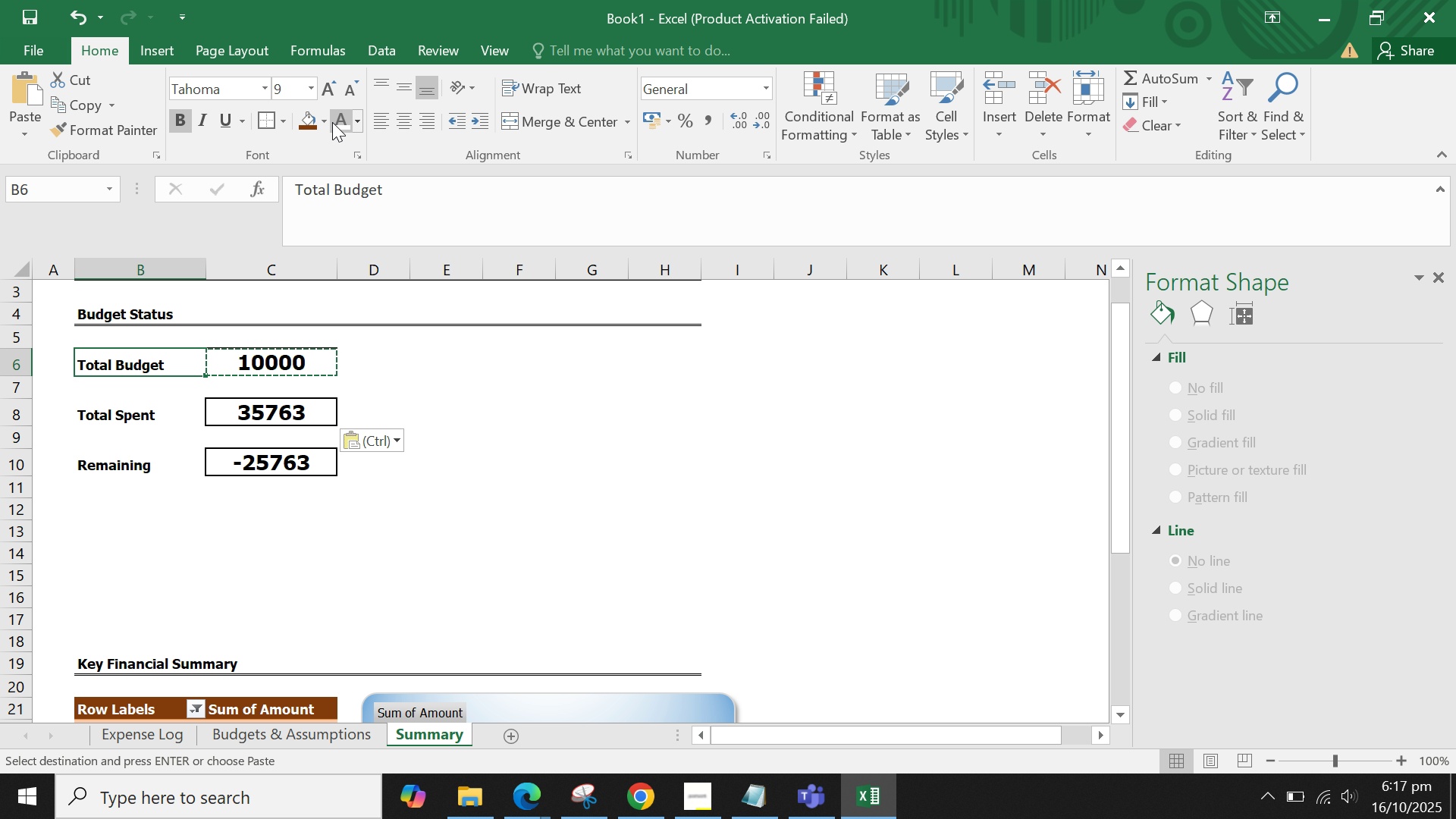 
left_click([325, 124])
 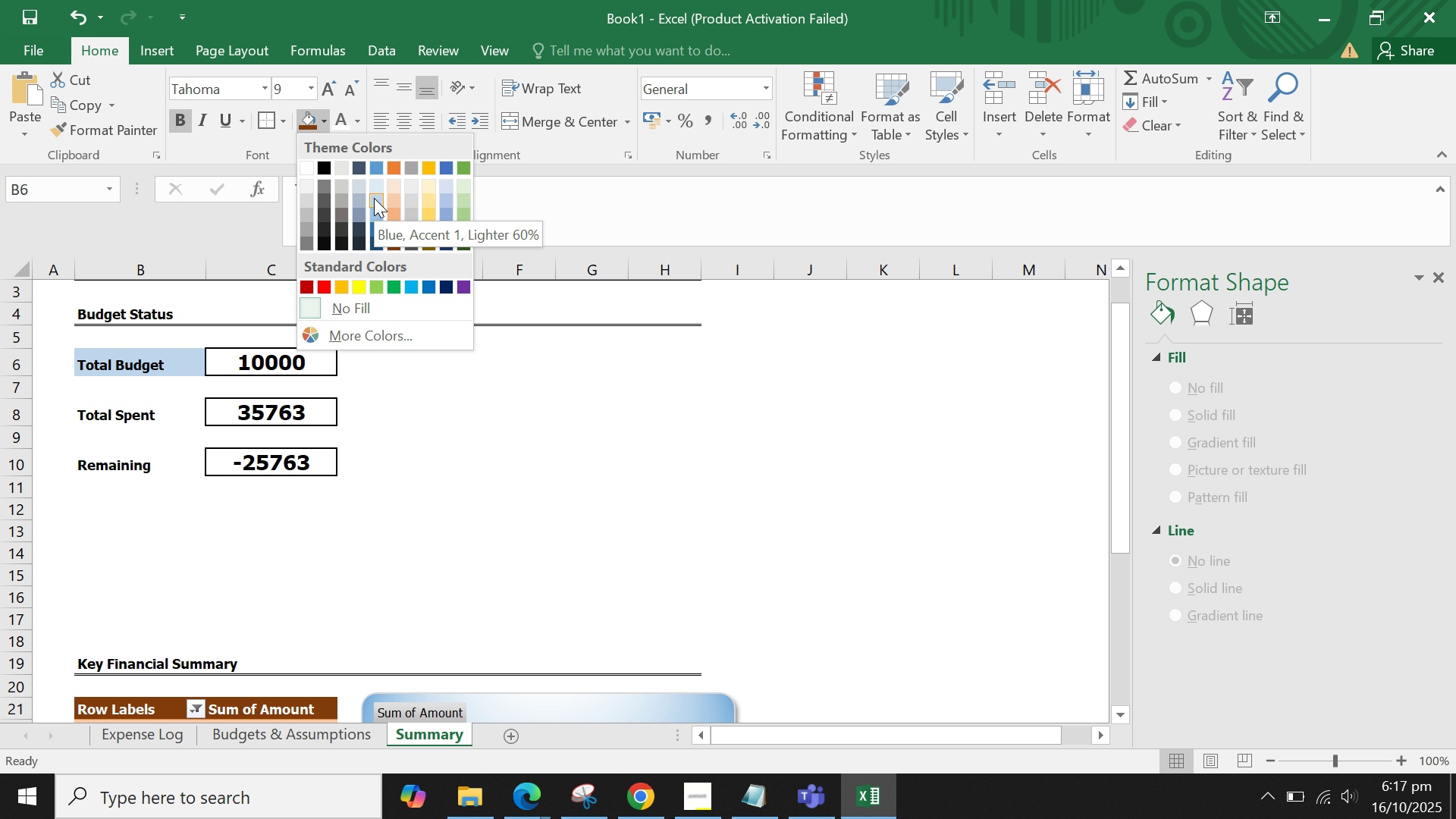 
left_click([374, 198])
 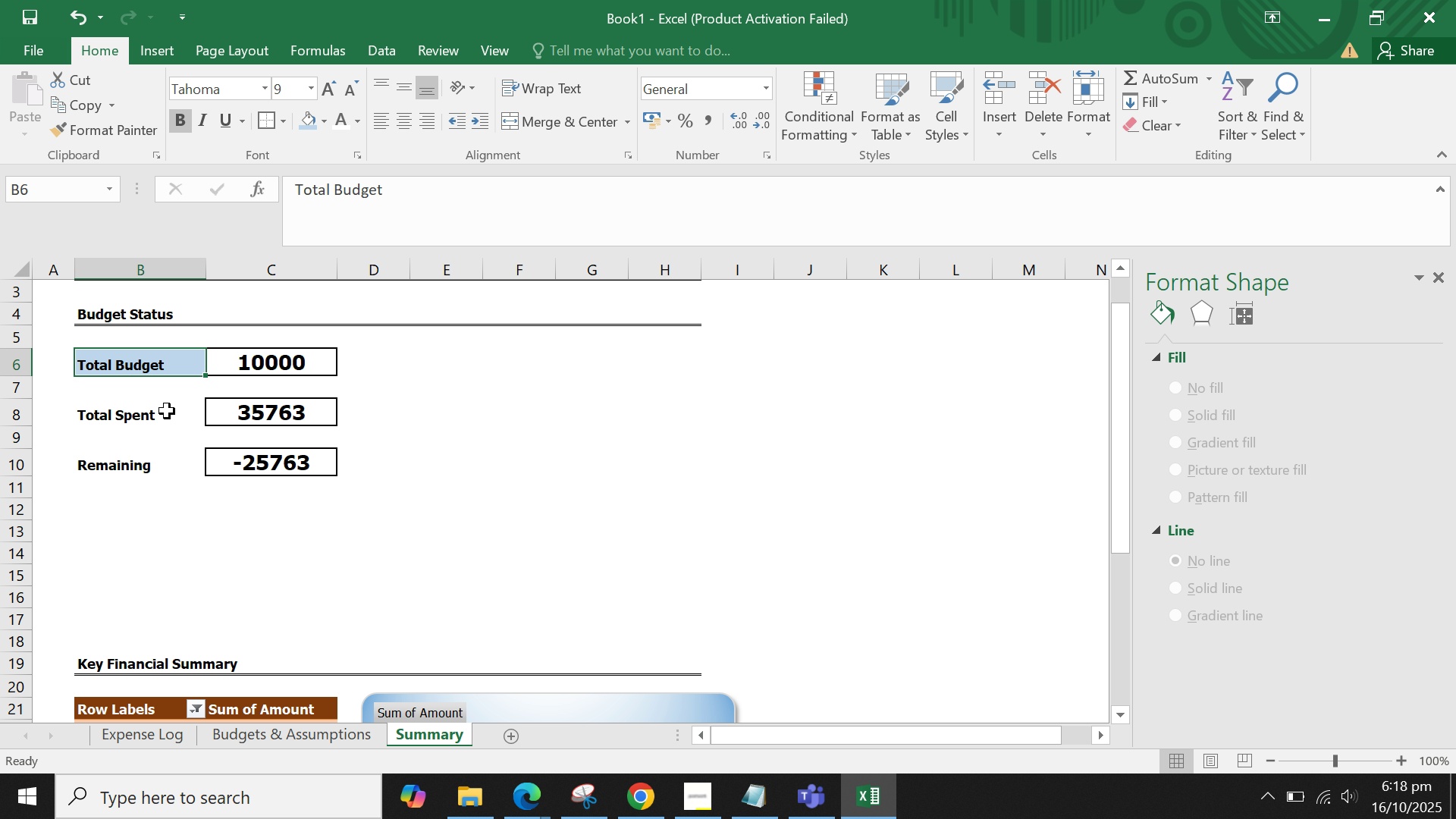 
left_click([165, 411])
 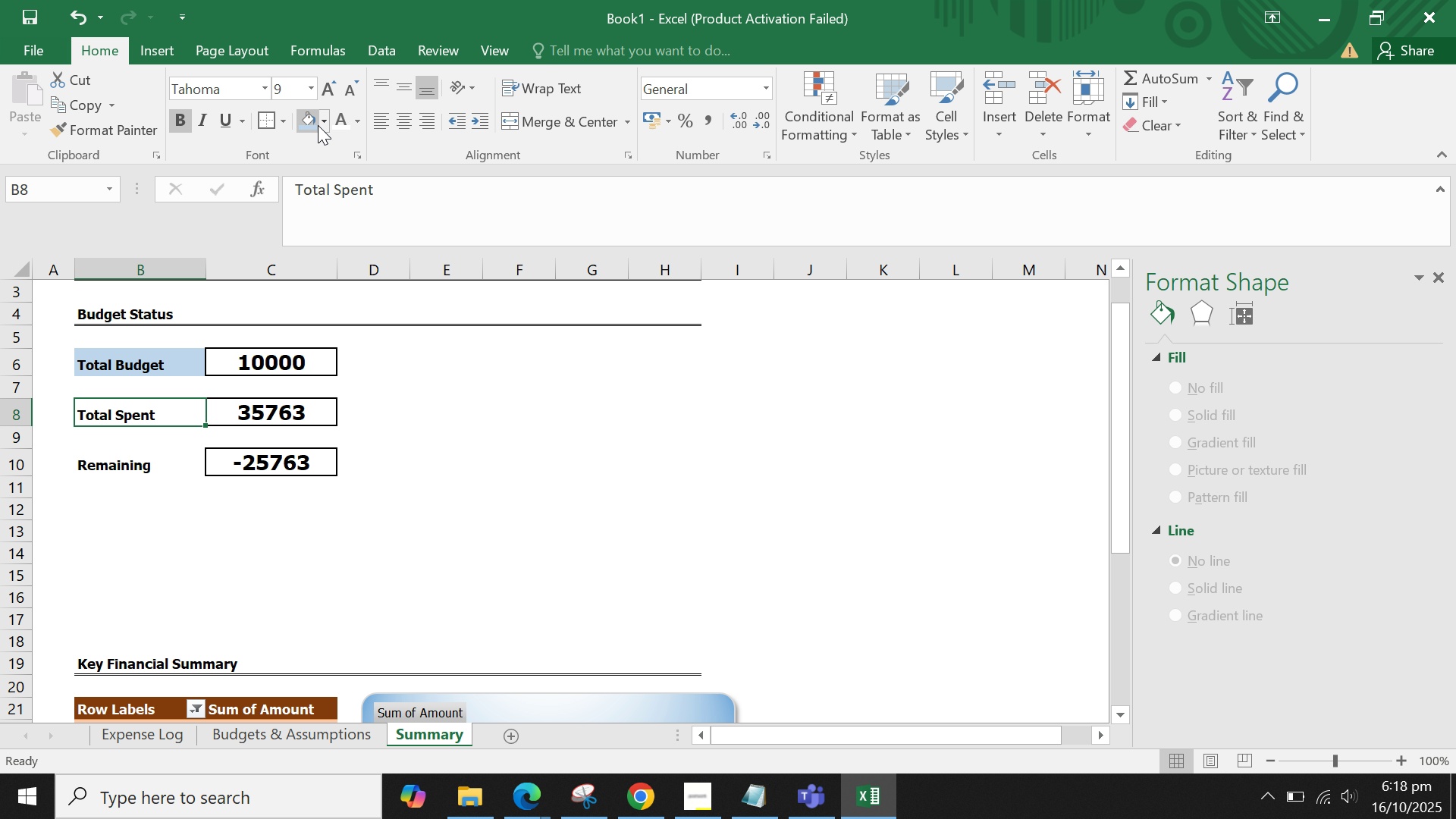 
left_click([320, 126])
 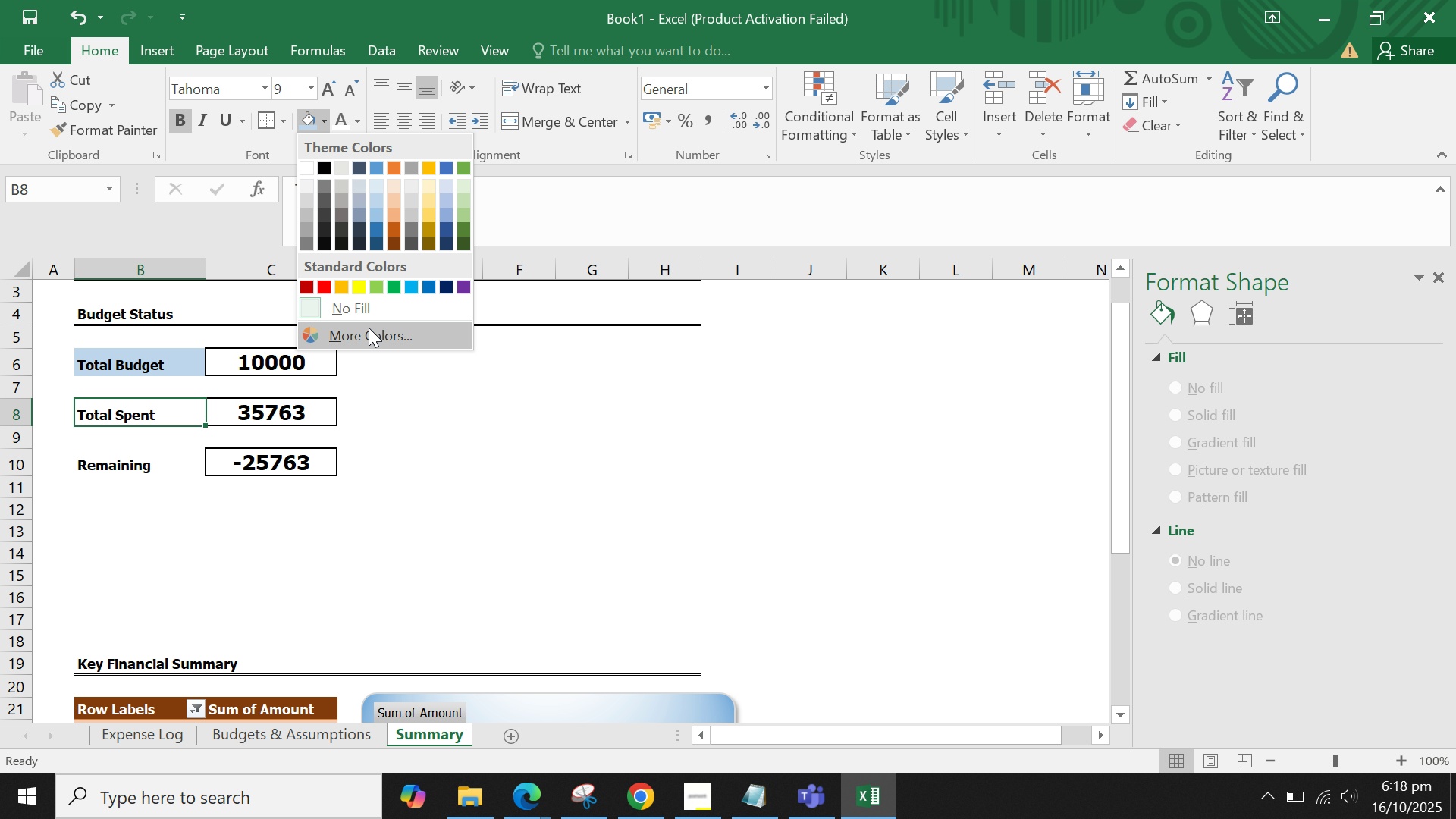 
left_click([369, 331])
 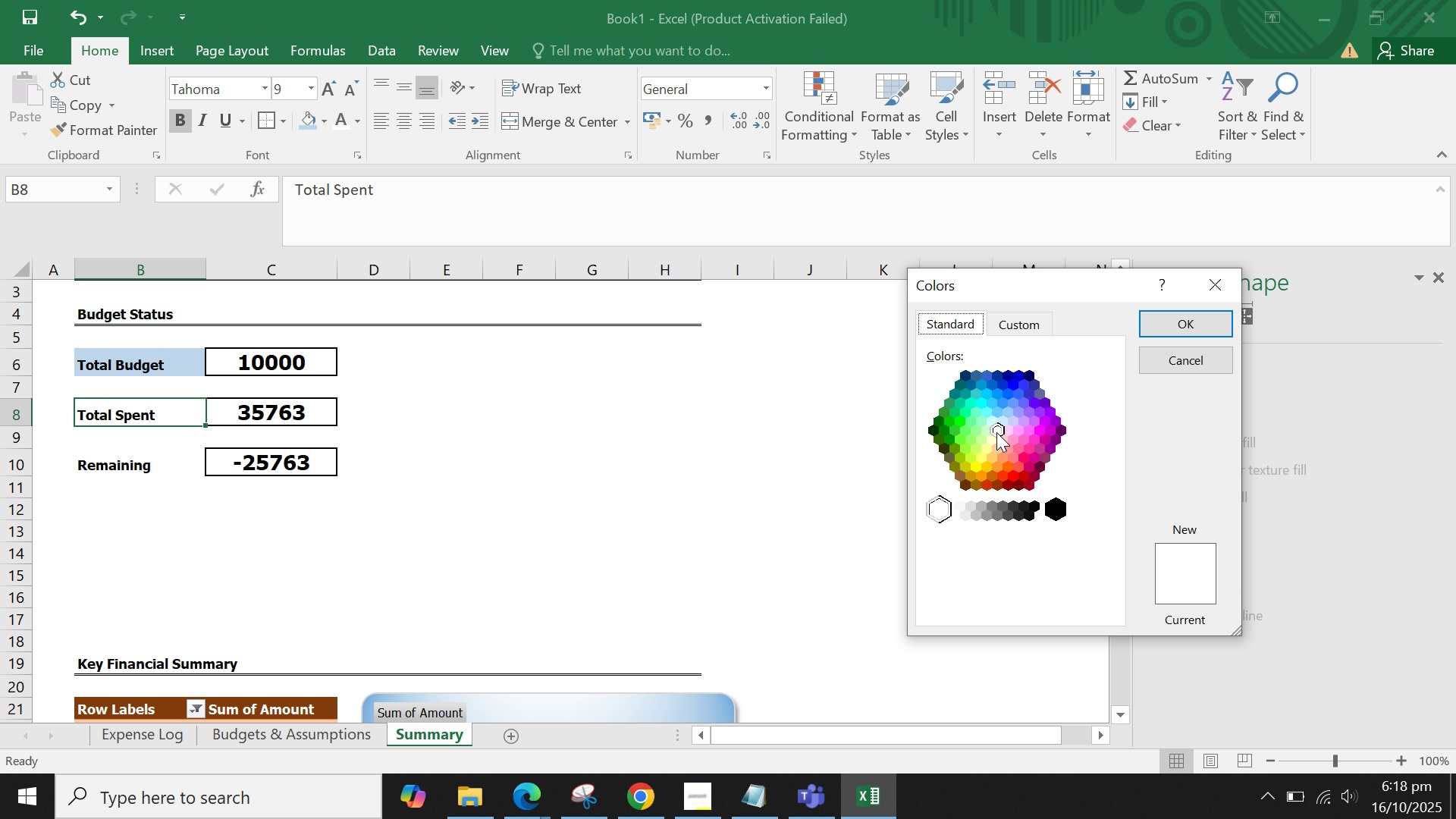 
left_click([1002, 436])
 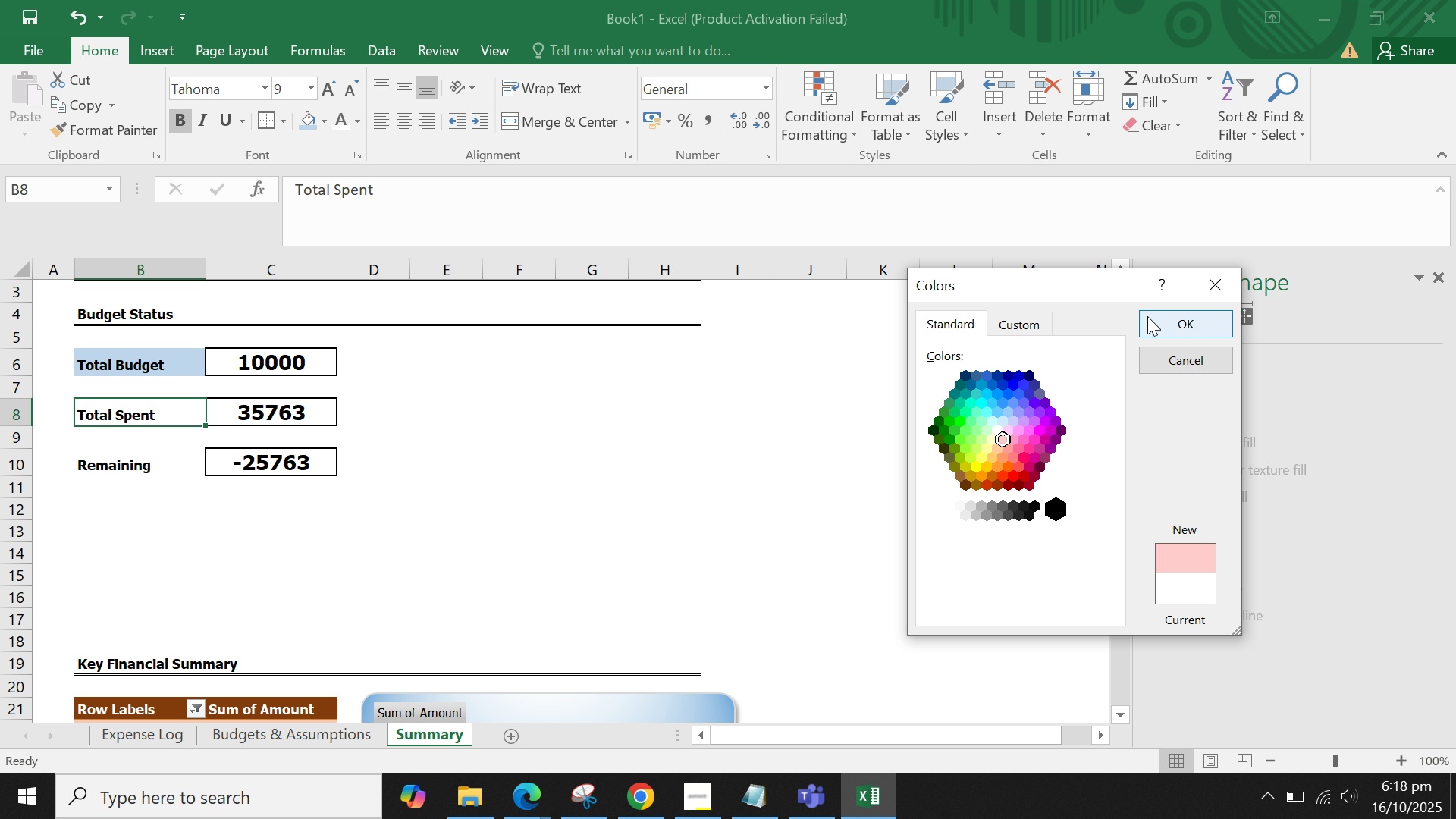 
left_click([1150, 313])
 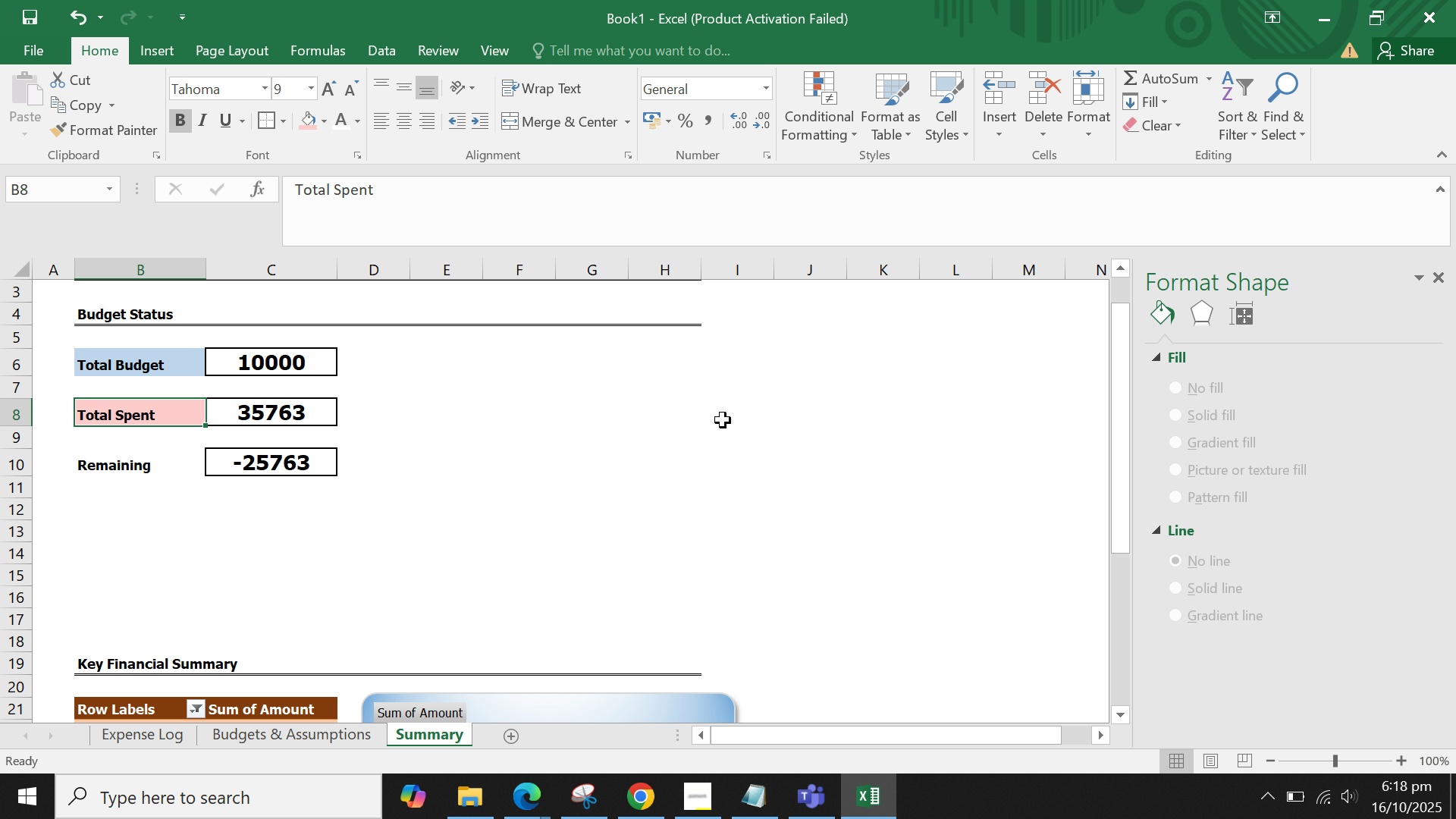 
left_click([723, 420])
 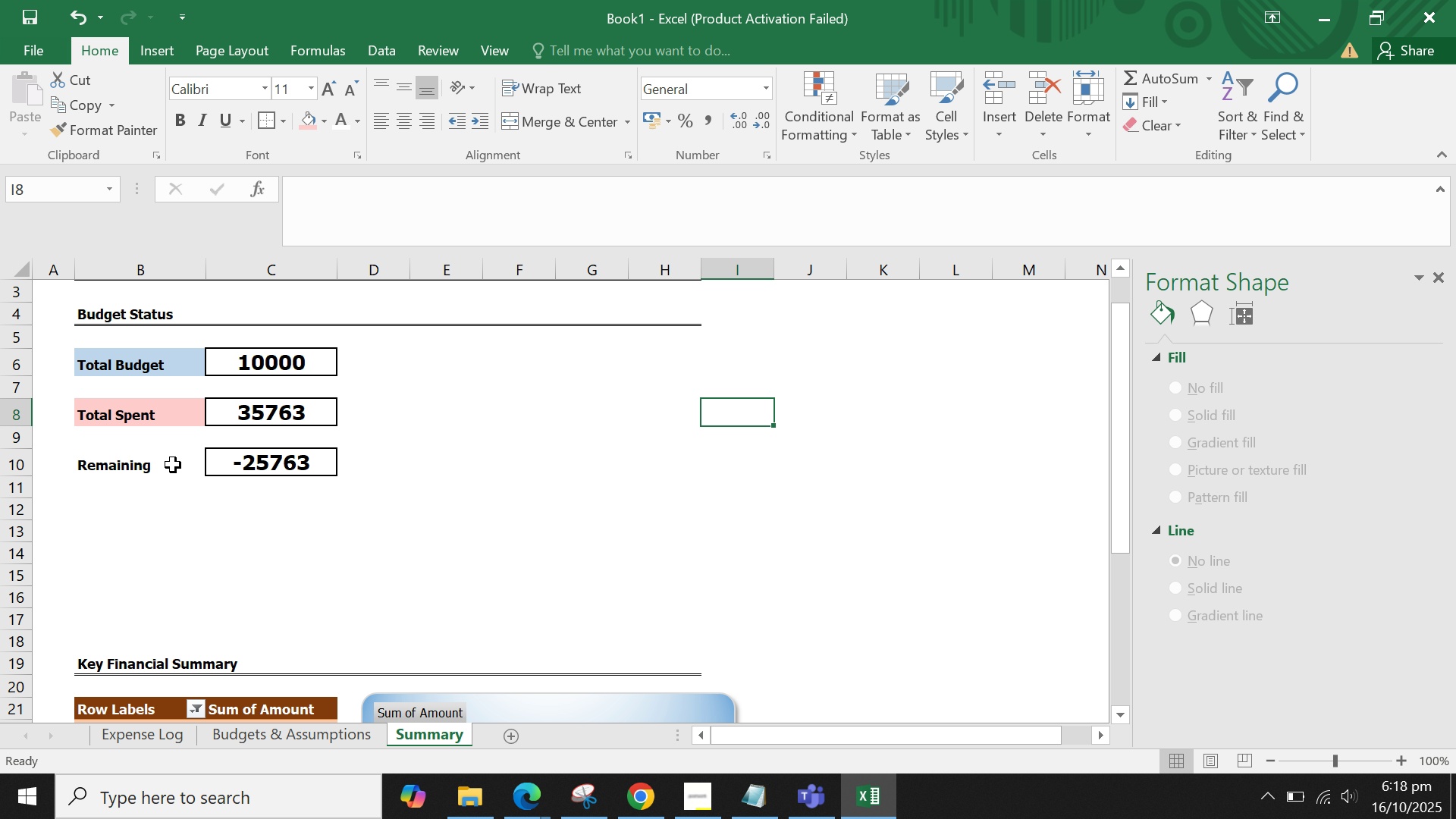 
left_click([173, 465])
 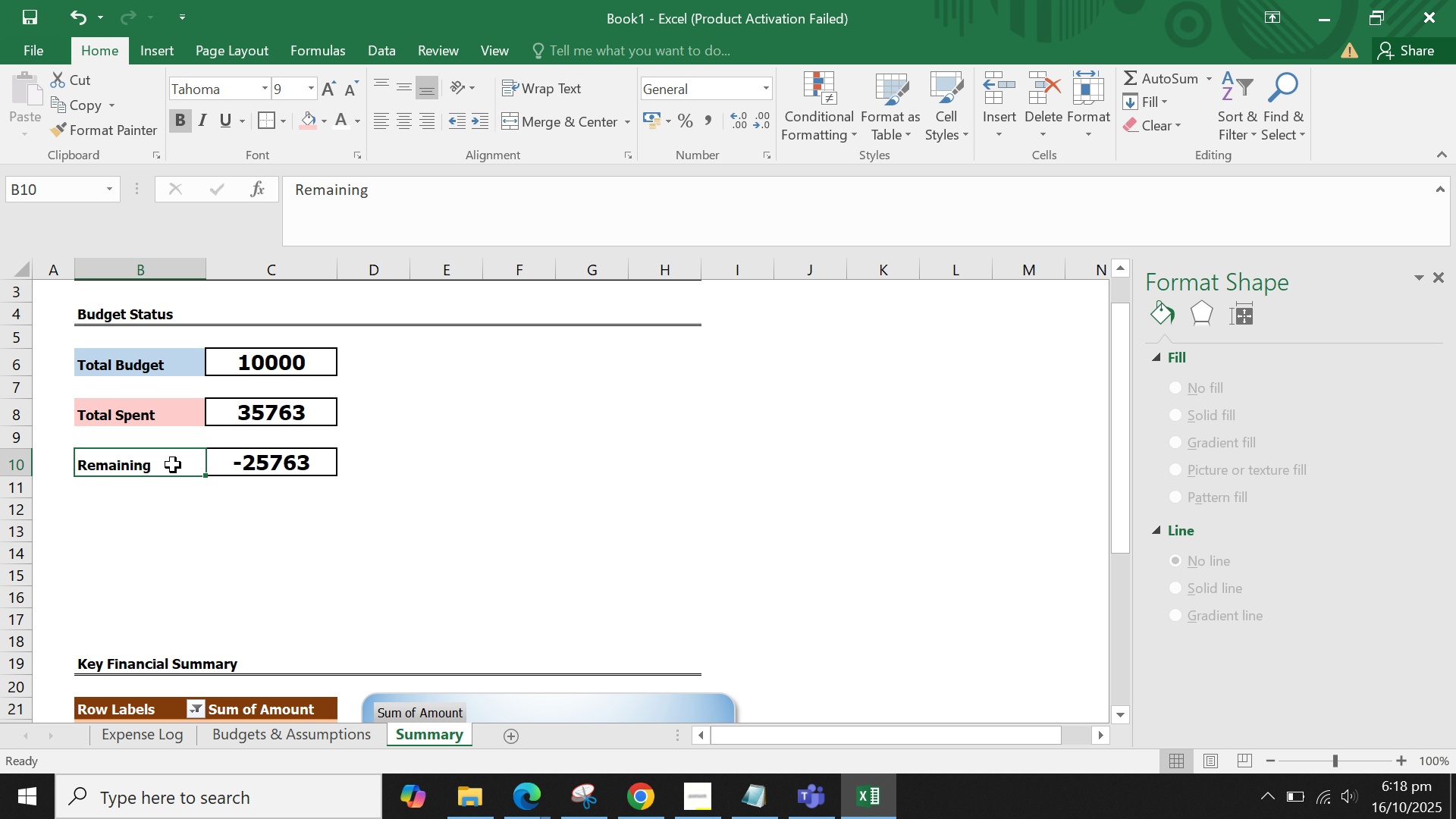 
left_click([336, 466])
 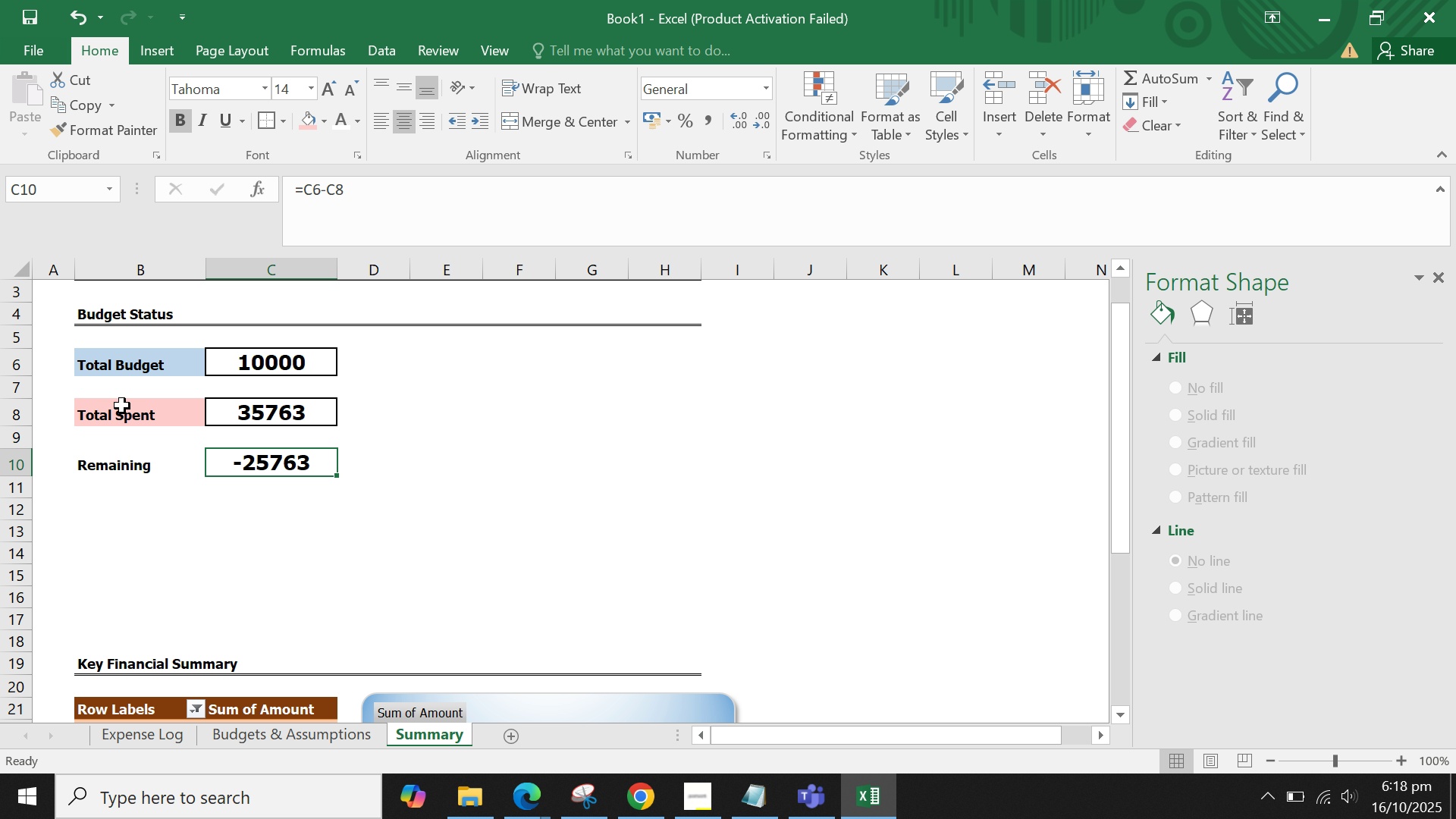 
left_click([119, 406])
 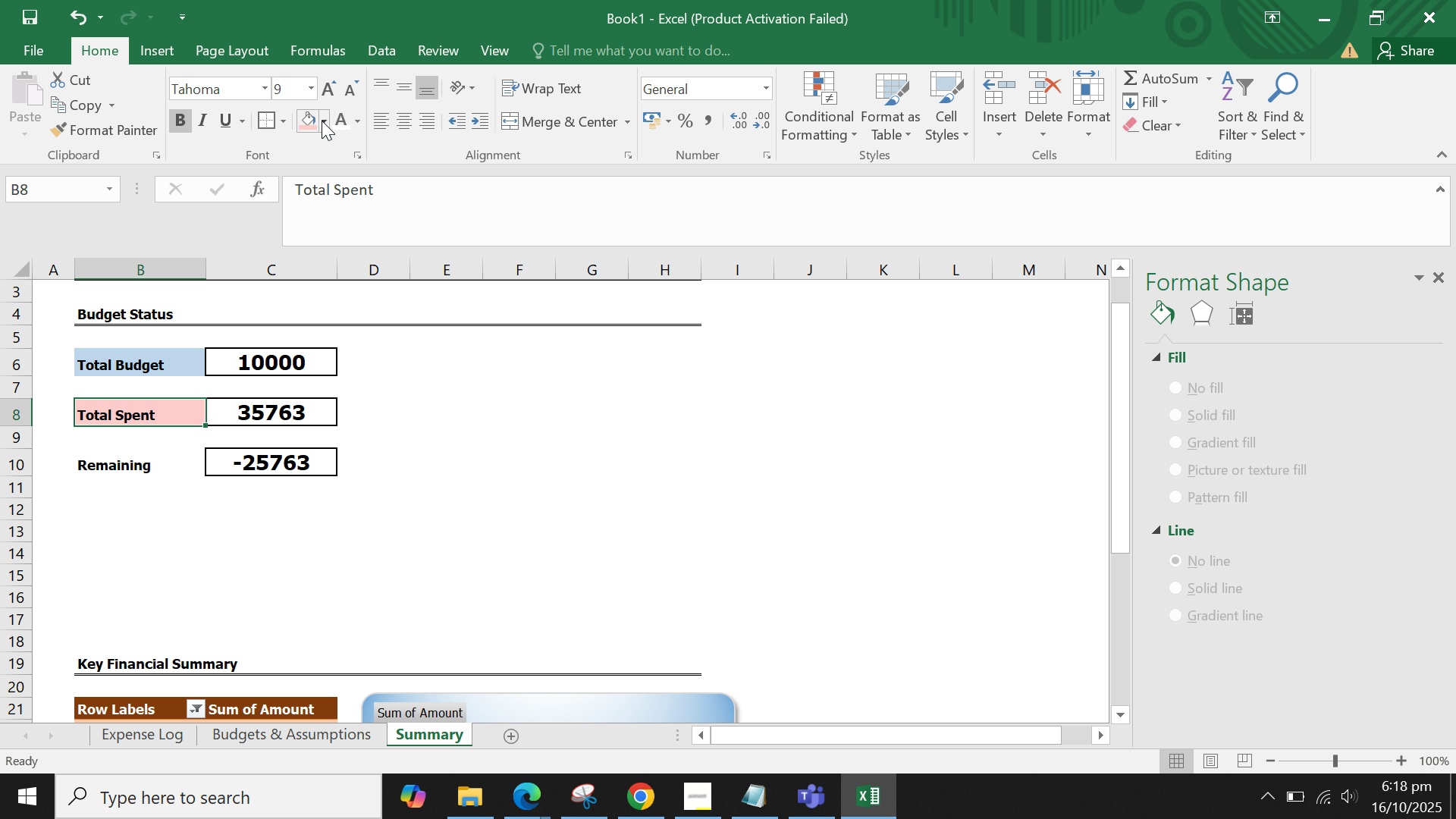 
left_click([325, 118])
 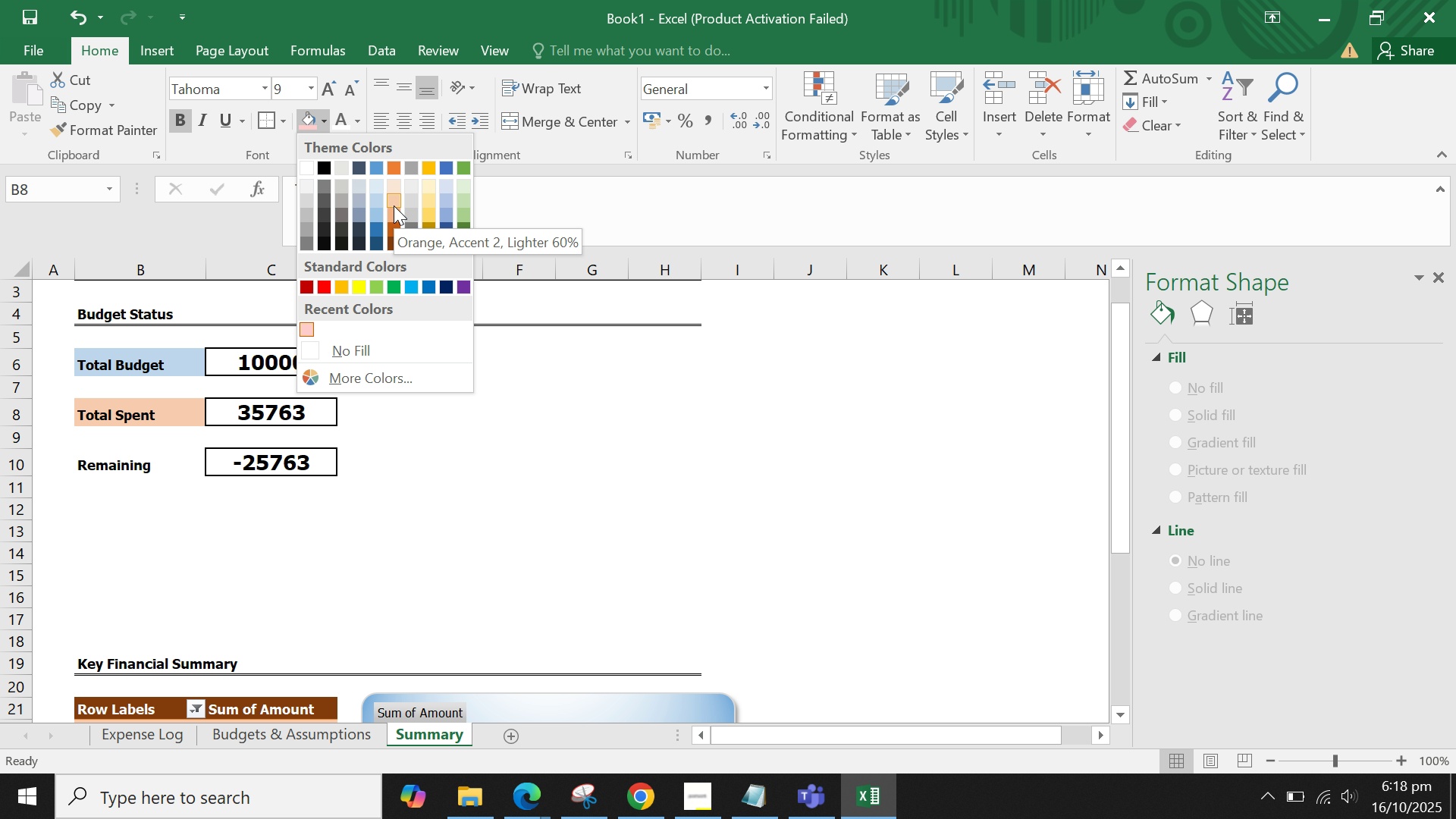 
left_click([394, 206])
 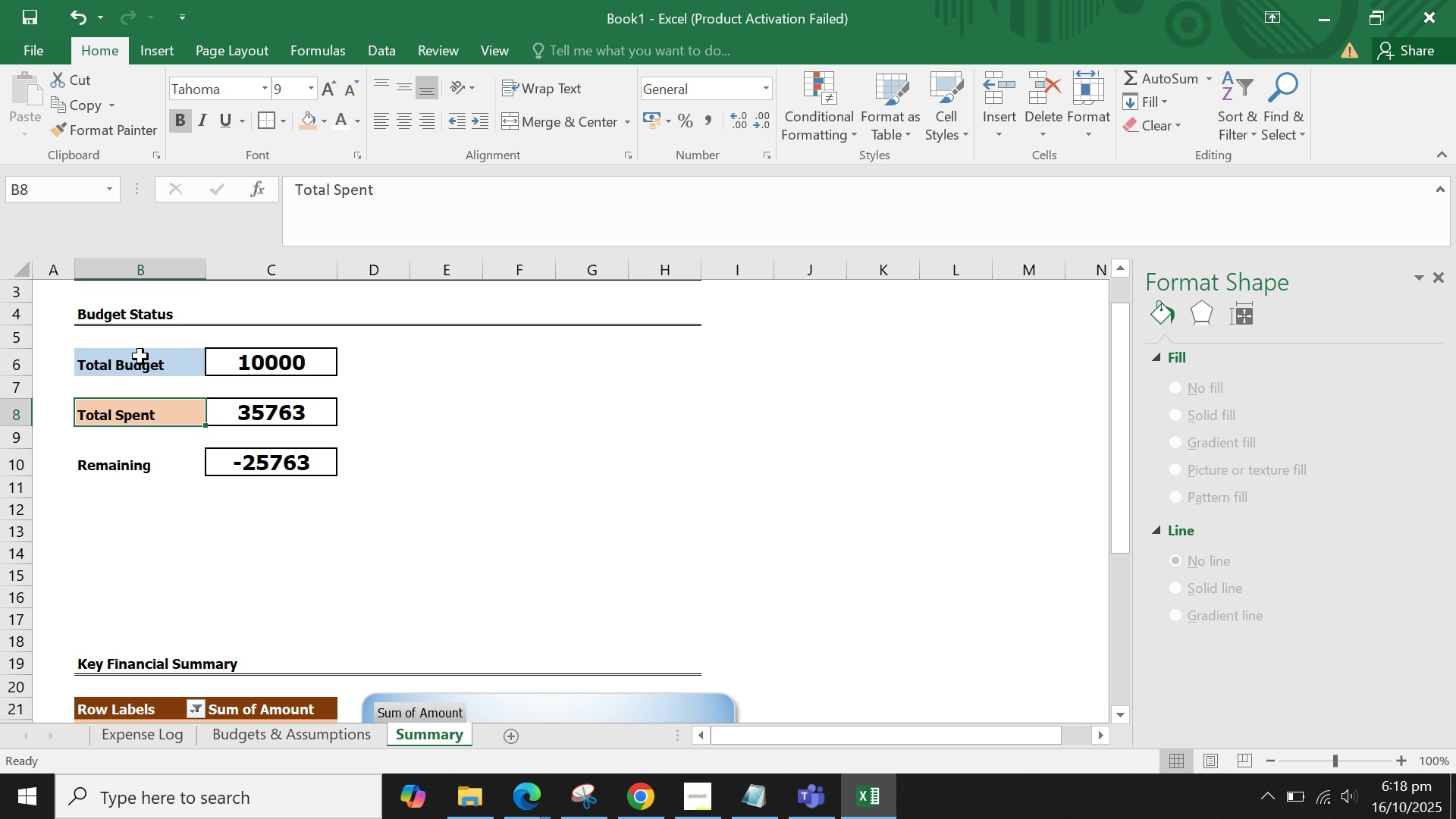 
left_click([140, 356])
 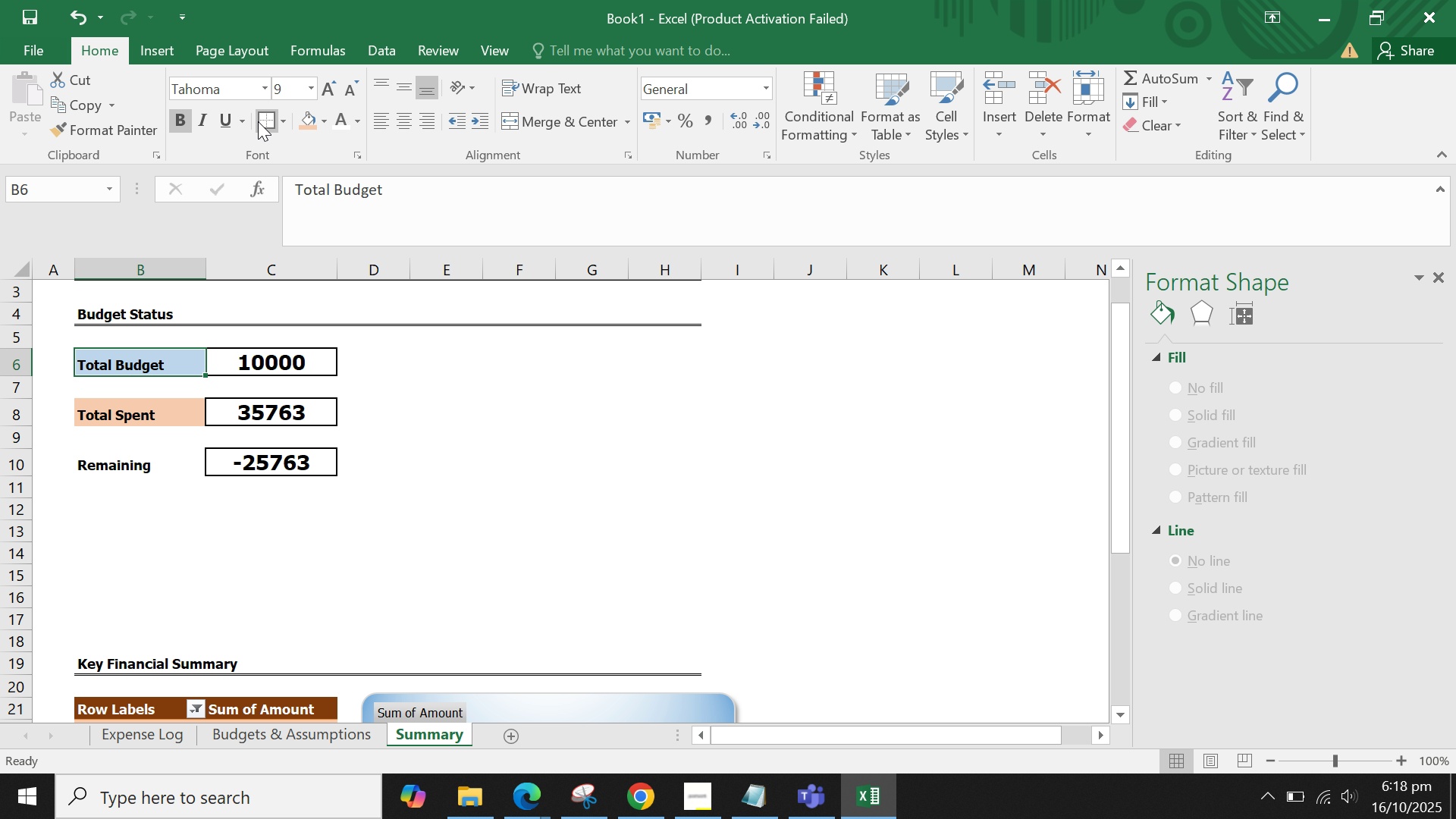 
left_click([258, 121])
 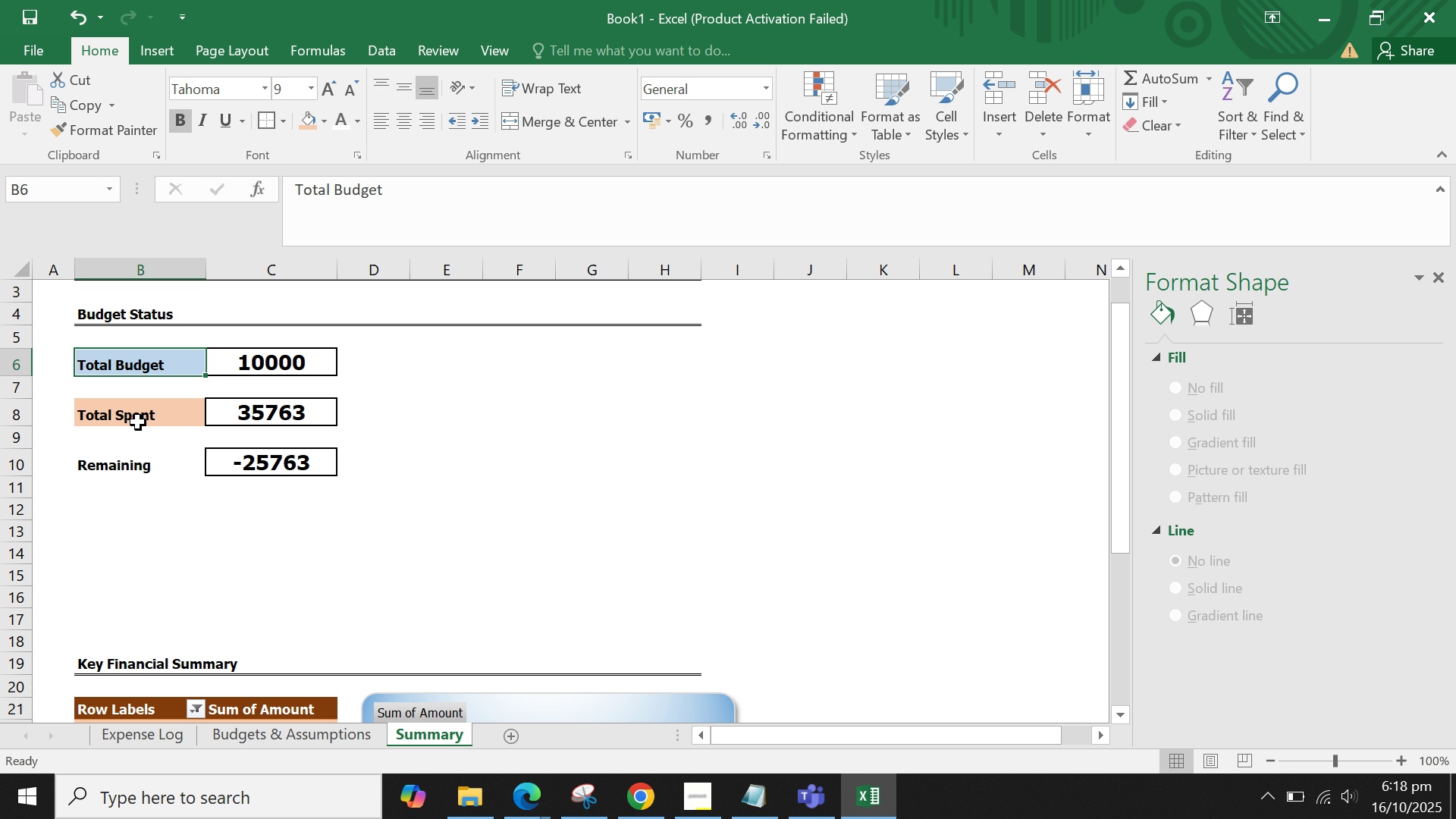 
left_click([136, 414])
 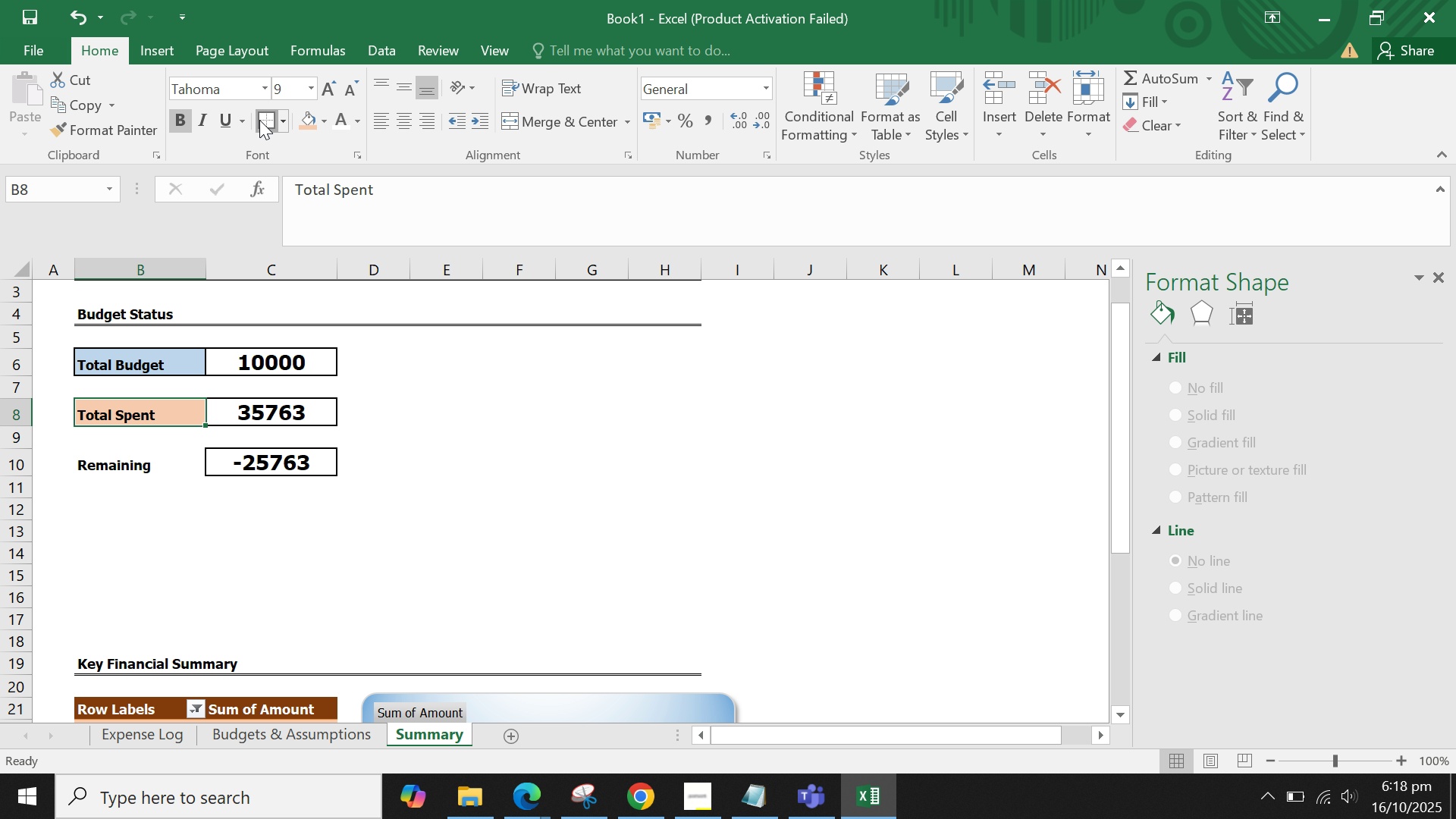 
left_click([259, 120])
 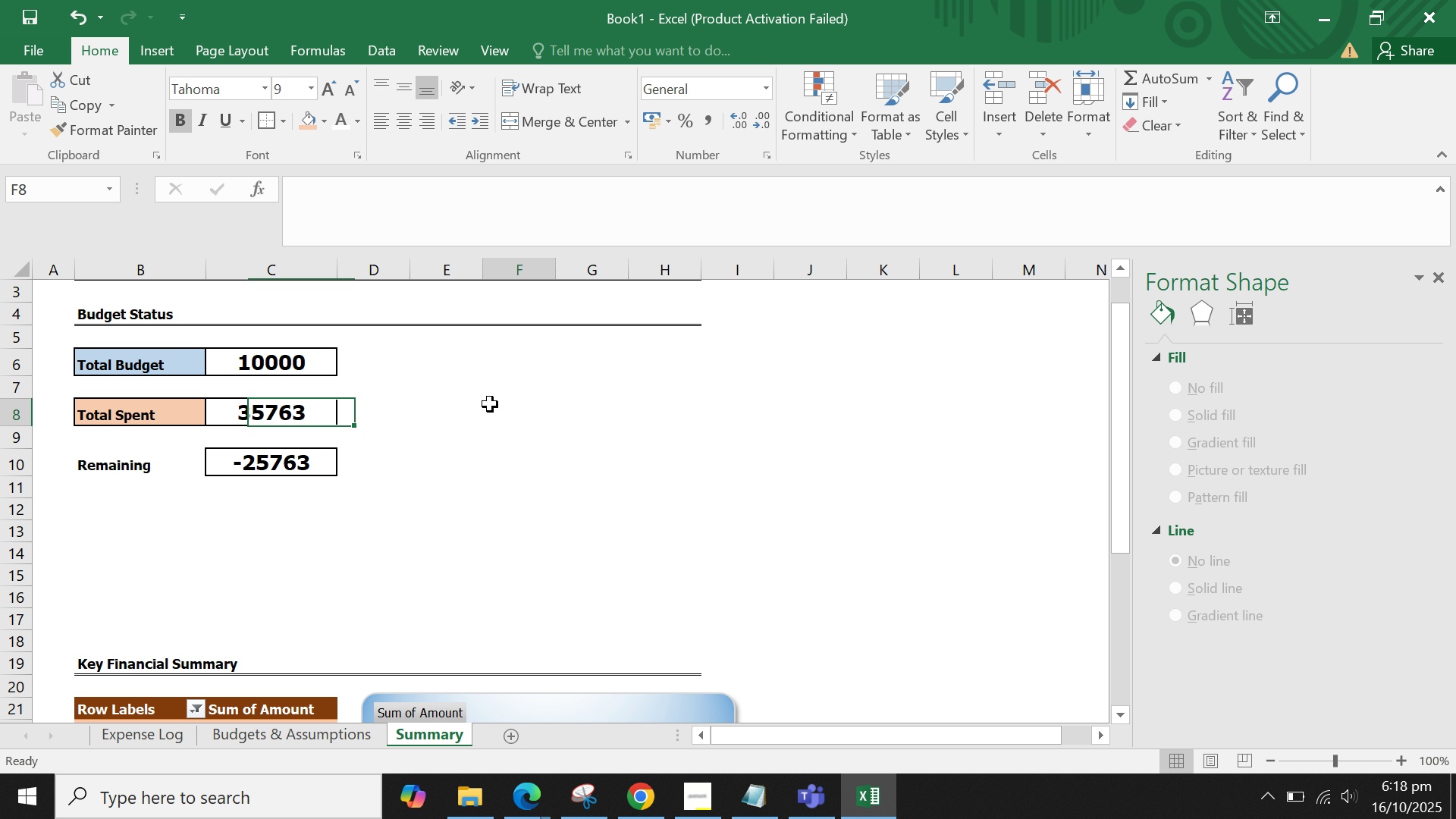 
left_click([490, 404])
 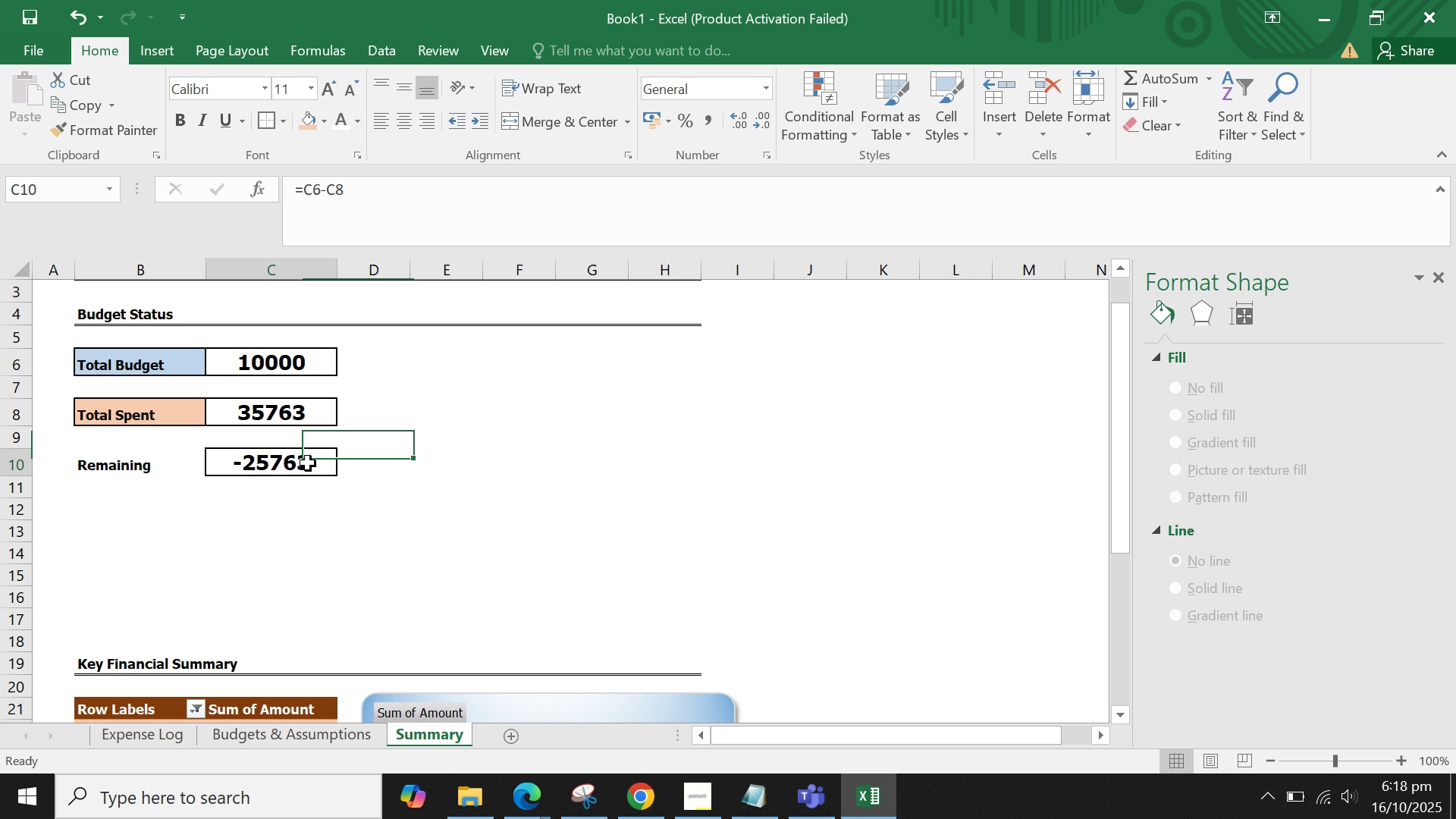 
left_click([308, 463])
 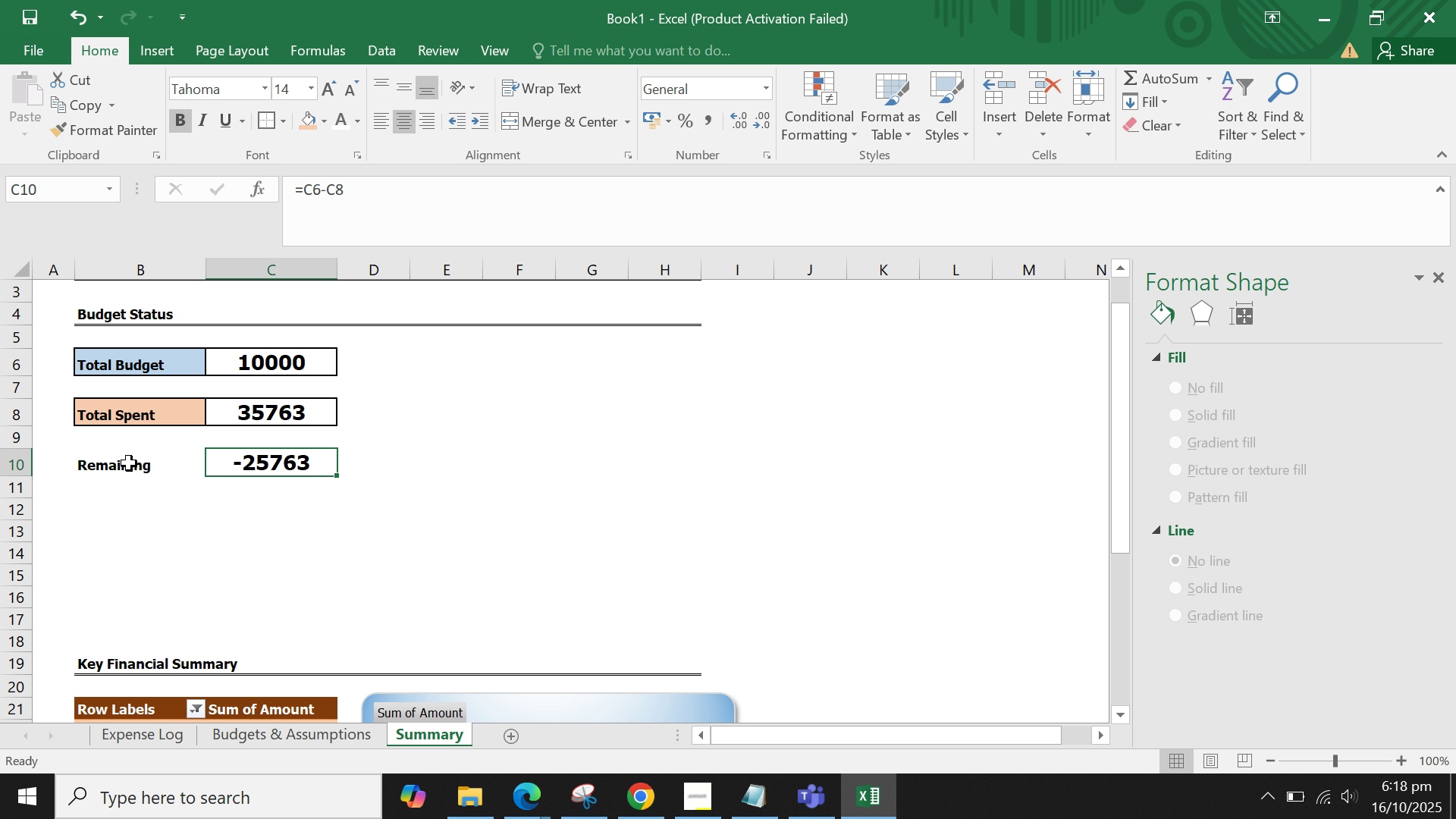 
left_click([129, 463])
 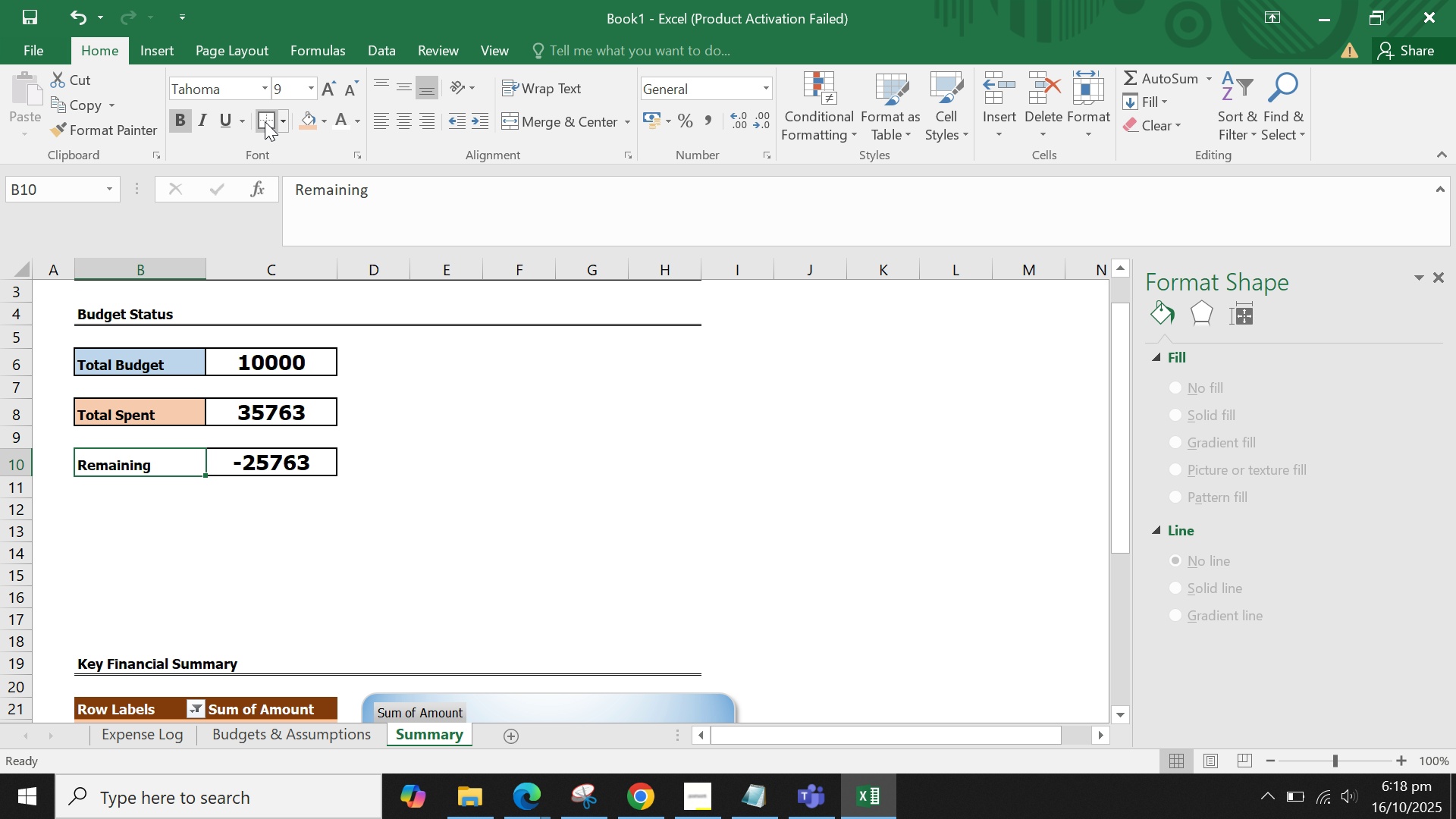 
left_click([265, 121])
 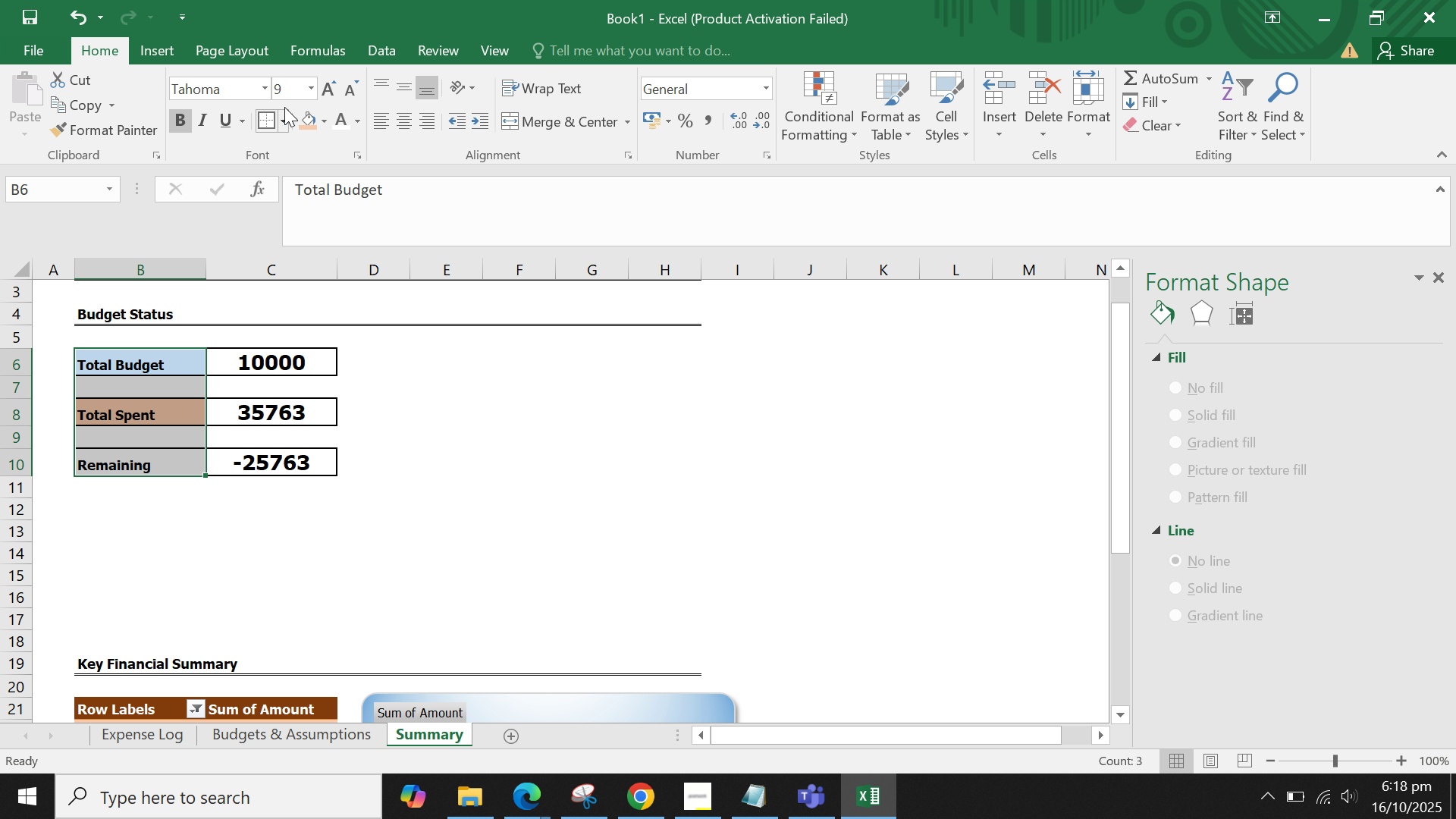 
left_click([404, 113])
 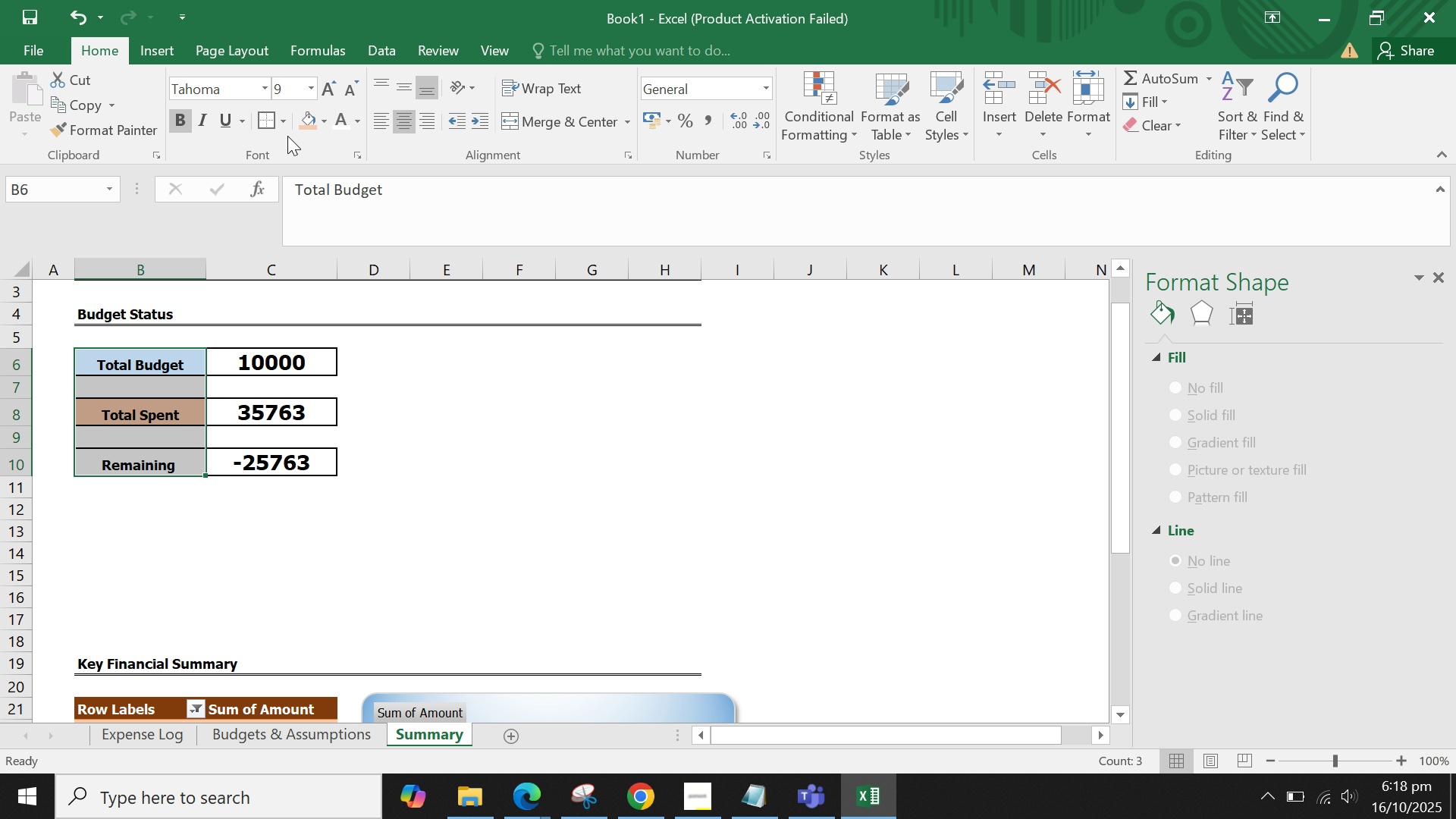 
left_click([380, 128])
 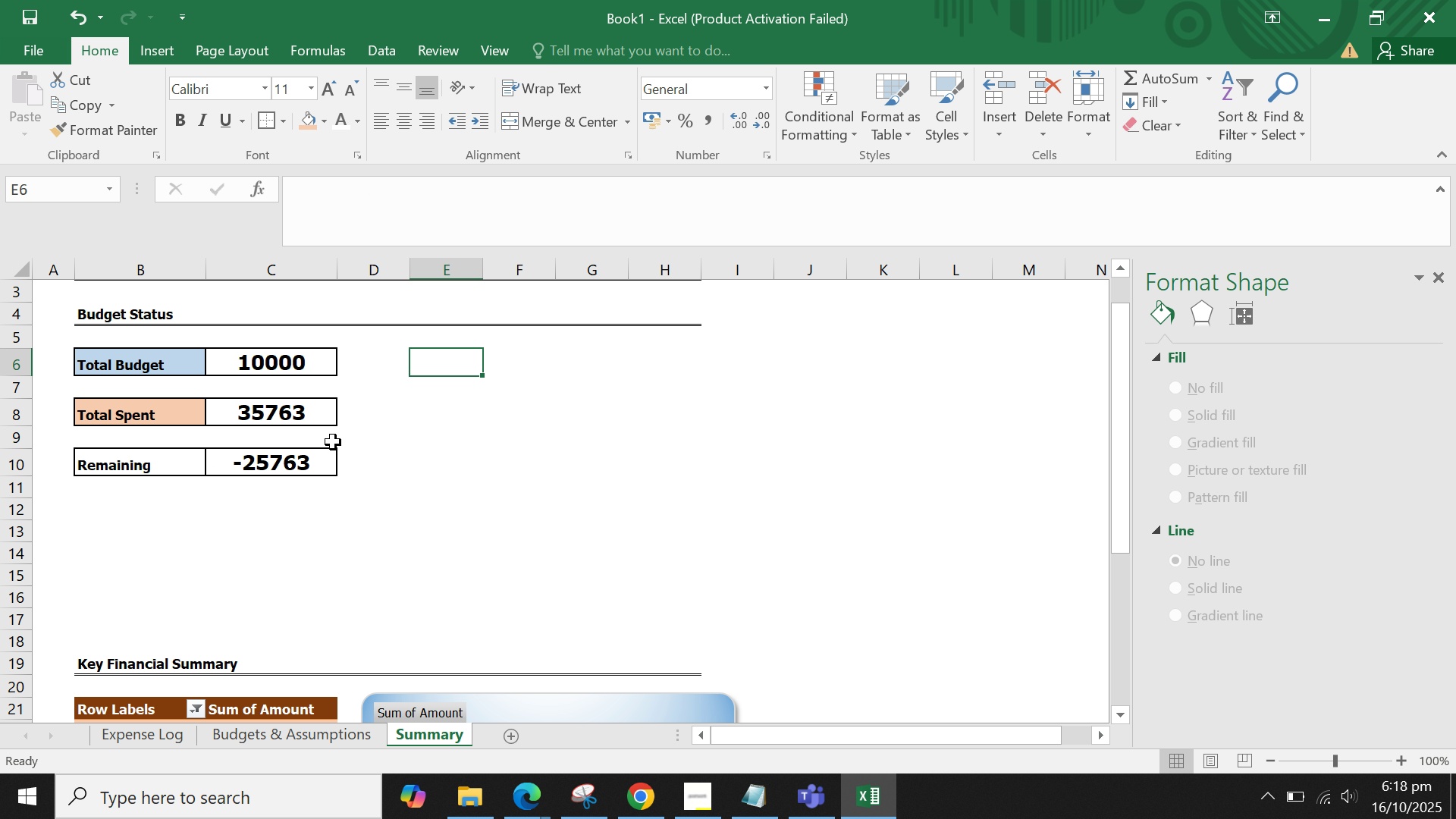 
left_click([319, 451])
 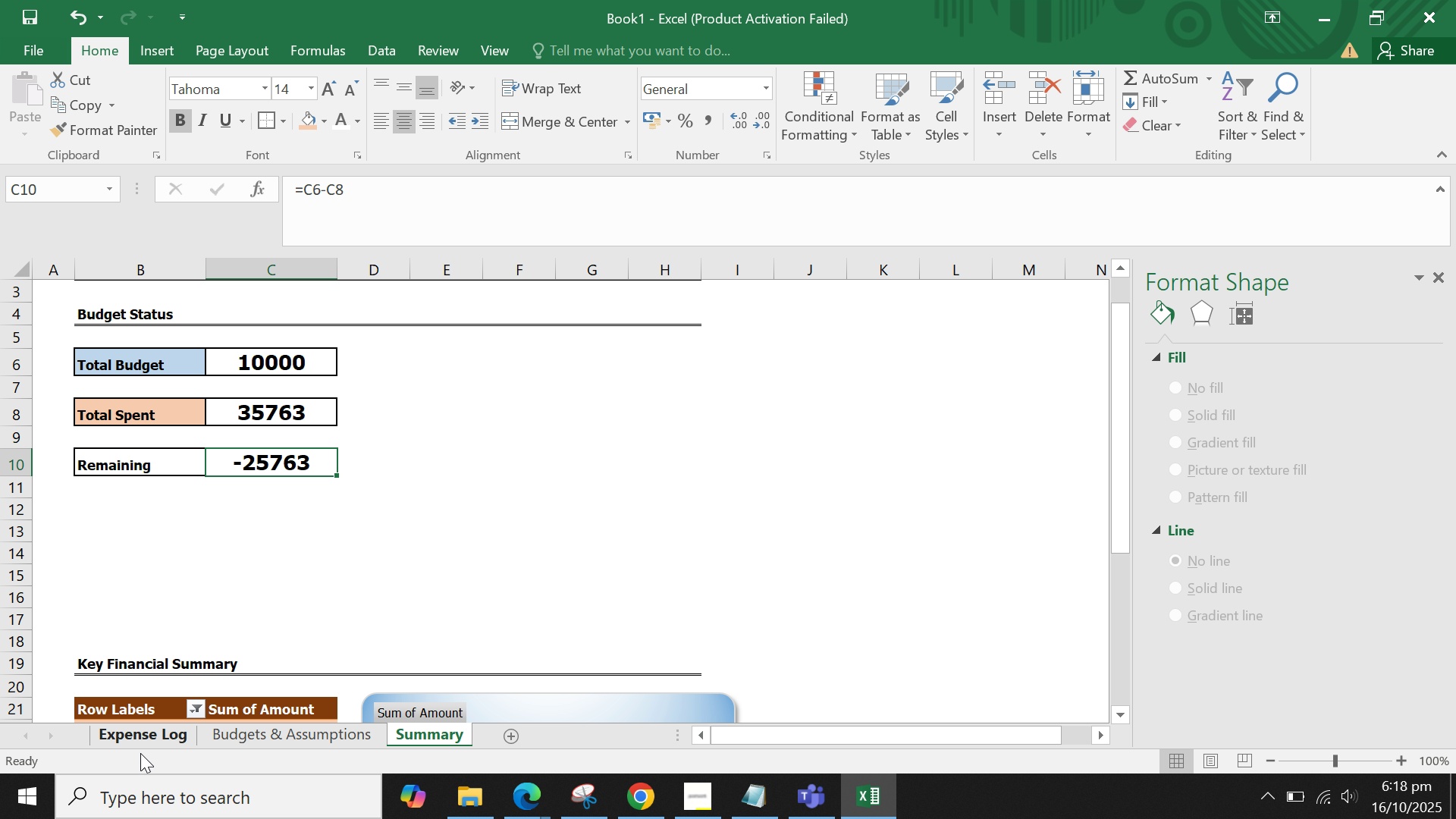 
left_click([140, 742])
 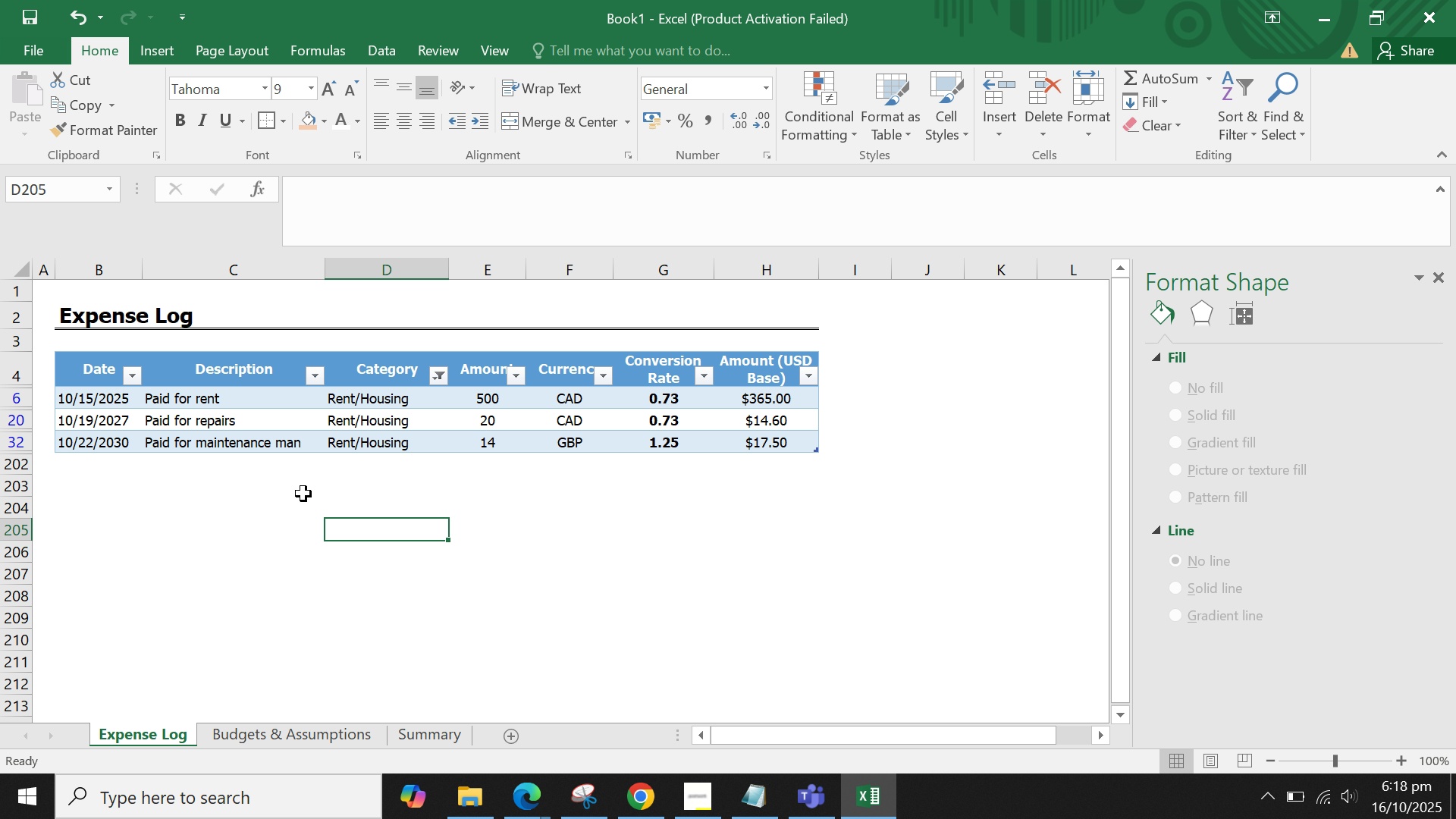 
left_click([301, 487])
 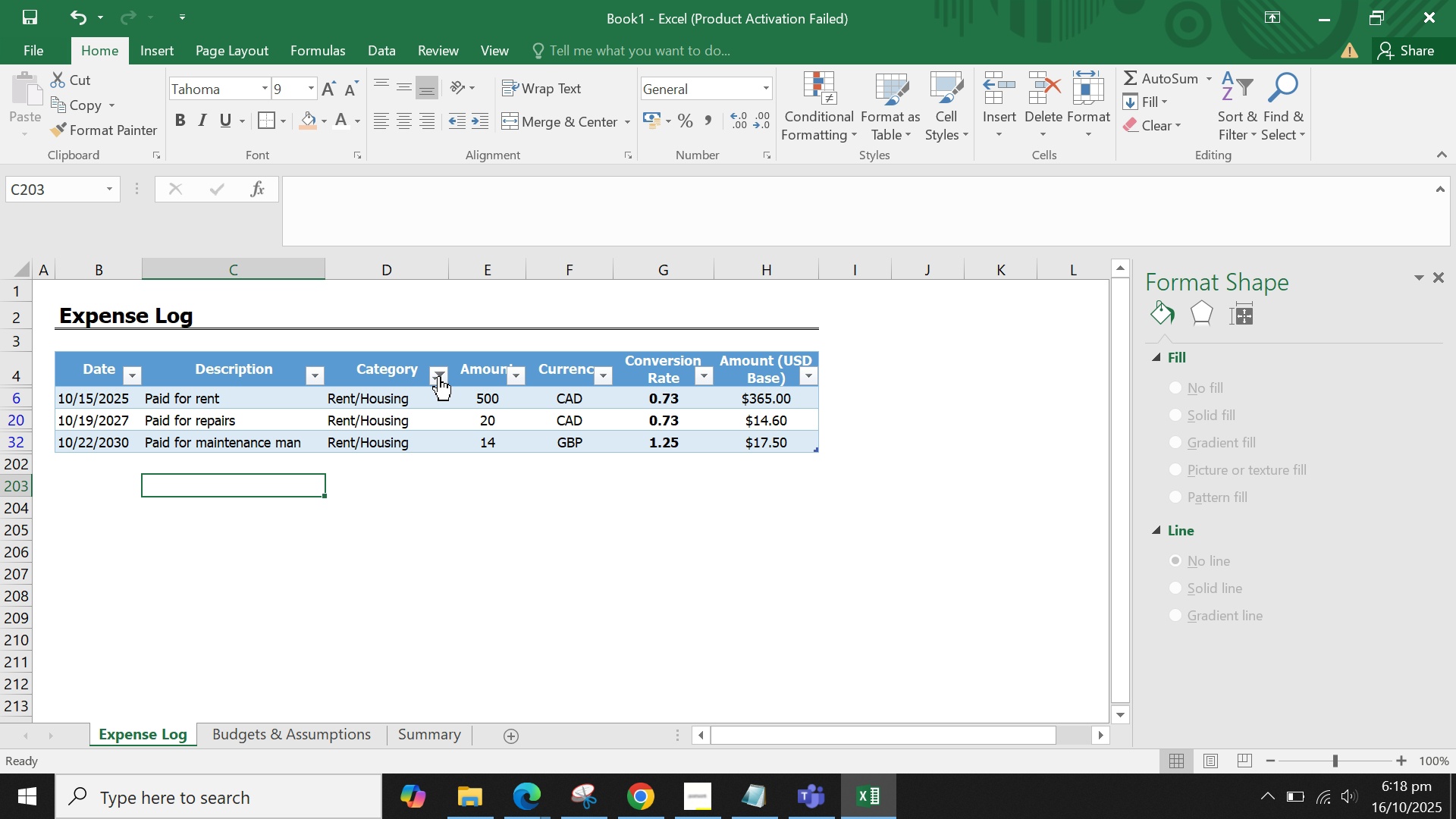 
left_click([438, 376])
 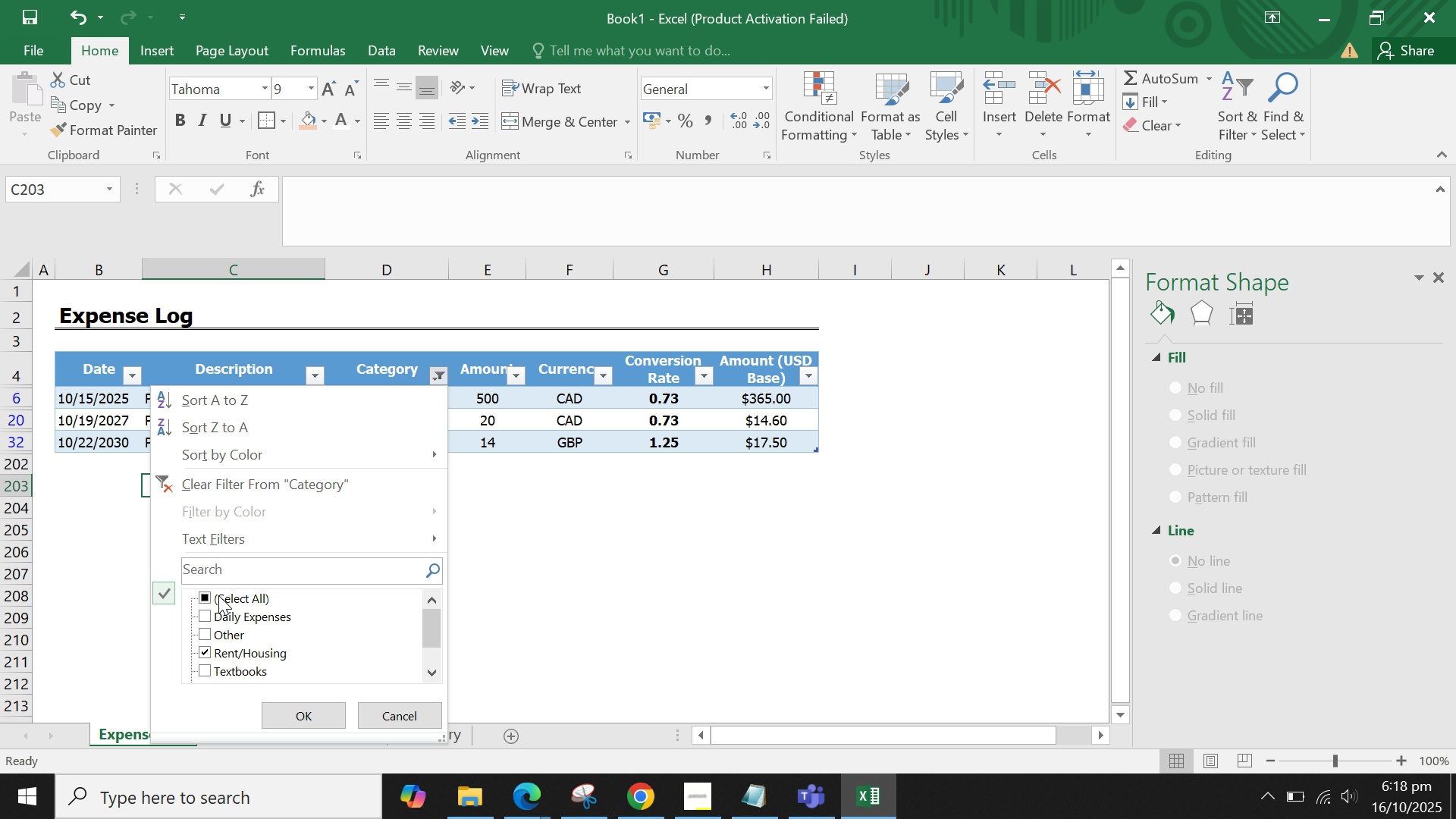 
left_click([218, 598])
 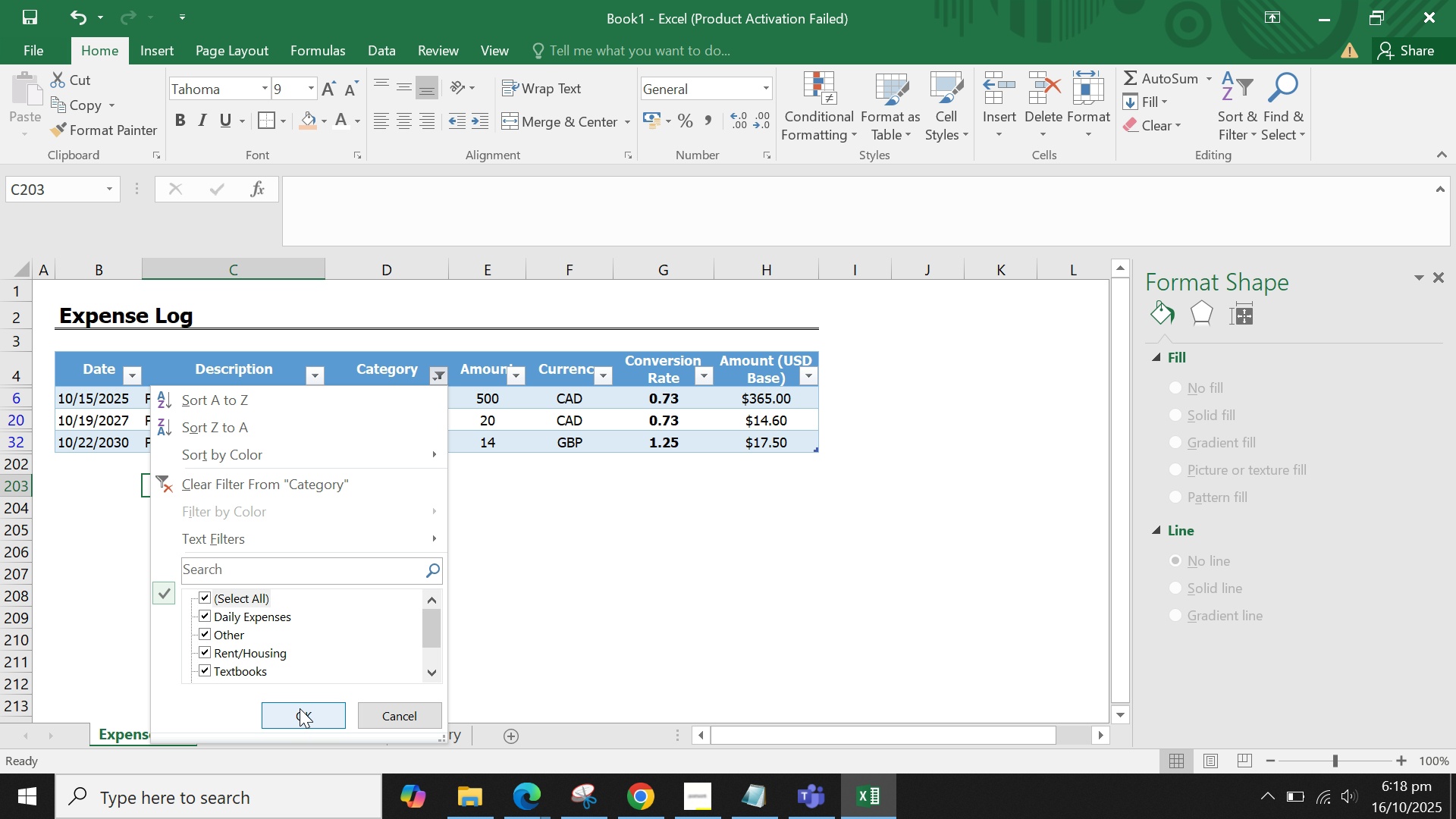 
left_click([300, 708])
 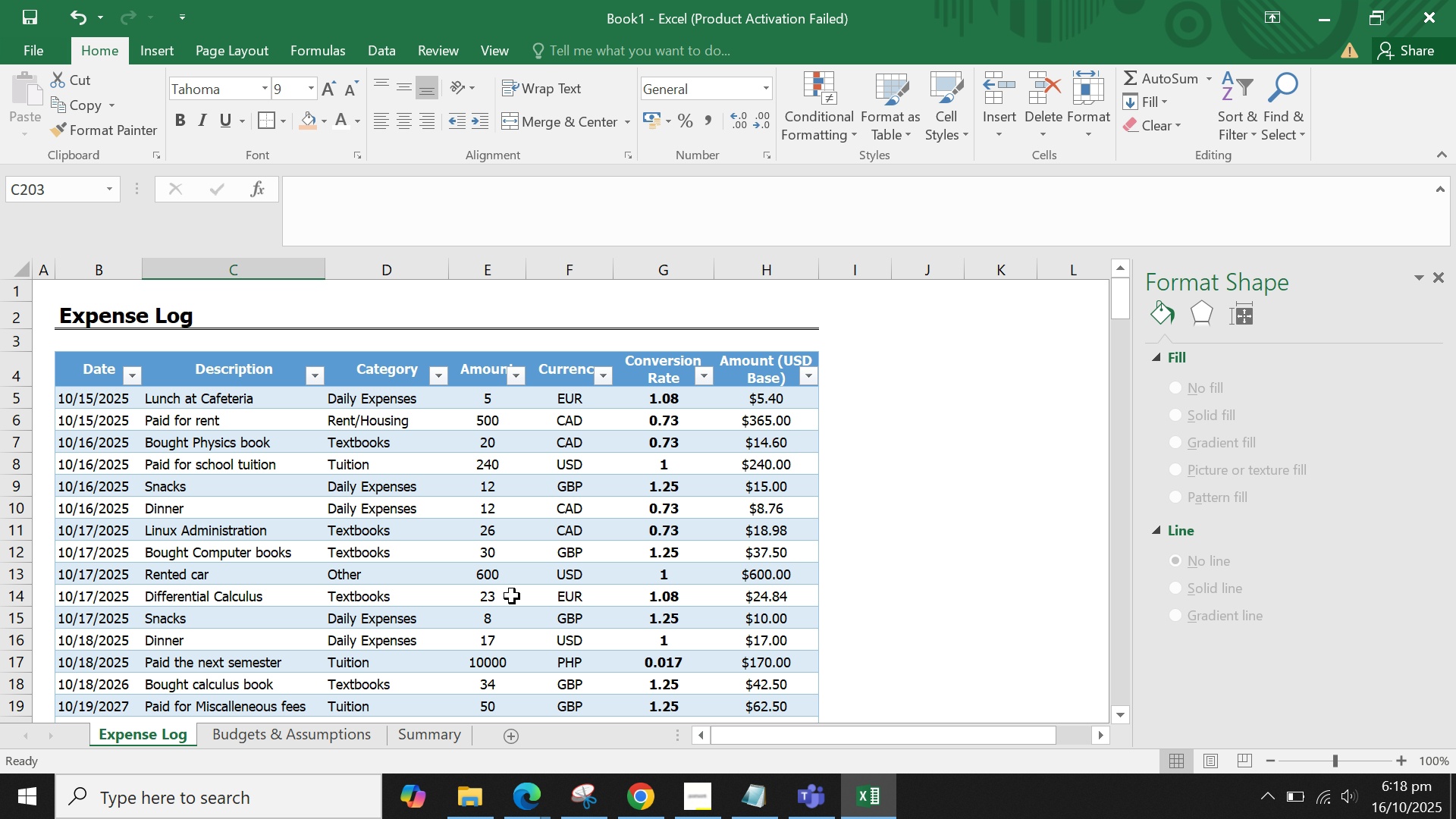 
scroll: coordinate [512, 596], scroll_direction: down, amount: 6.0
 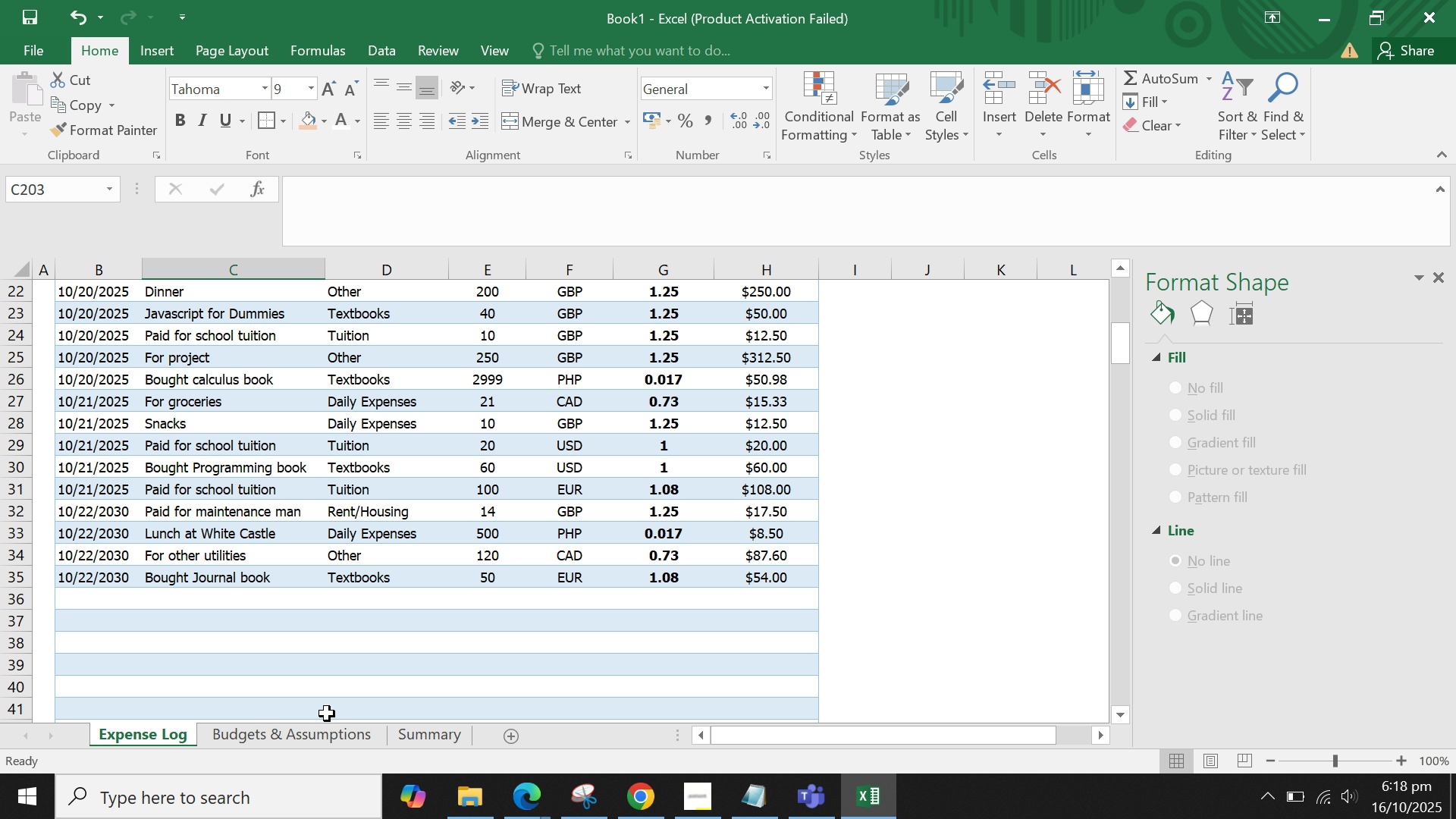 
left_click([311, 727])
 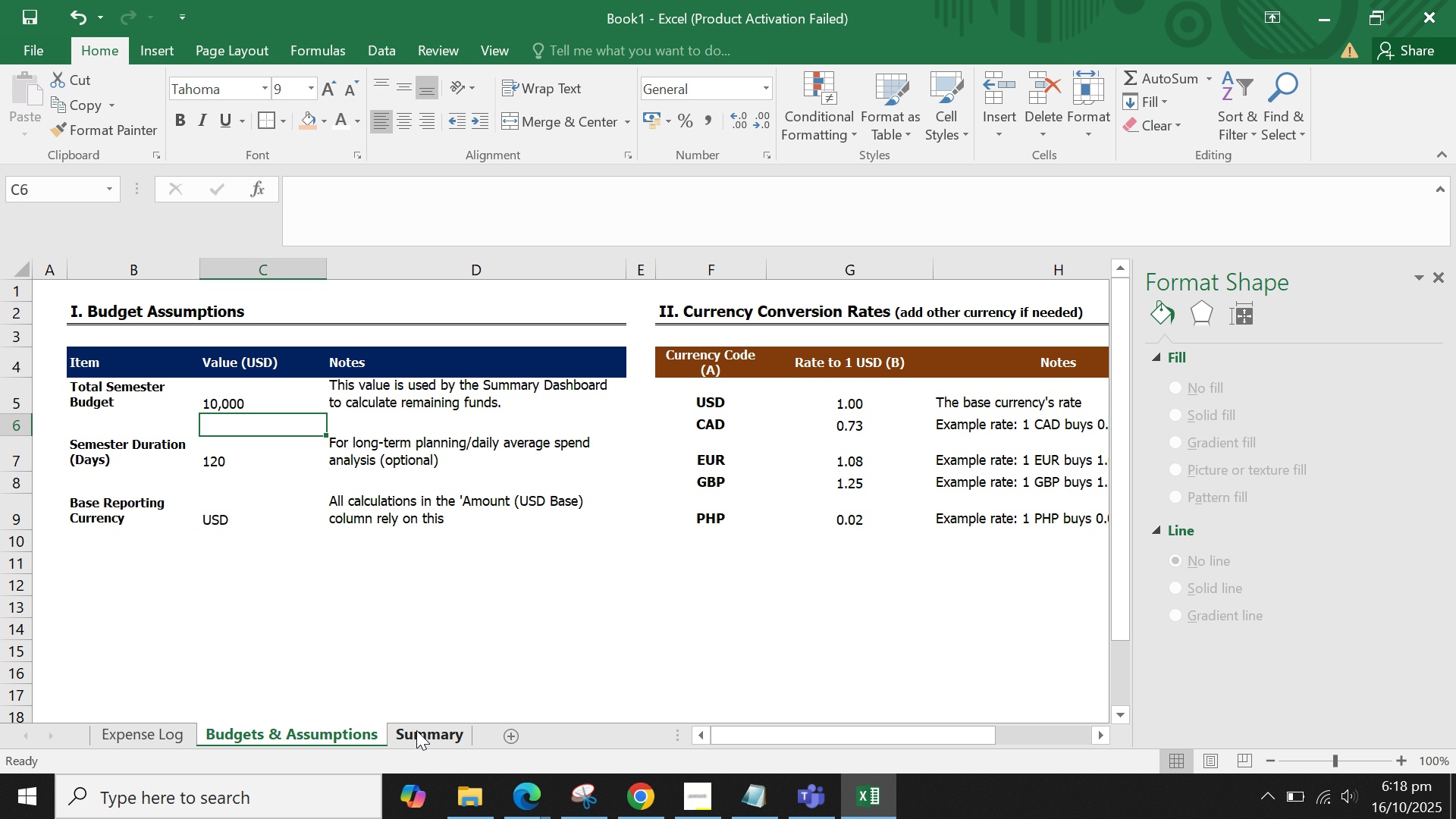 
left_click([423, 735])
 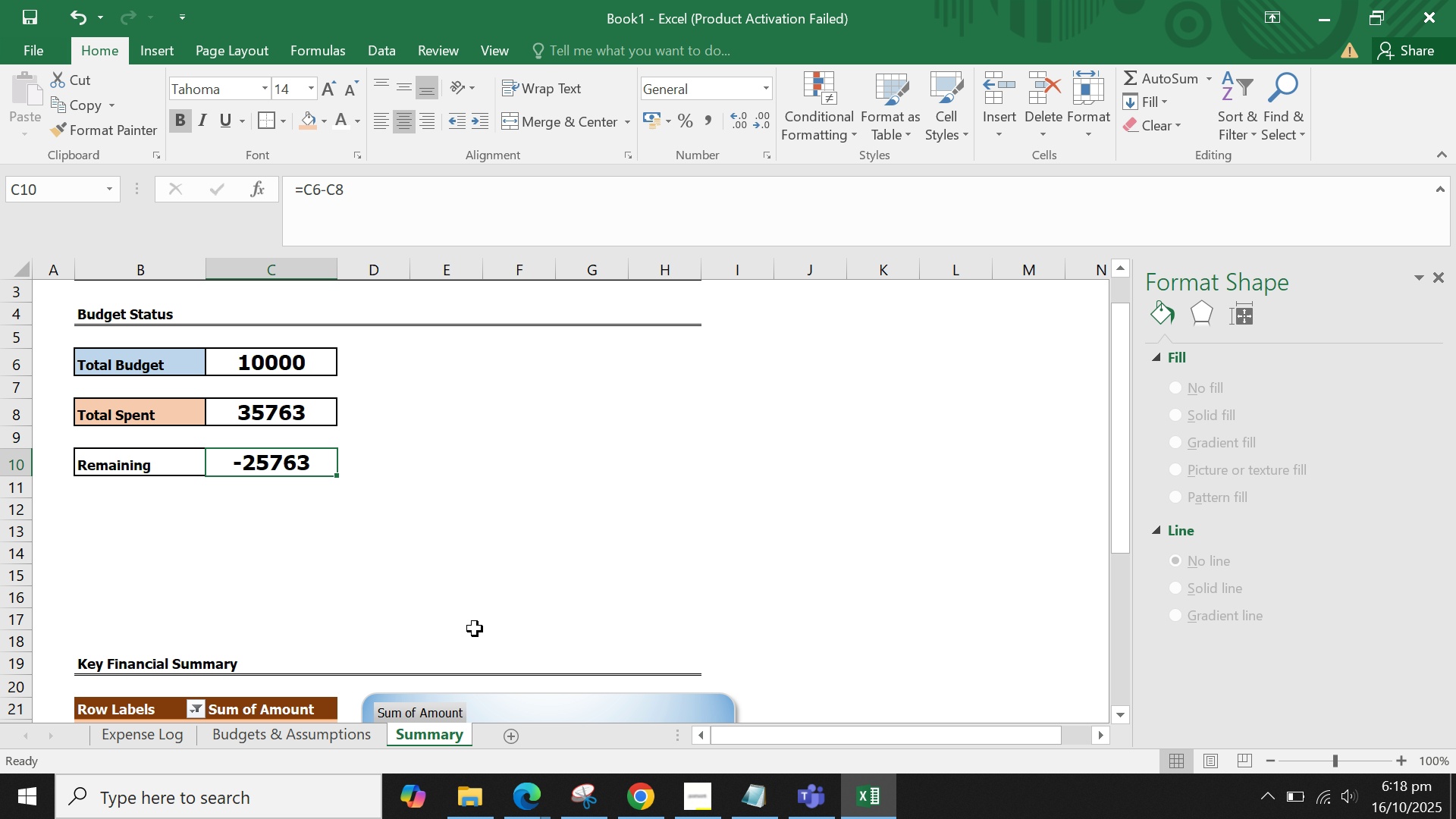 
double_click([475, 629])
 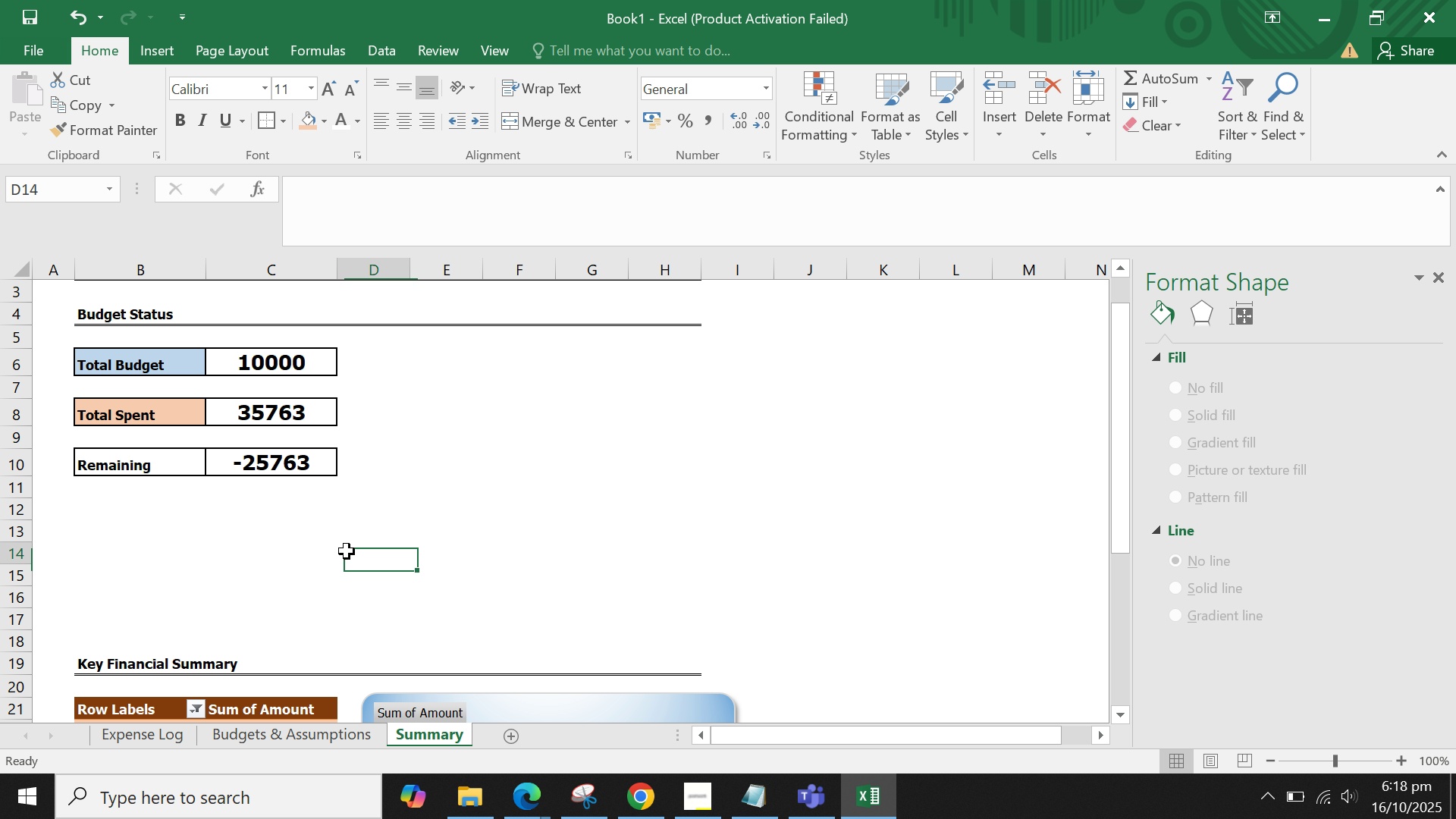 
left_click([347, 551])
 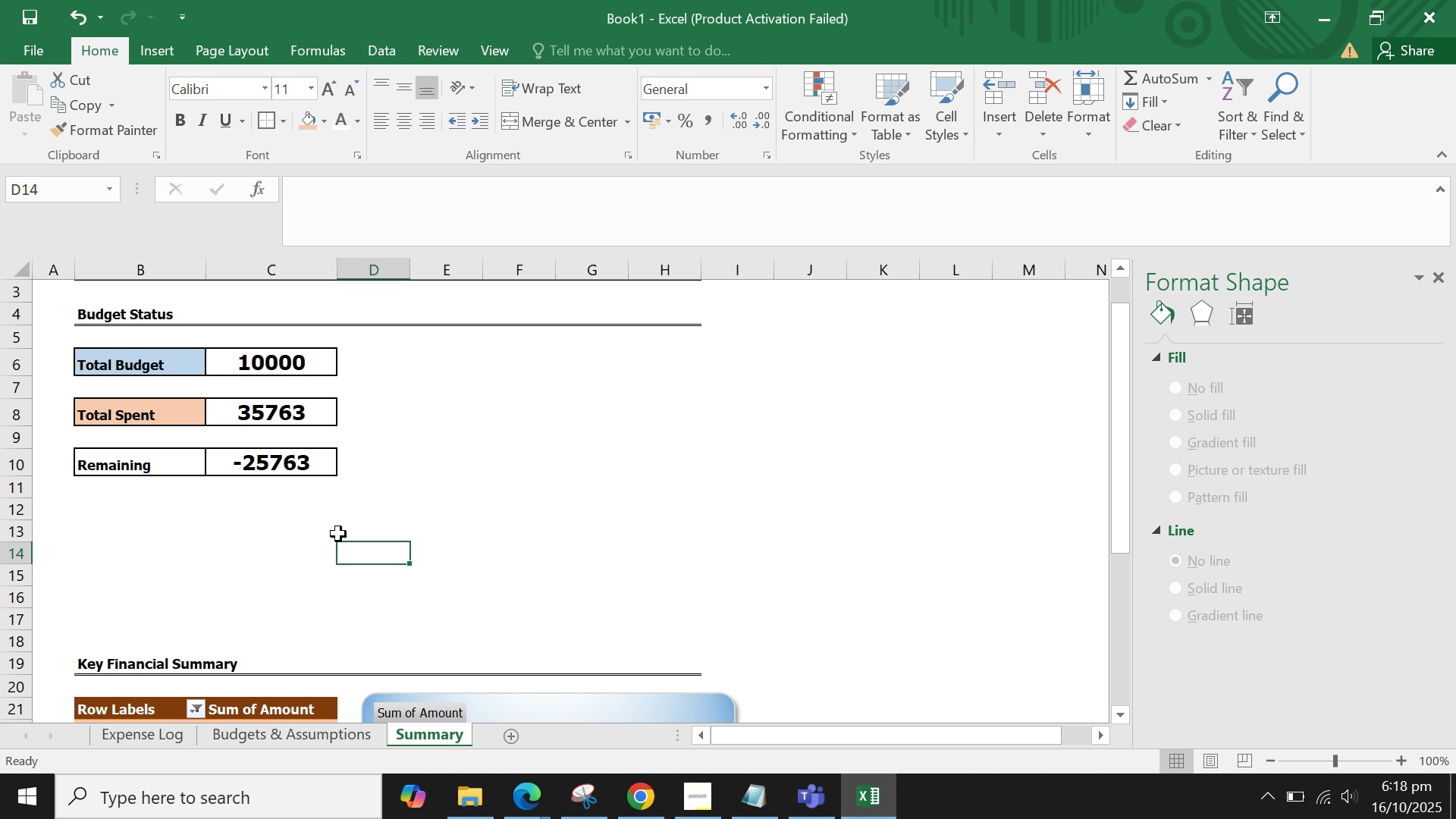 
scroll: coordinate [314, 508], scroll_direction: up, amount: 2.0
 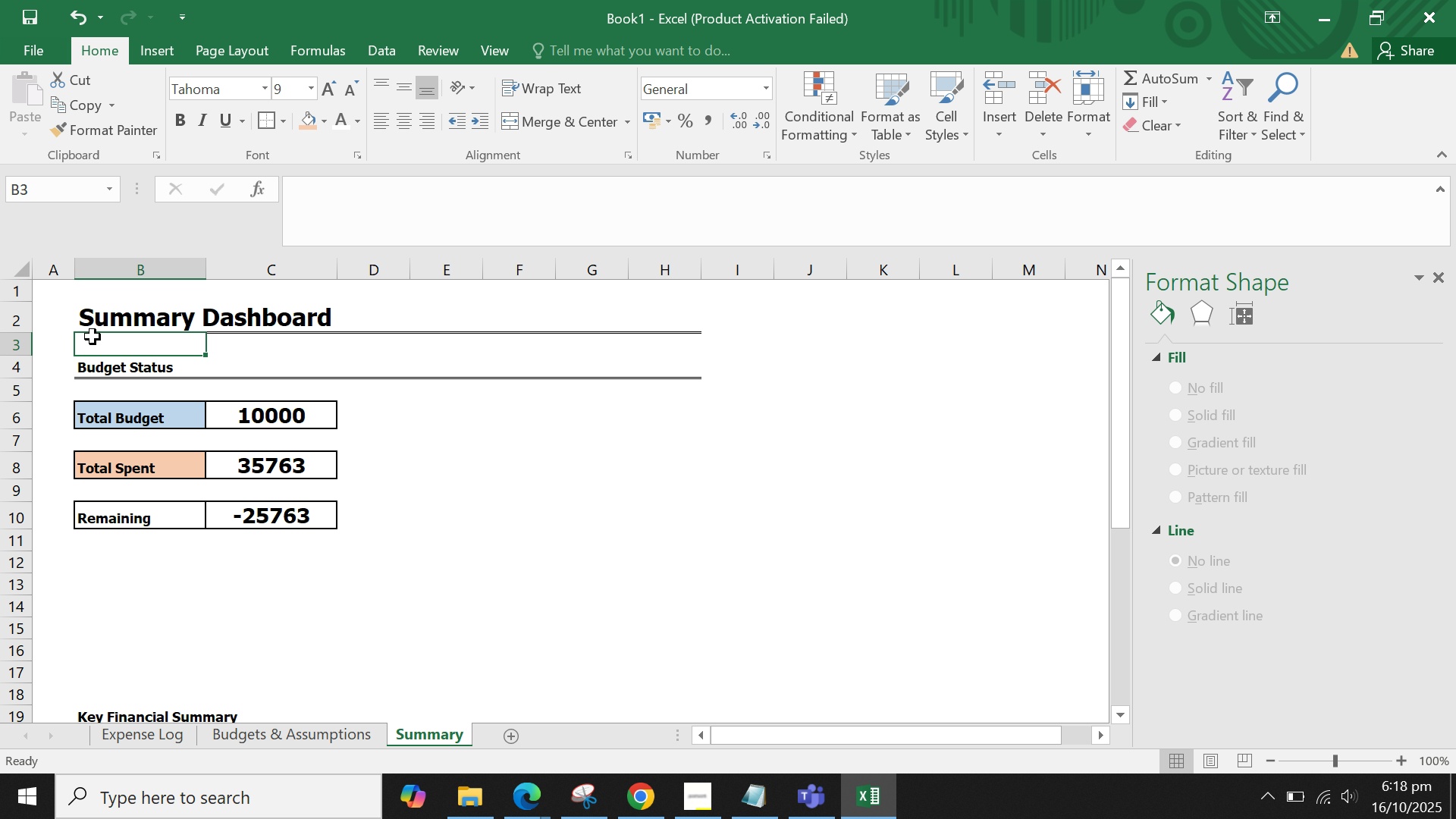 
left_click([99, 358])
 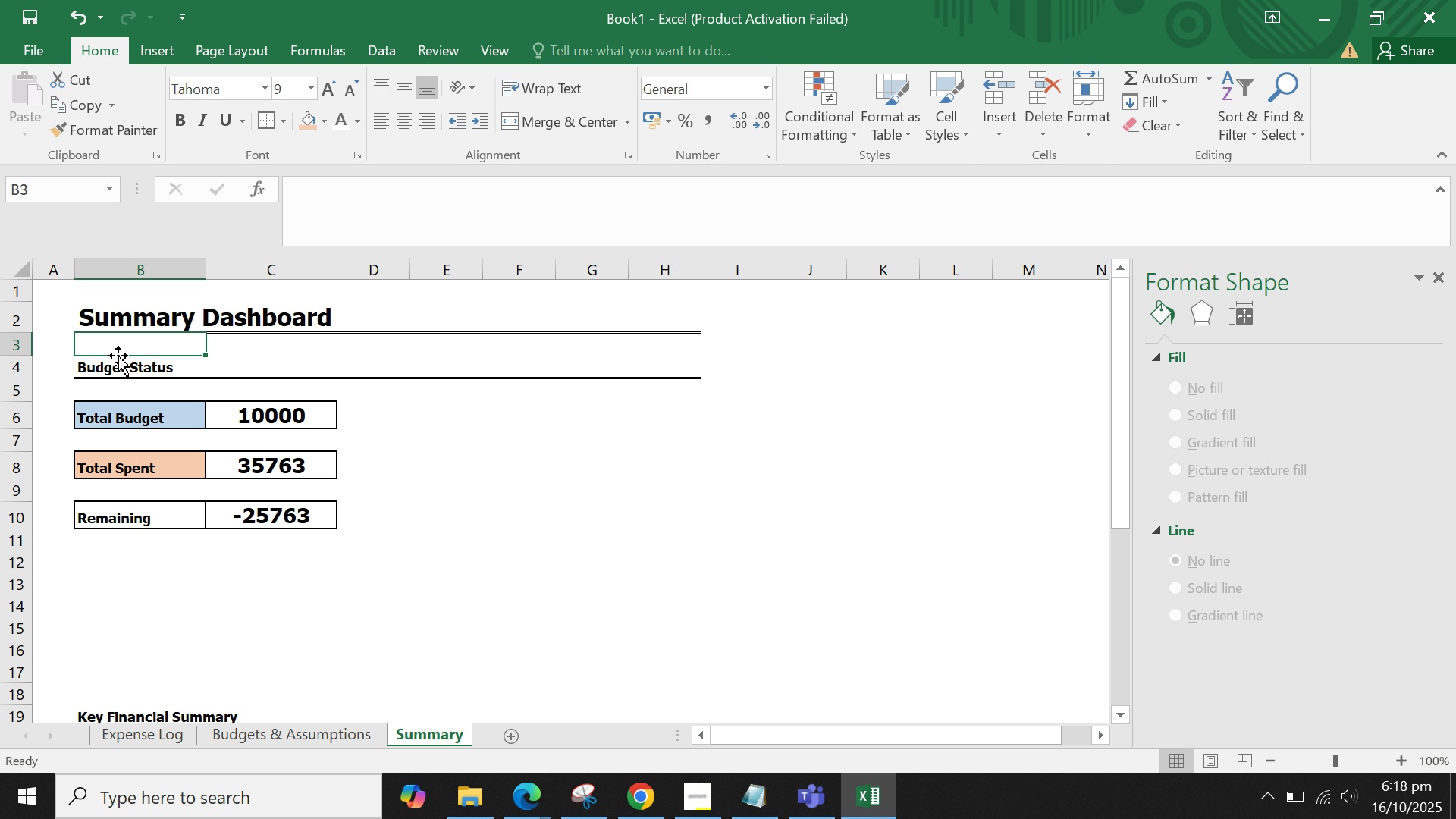 
double_click([121, 360])
 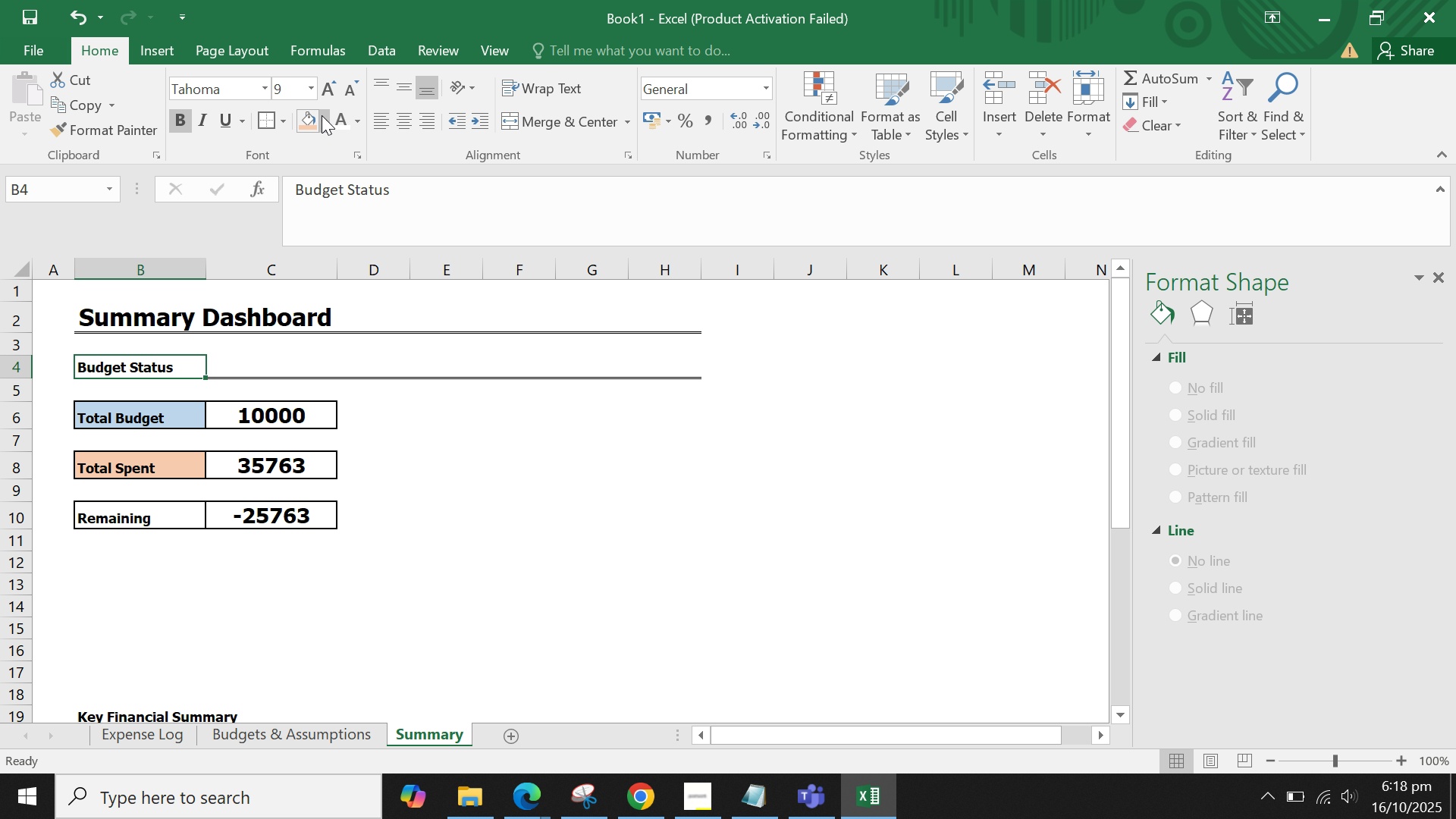 
left_click([316, 88])
 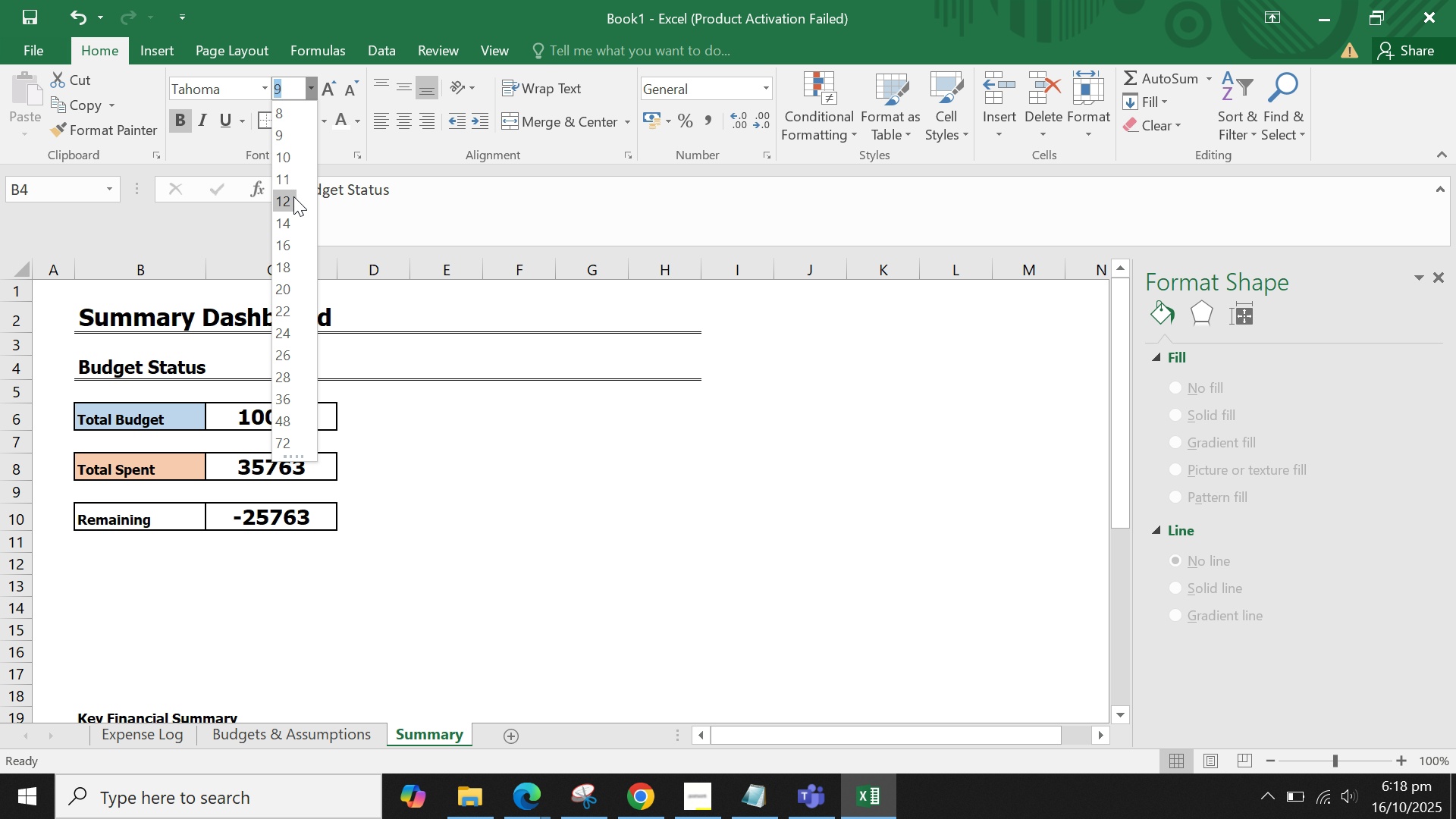 
left_click([293, 196])
 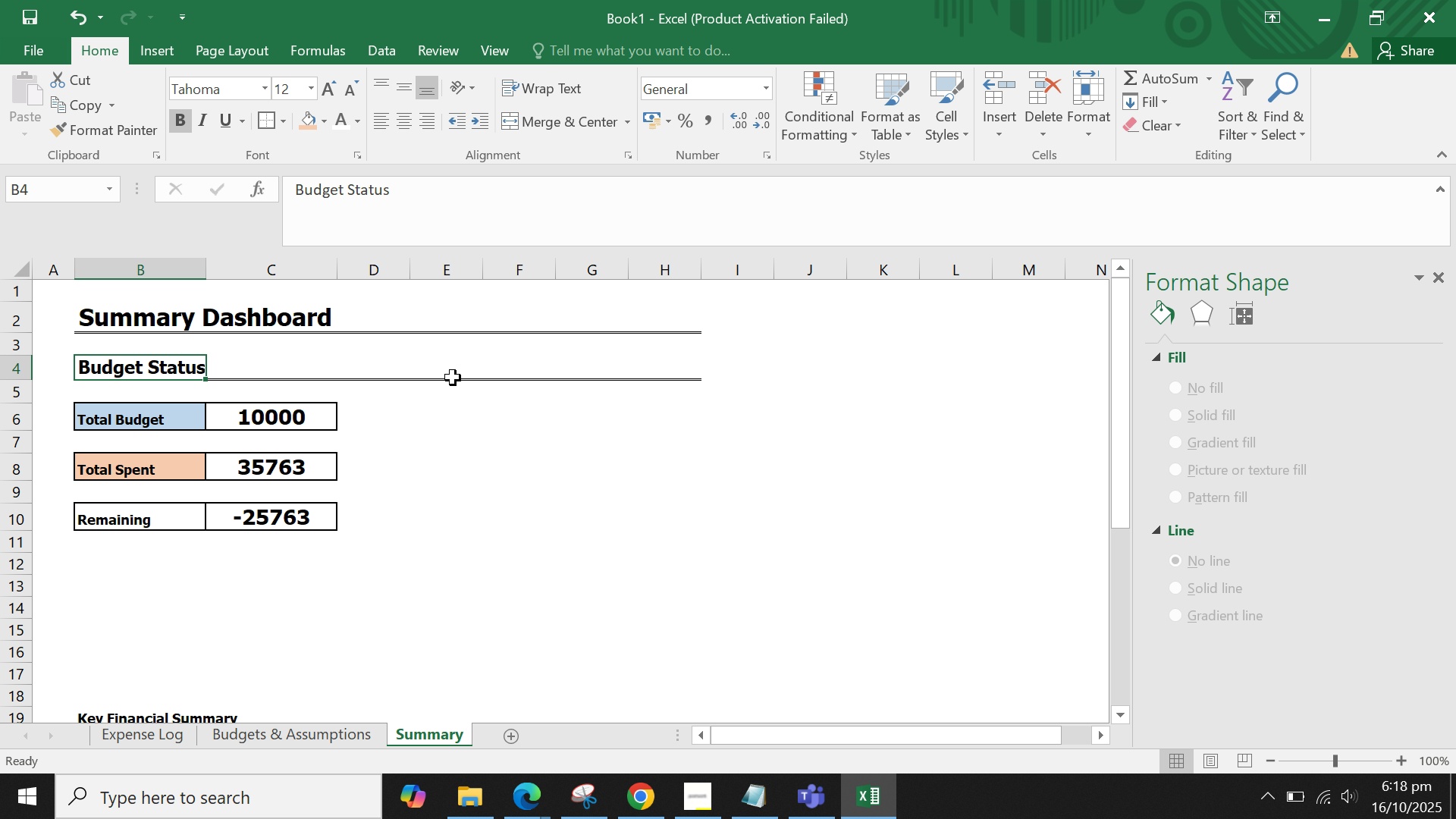 
left_click([452, 377])
 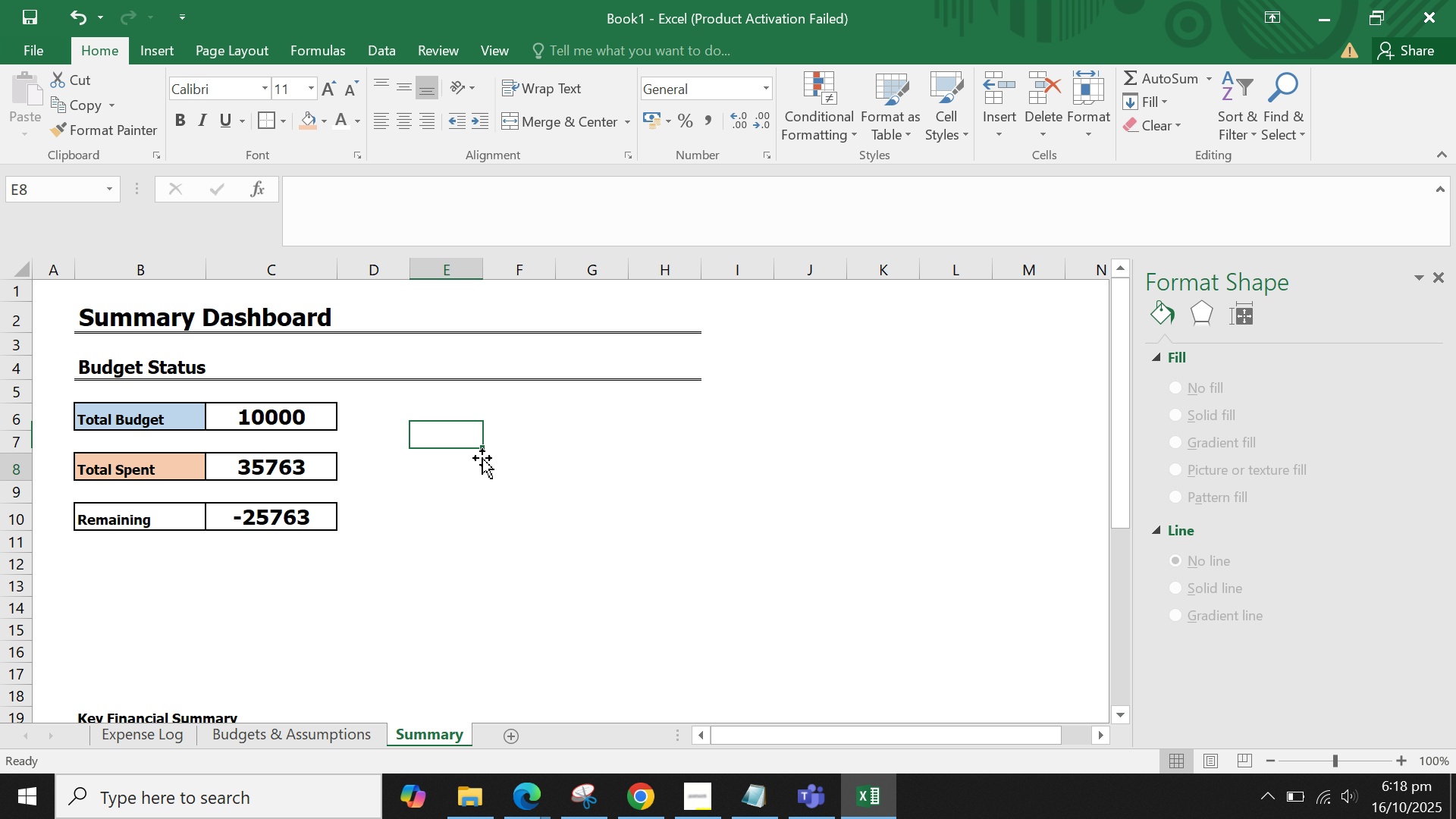 
left_click([482, 458])
 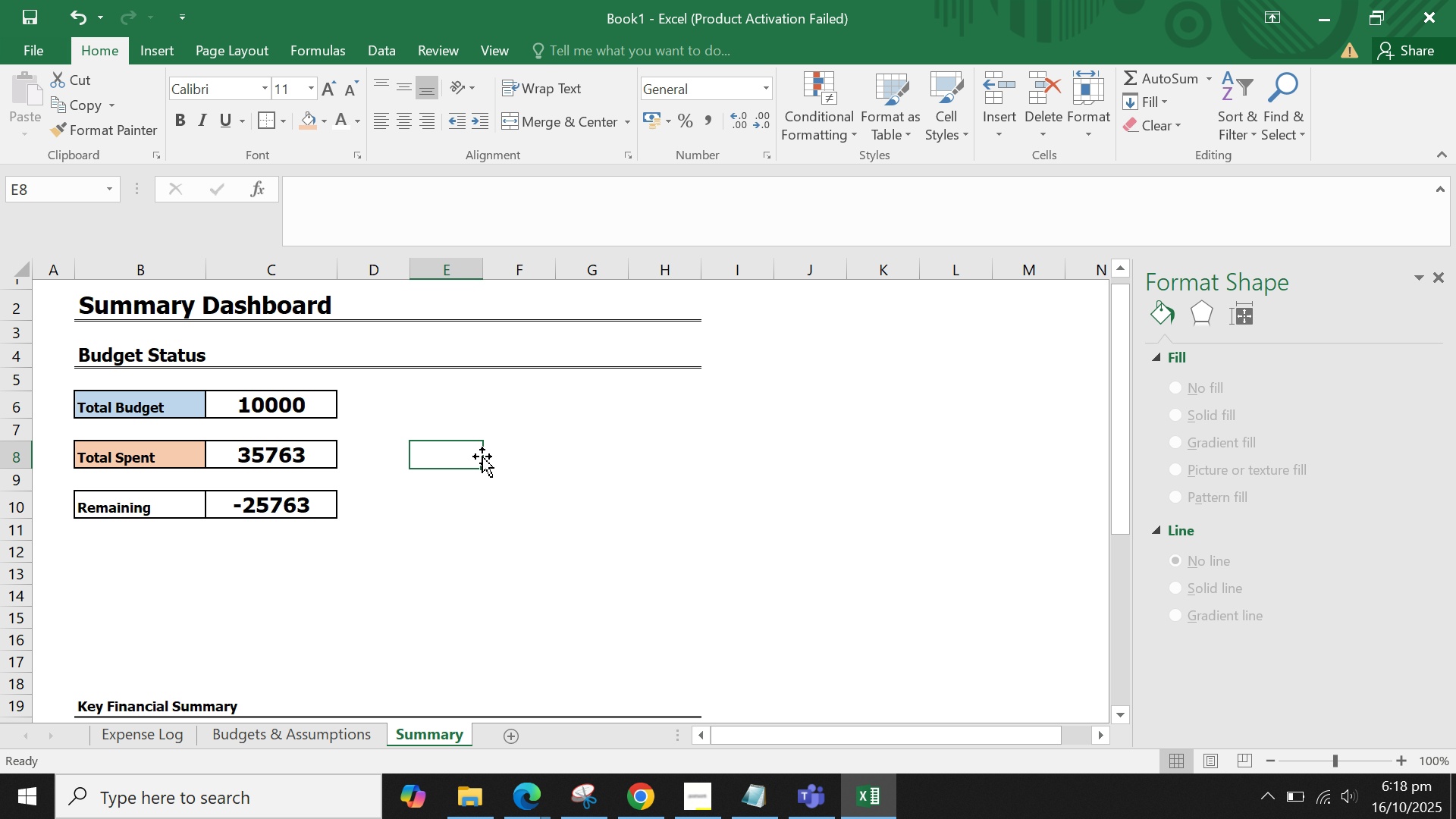 
scroll: coordinate [482, 457], scroll_direction: down, amount: 2.0
 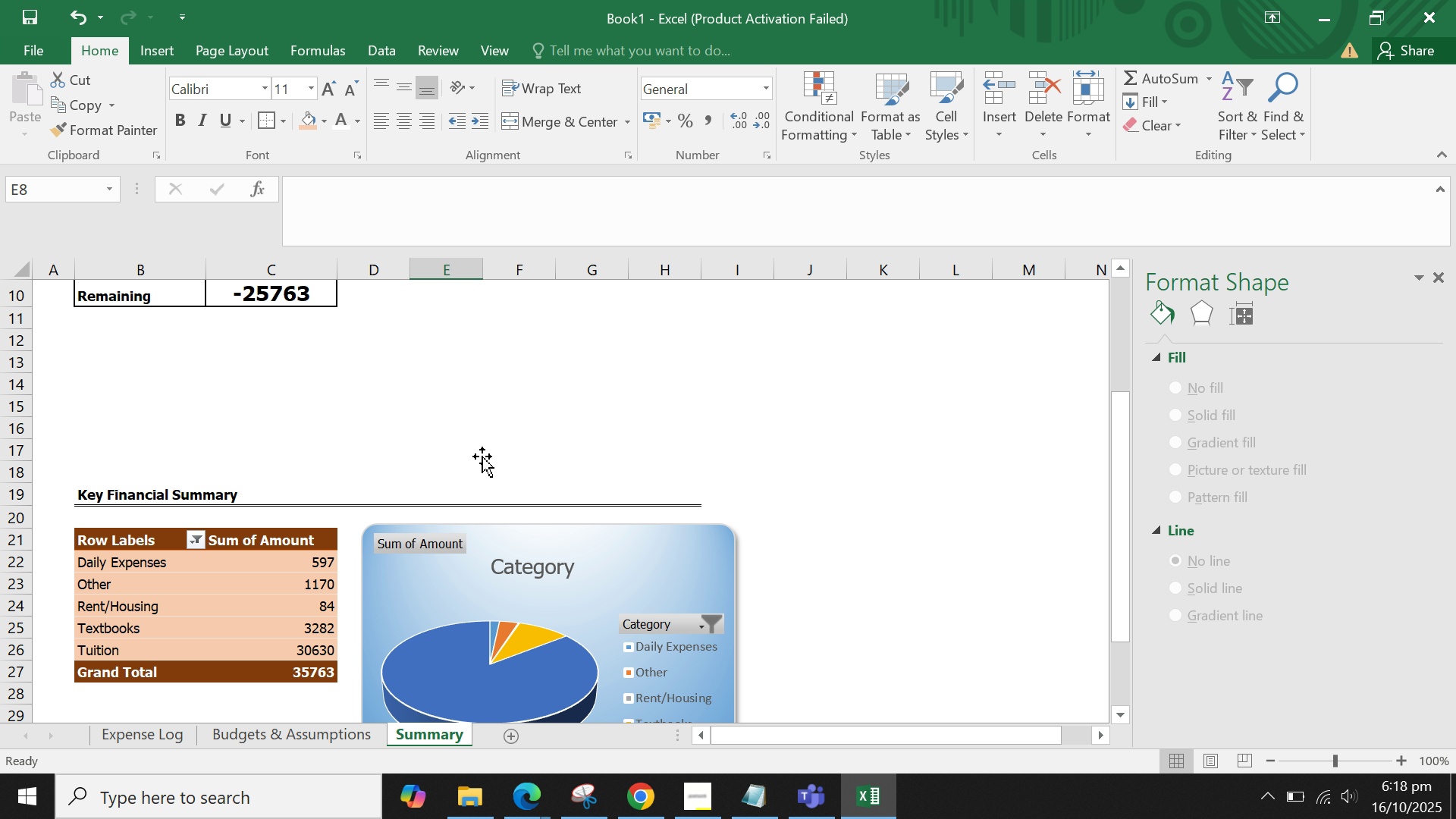 
scroll: coordinate [482, 457], scroll_direction: up, amount: 3.0
 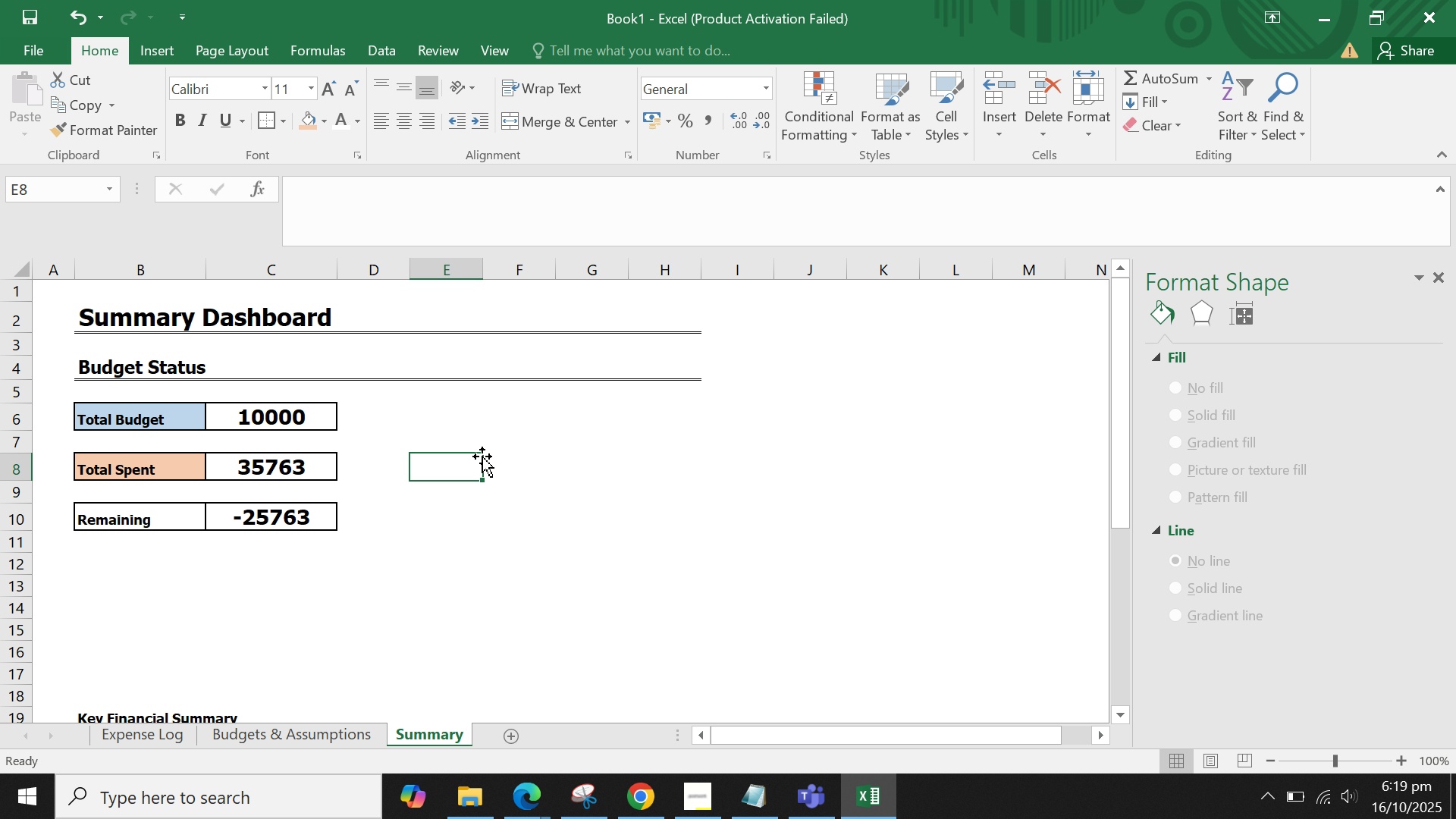 
scroll: coordinate [482, 457], scroll_direction: down, amount: 1.0
 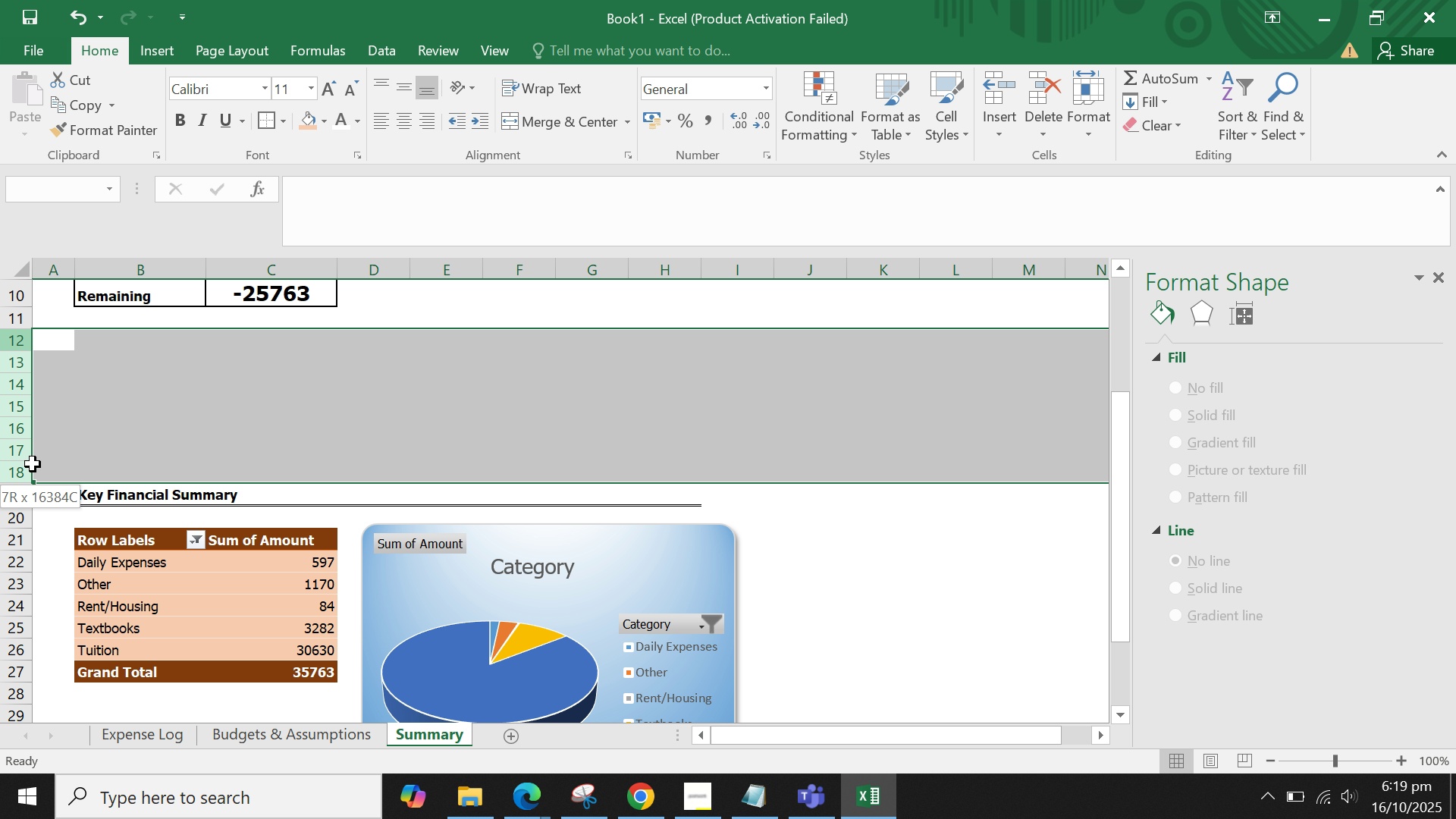 
right_click([12, 428])
 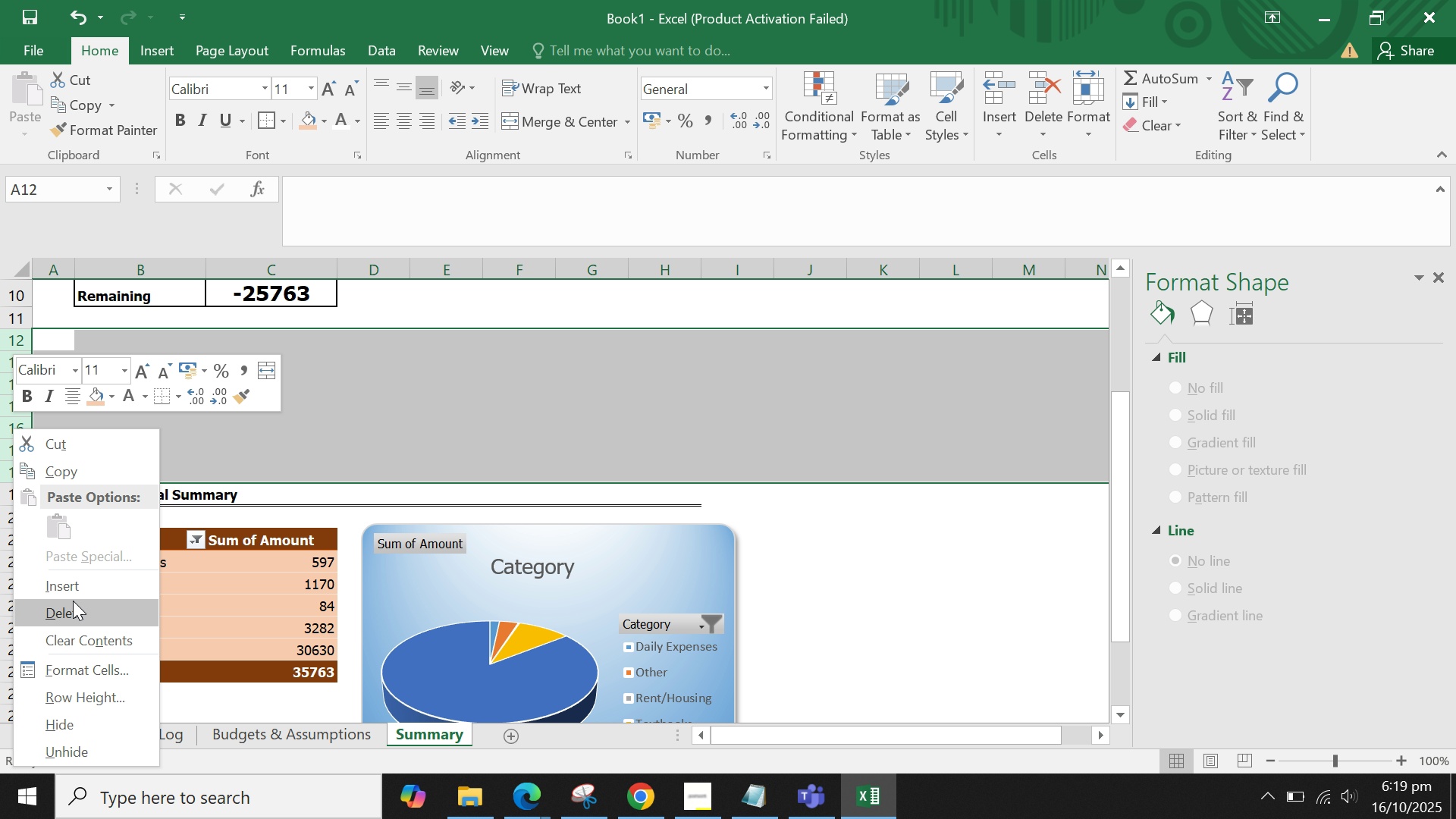 
left_click([73, 601])
 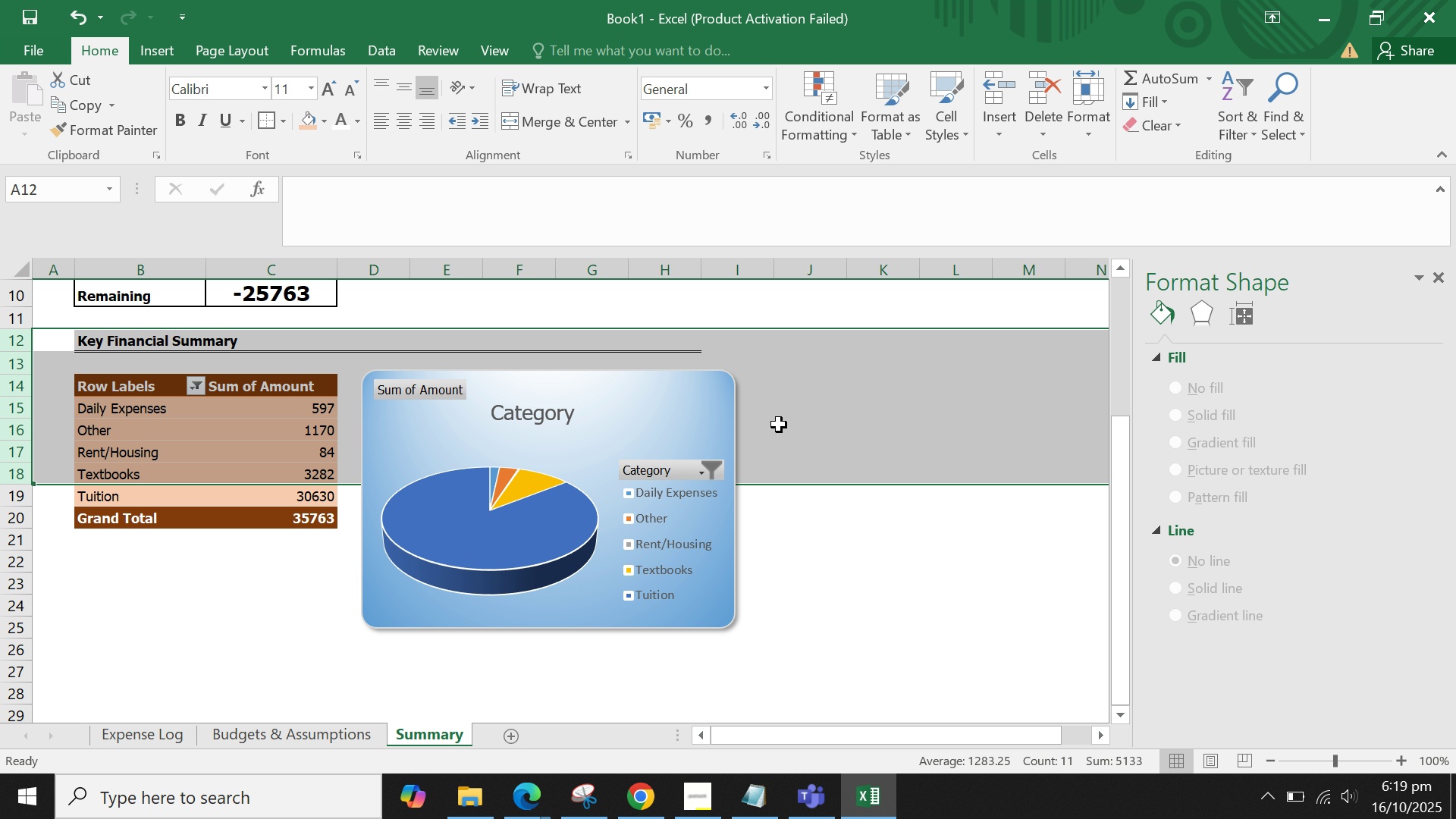 
left_click([843, 426])
 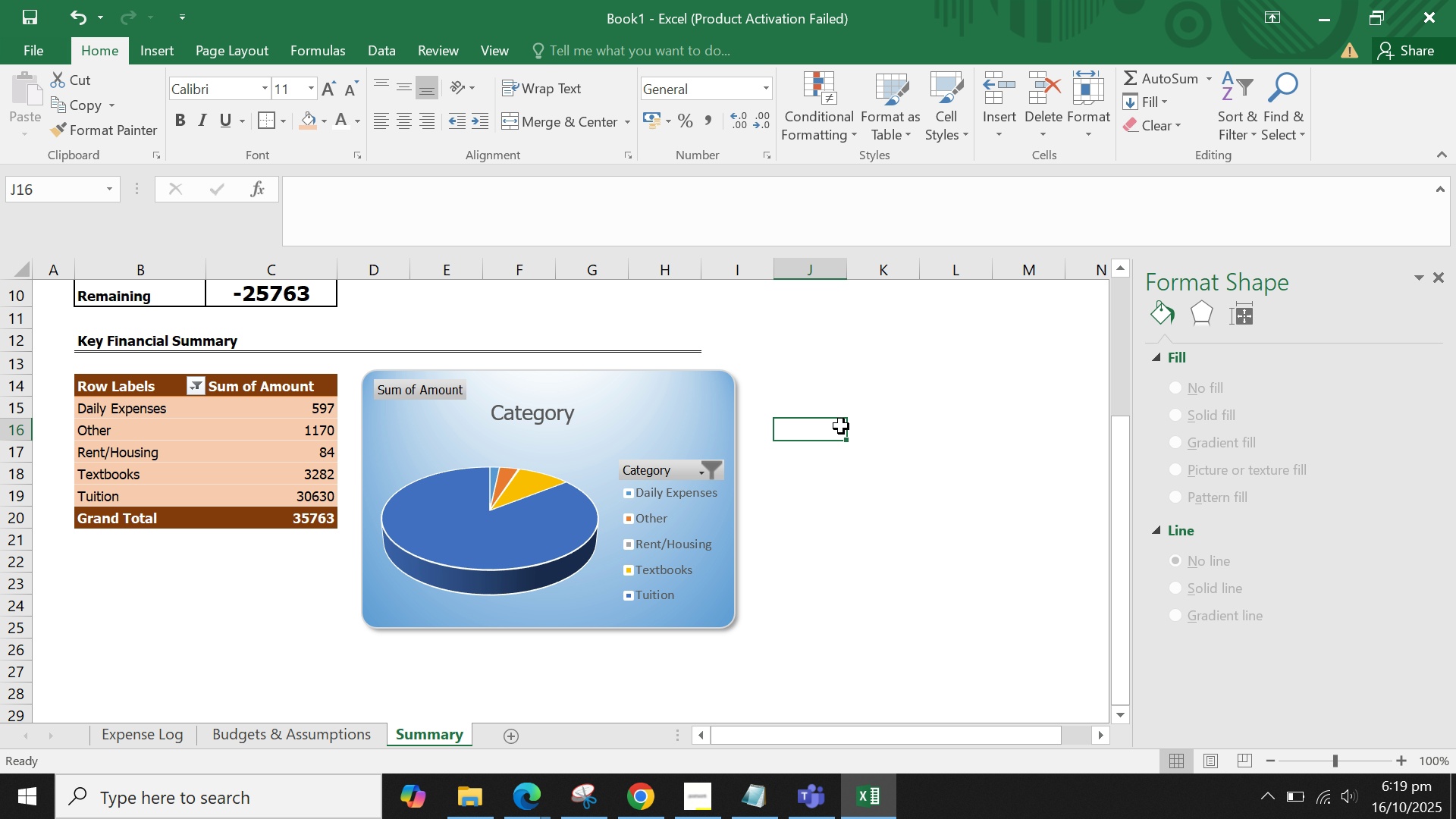 
scroll: coordinate [839, 426], scroll_direction: up, amount: 4.0
 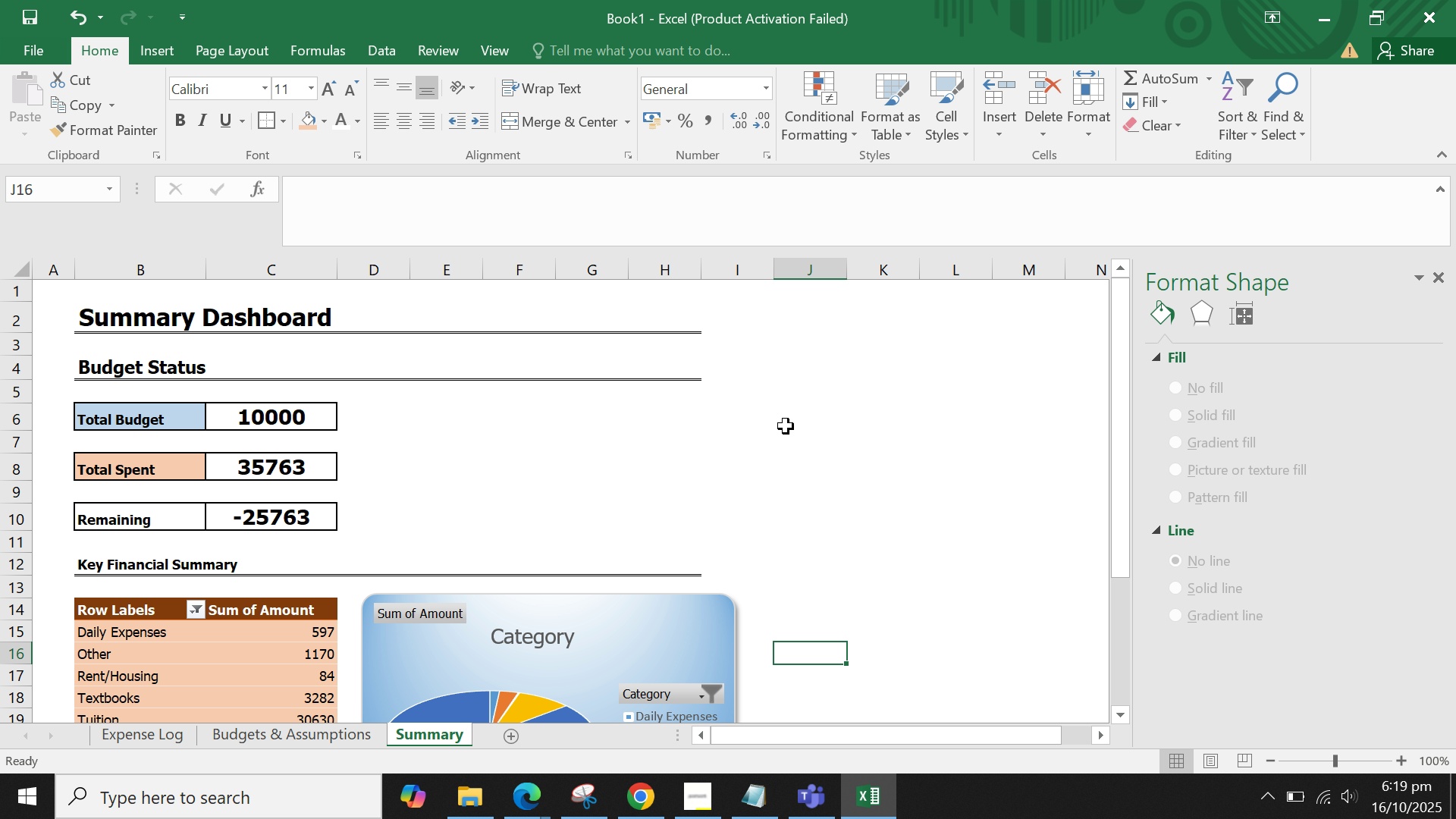 
scroll: coordinate [786, 426], scroll_direction: none, amount: 0.0
 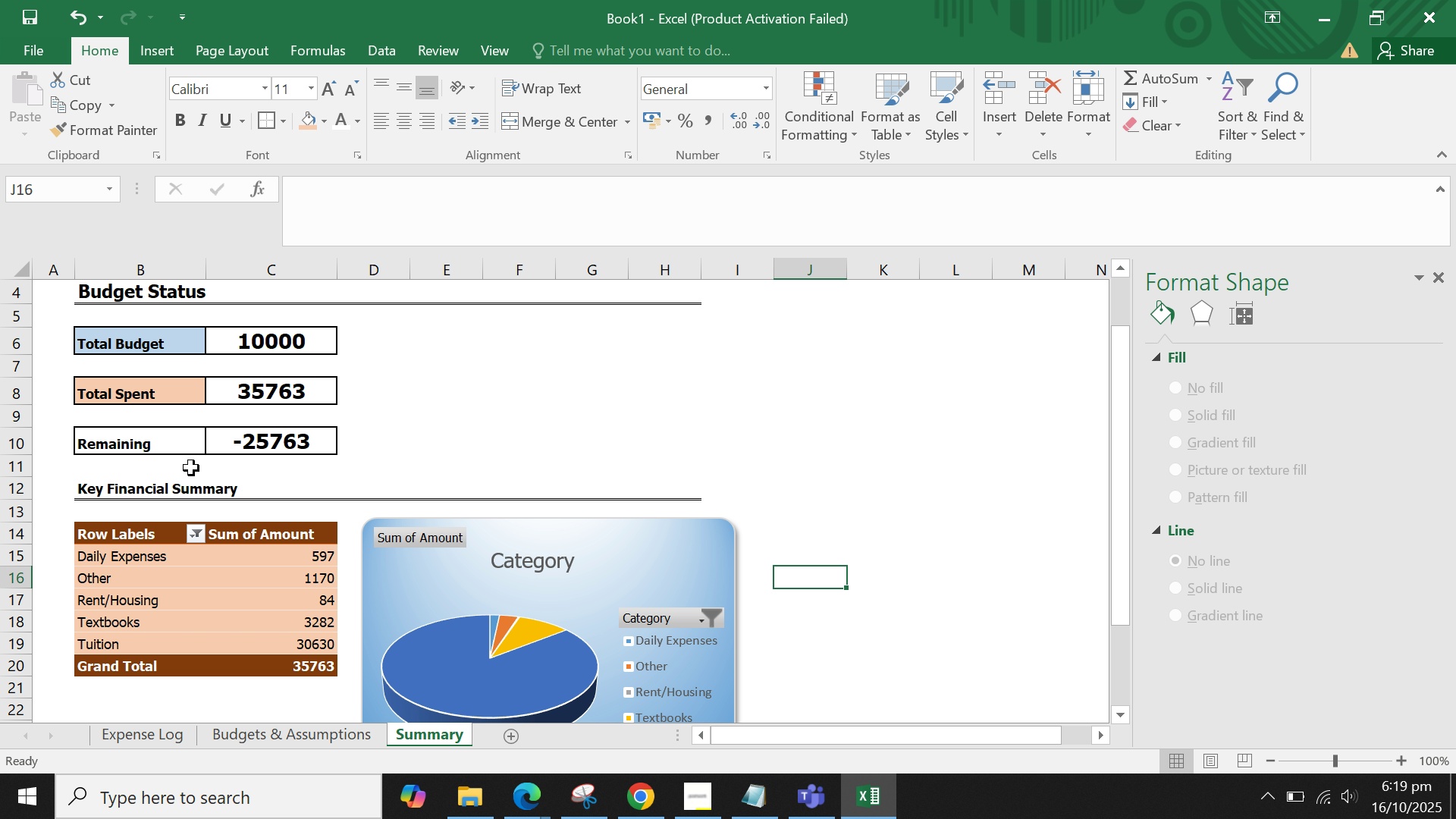 
left_click([135, 469])
 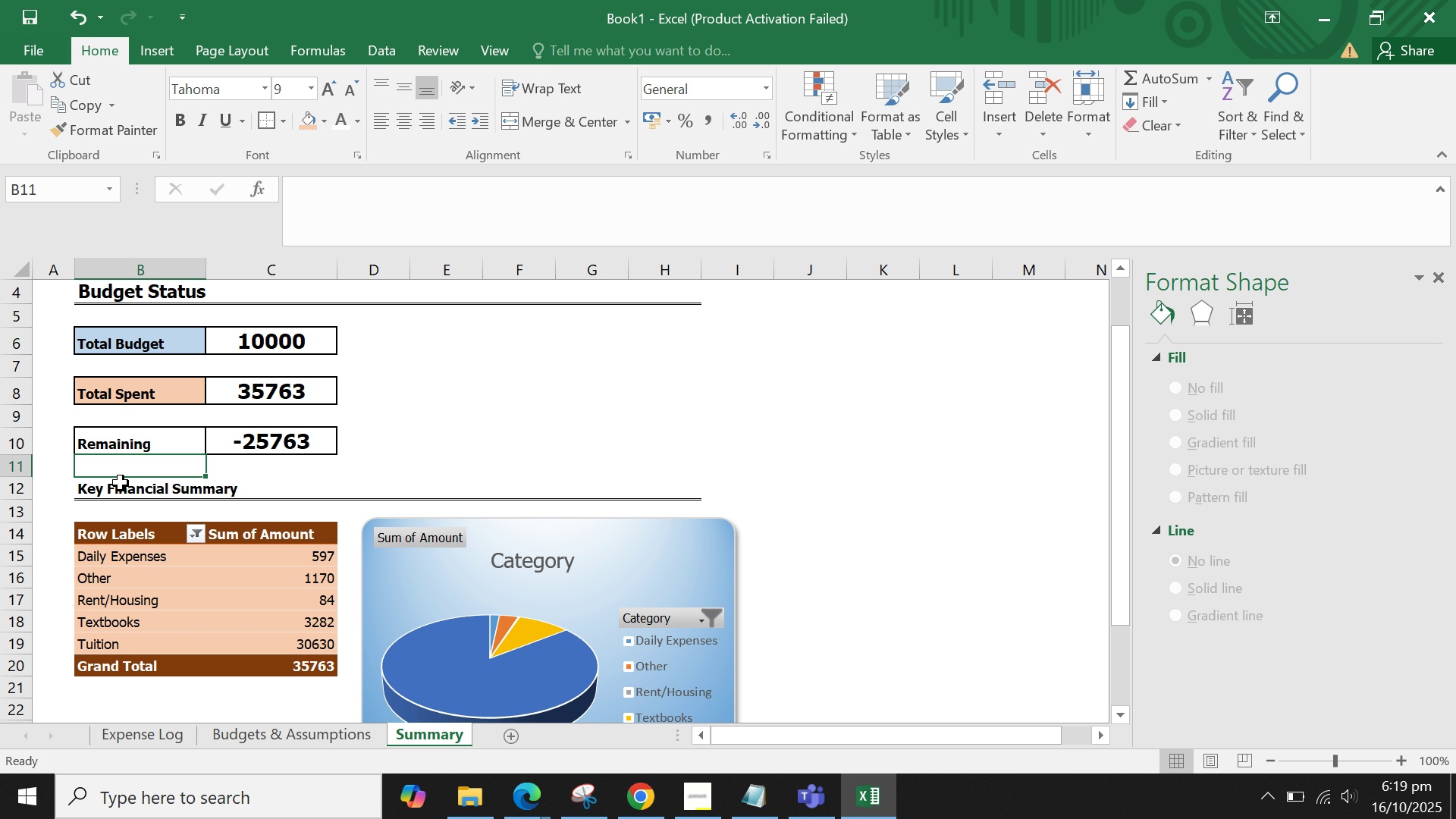 
left_click([121, 483])
 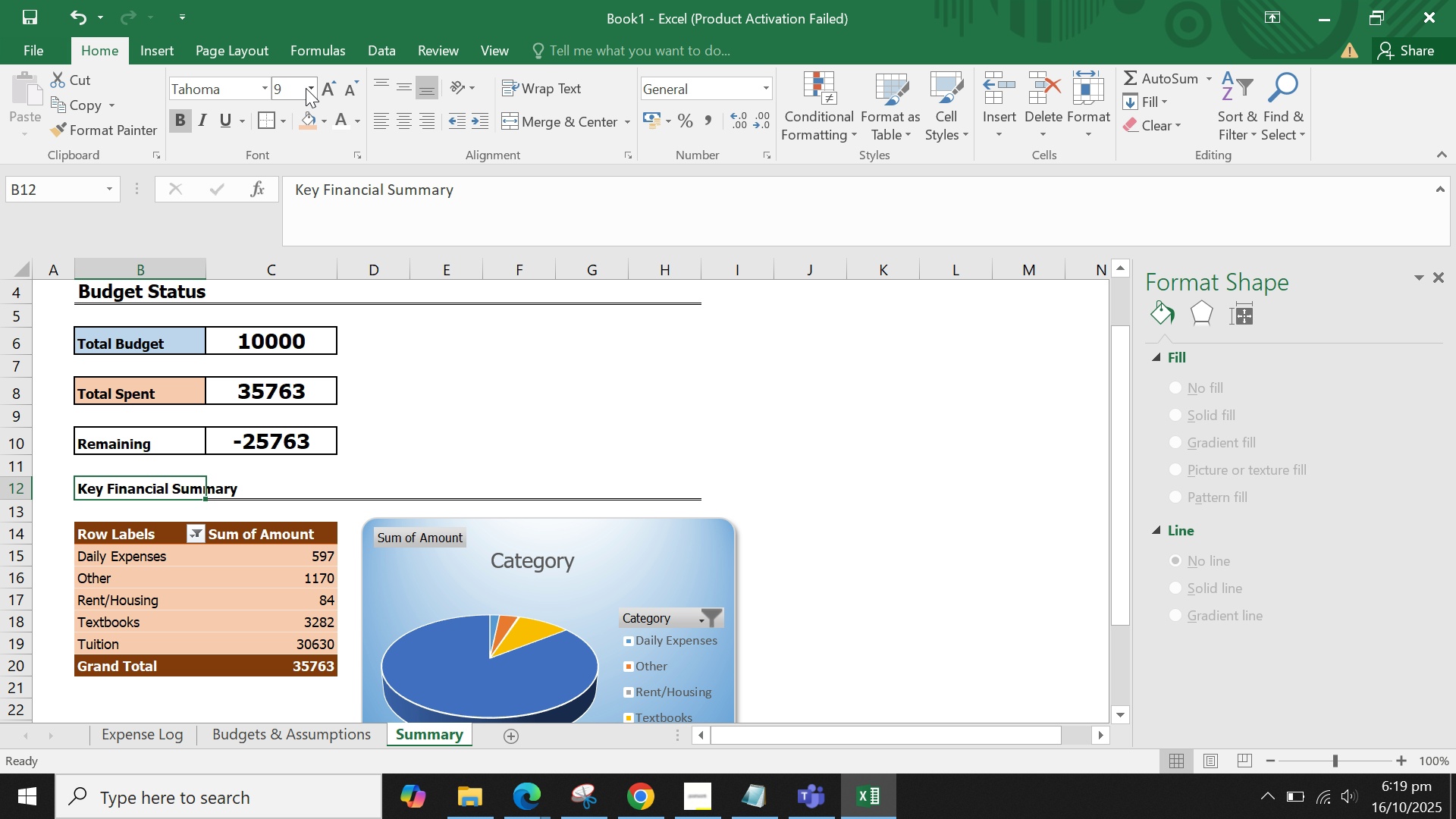 
left_click([310, 83])
 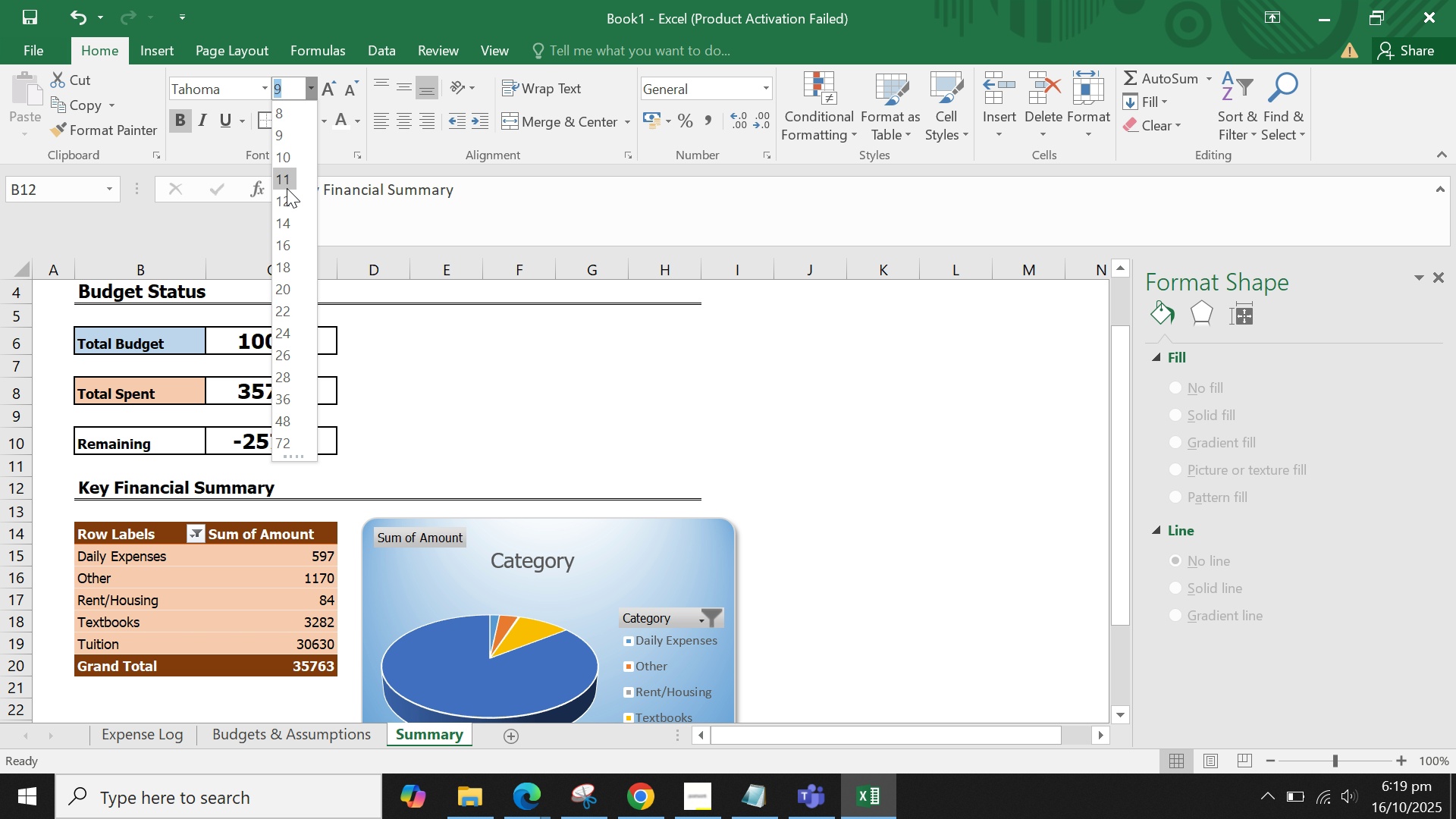 
left_click([287, 188])
 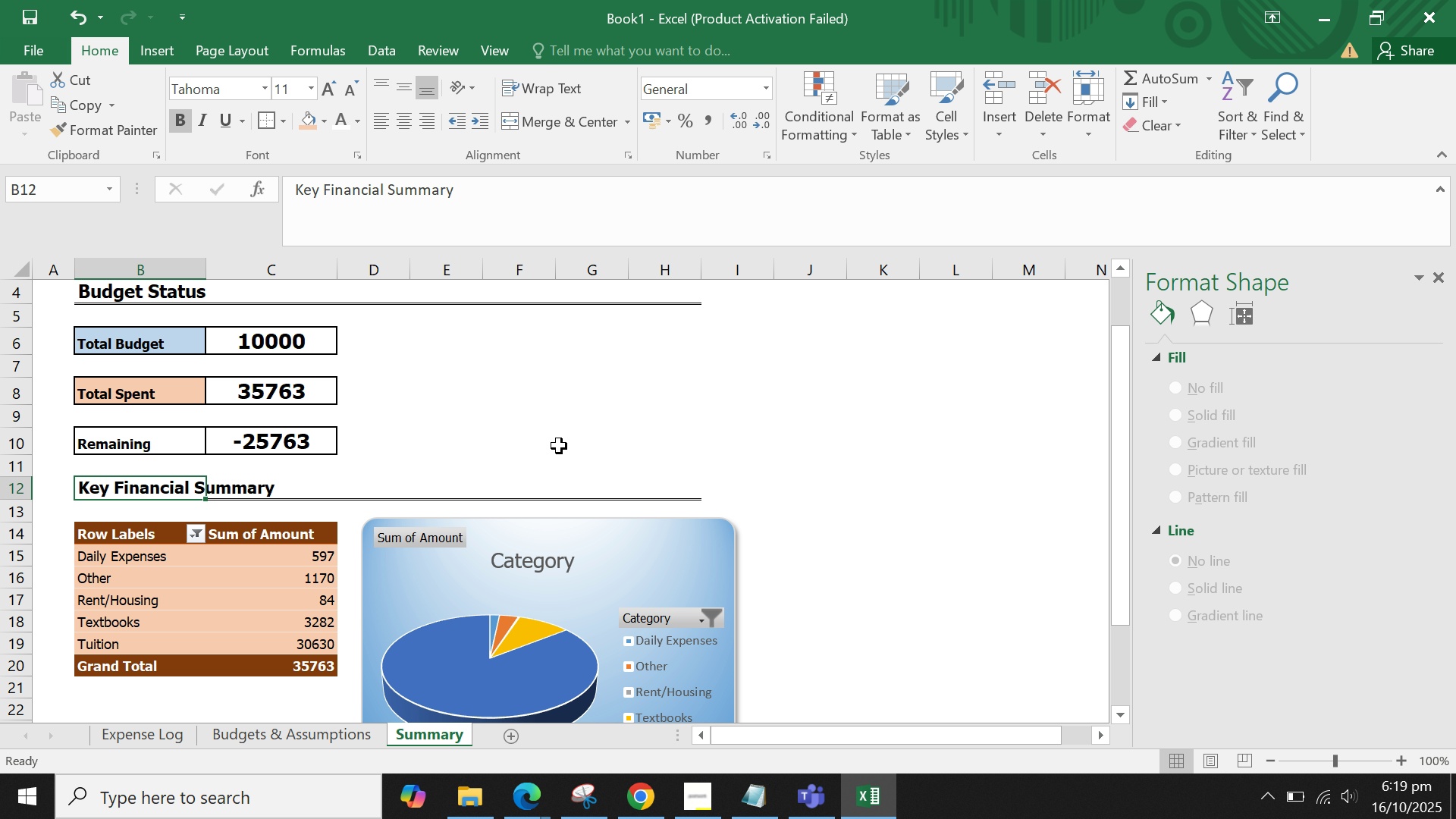 
left_click([559, 446])
 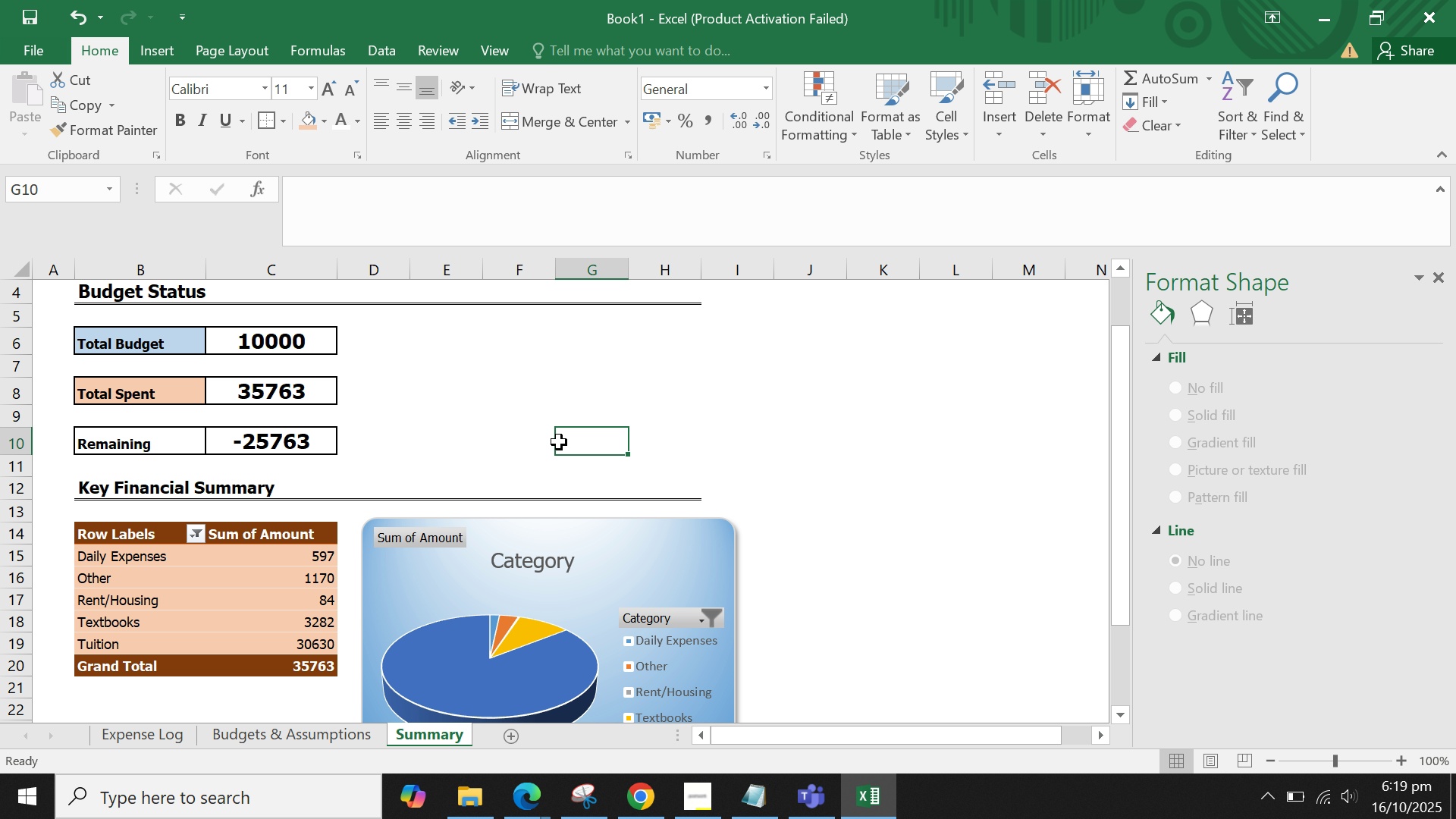 
scroll: coordinate [559, 441], scroll_direction: up, amount: 1.0
 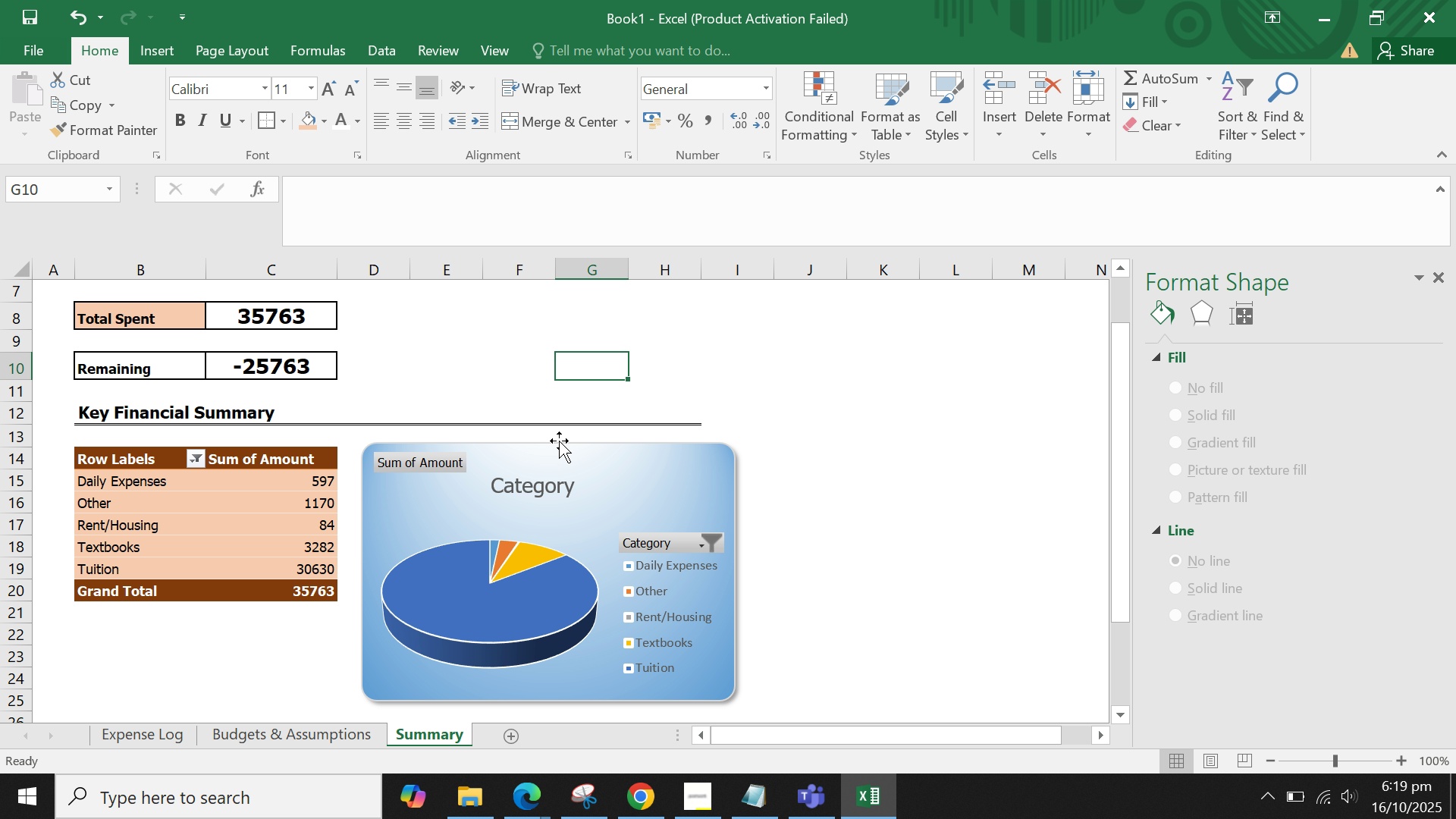 
scroll: coordinate [559, 441], scroll_direction: down, amount: 1.0
 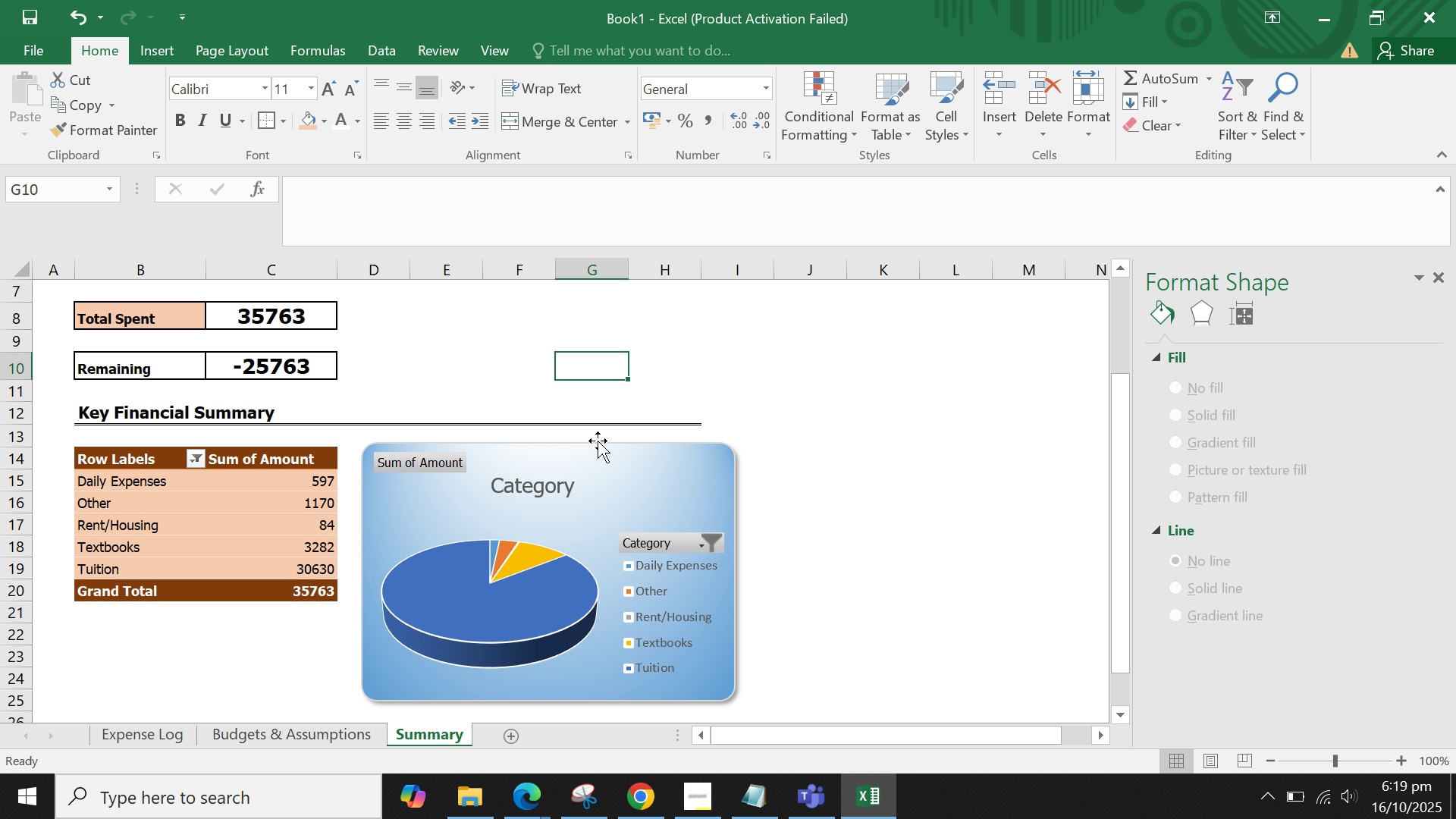 
scroll: coordinate [745, 431], scroll_direction: up, amount: 3.0
 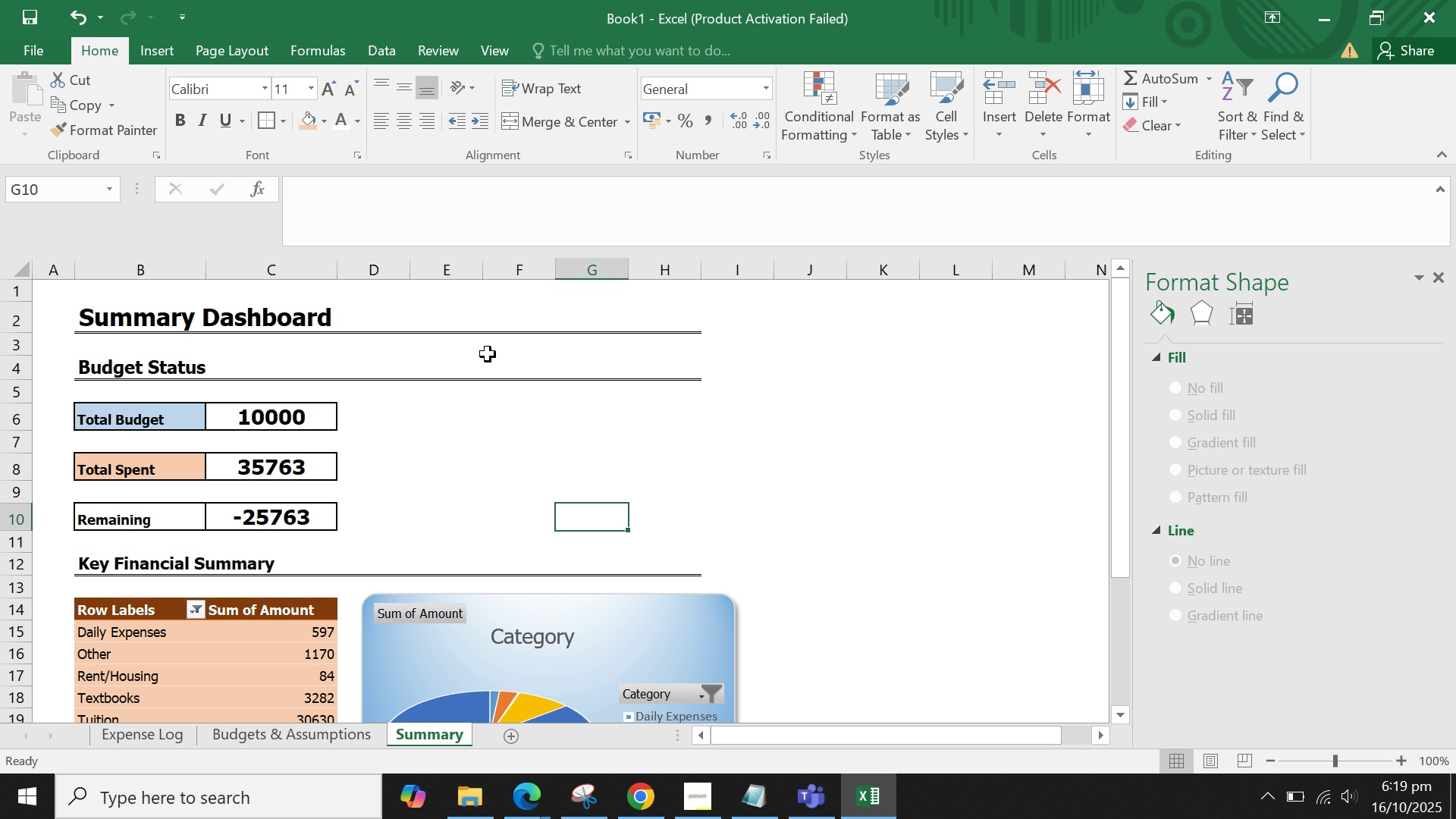 
left_click([469, 353])
 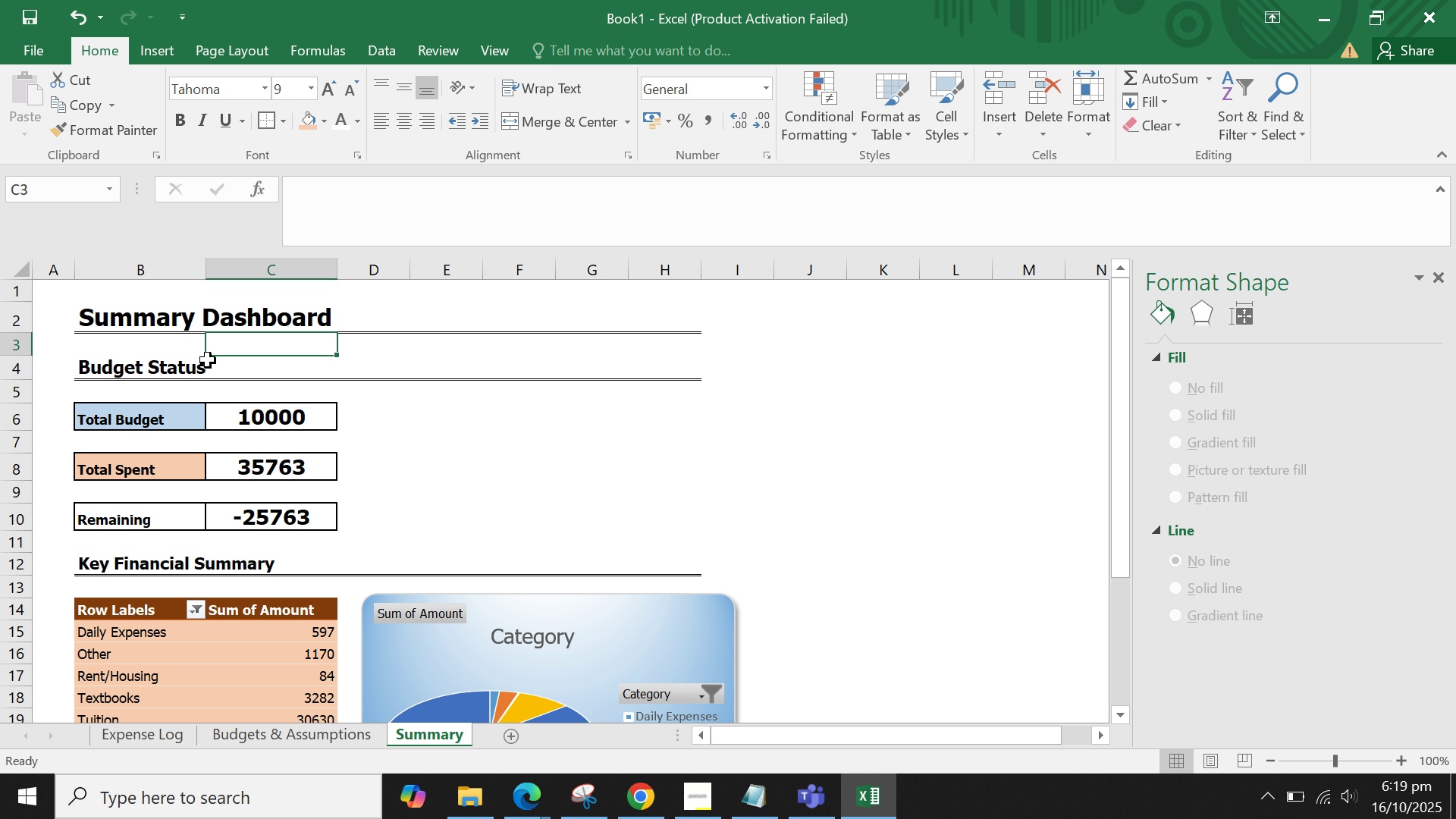 
double_click([180, 362])
 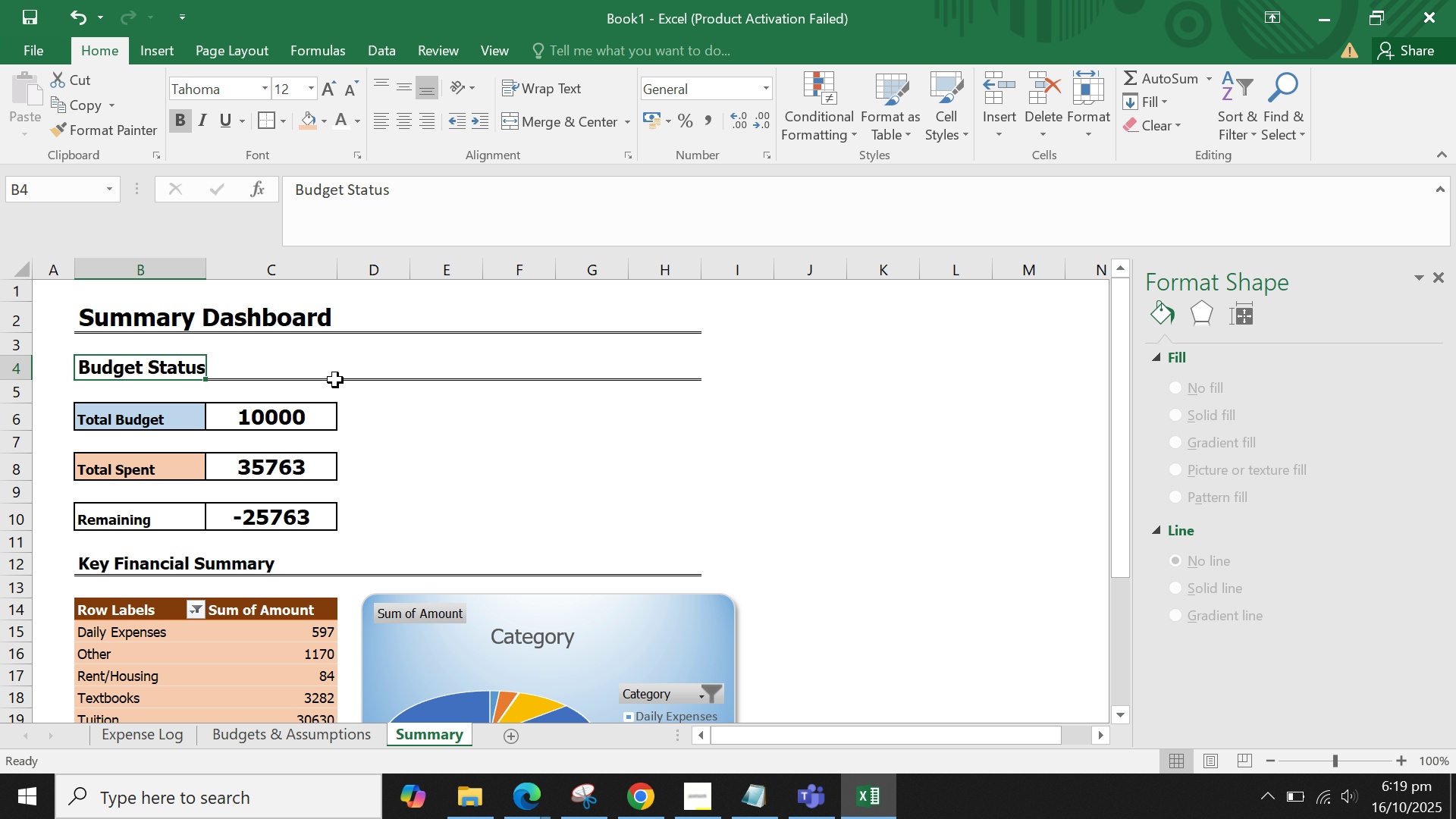 
left_click([380, 385])
 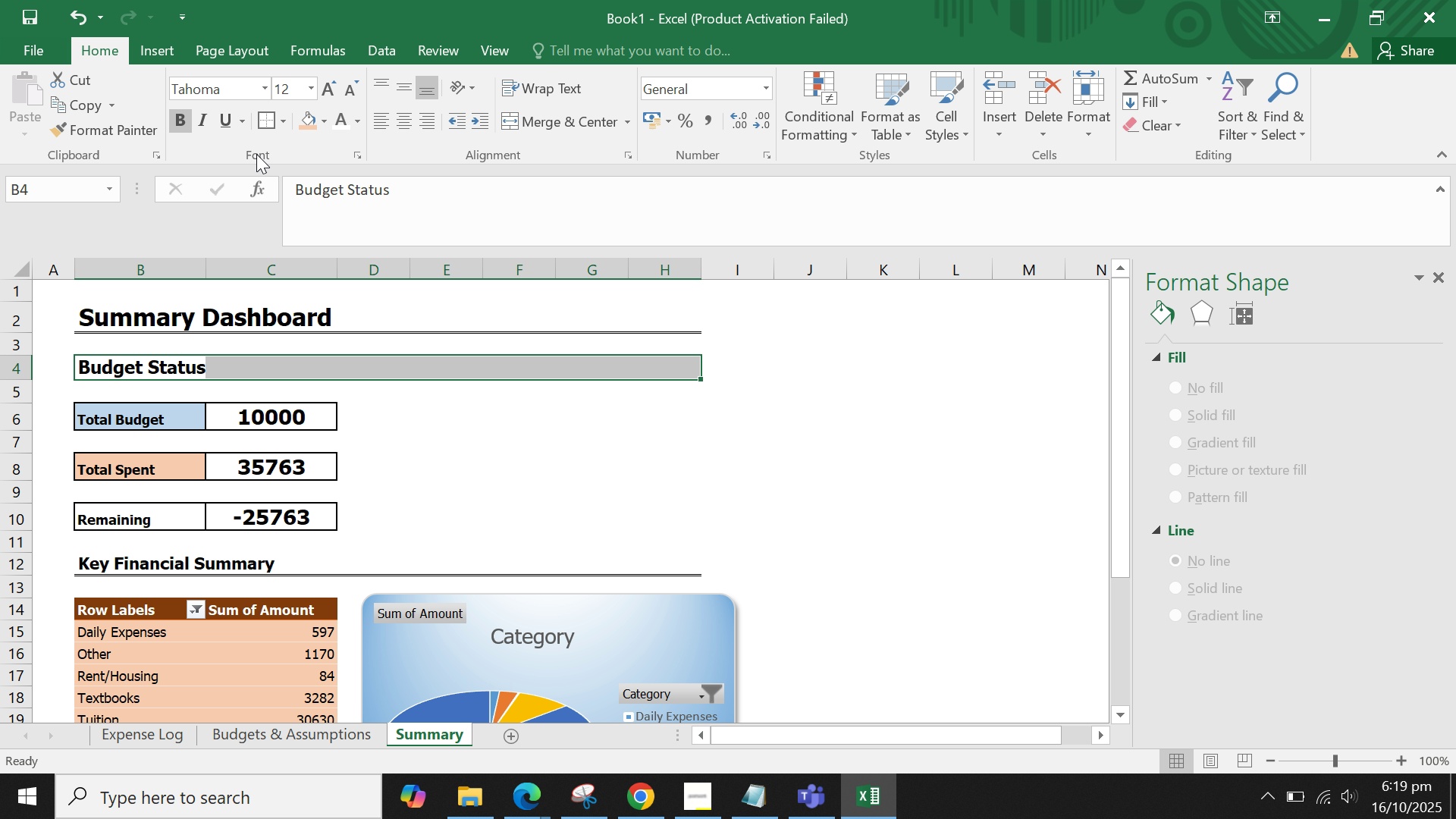 
left_click([285, 118])
 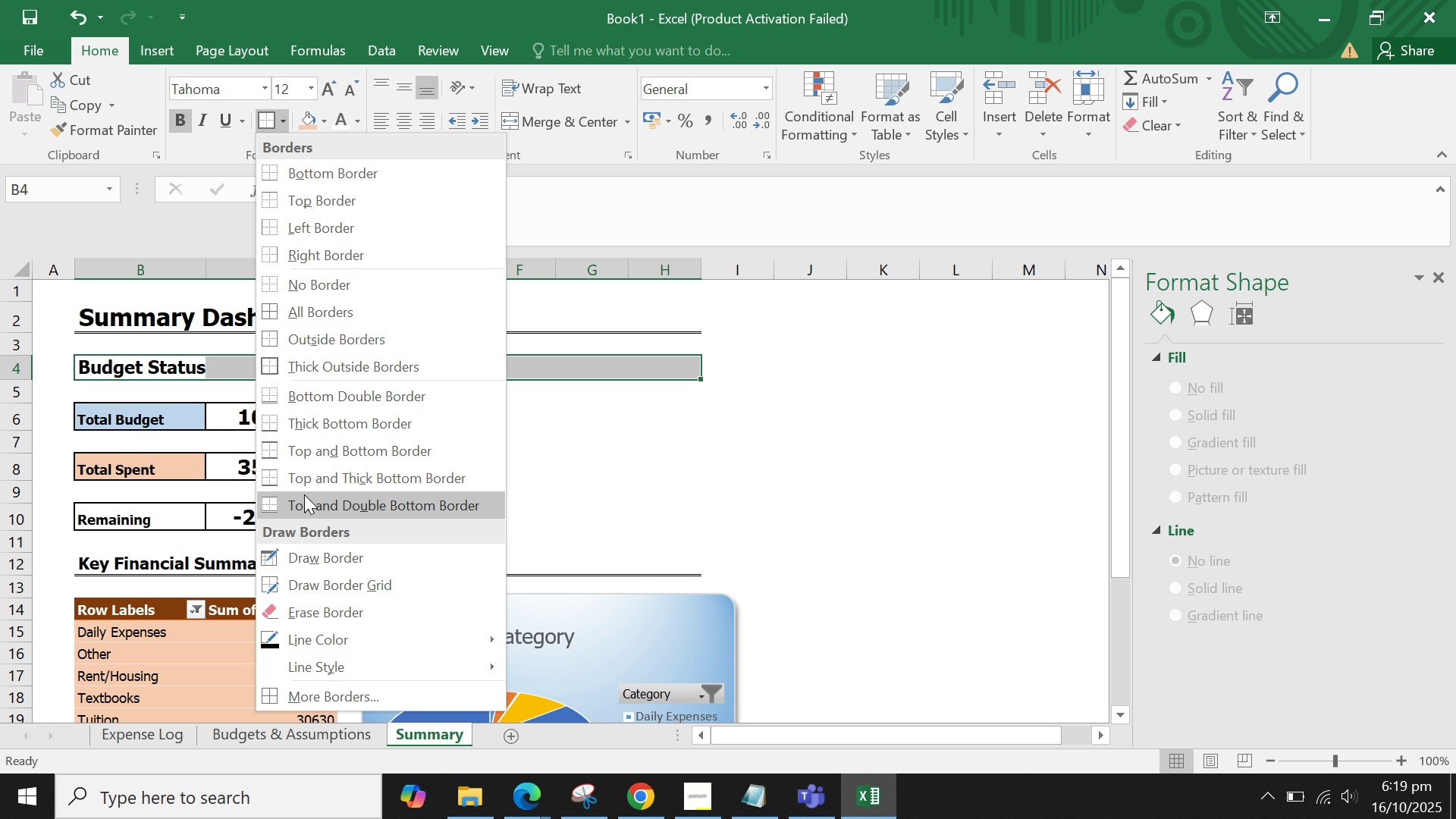 
left_click([529, 455])
 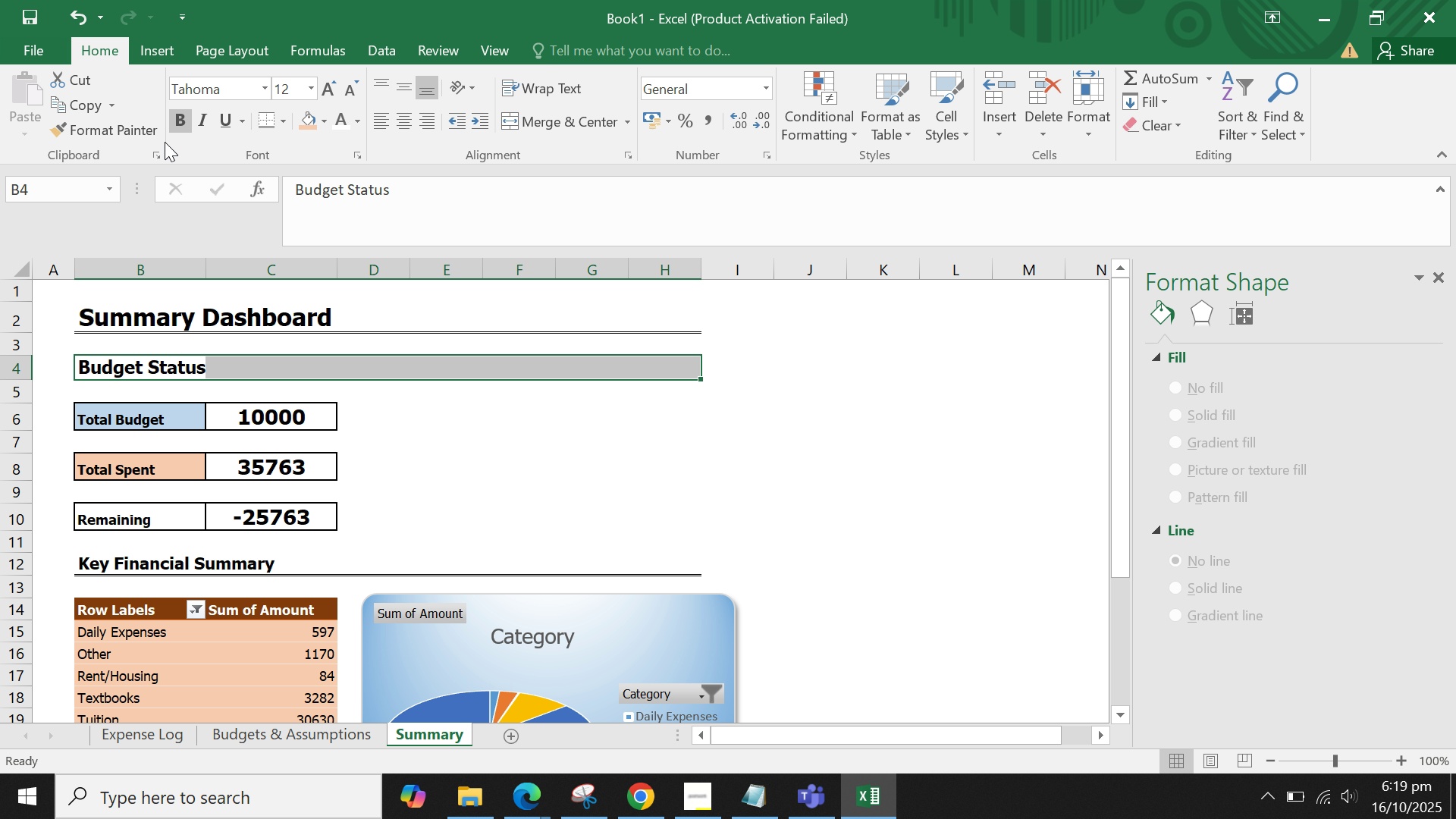 
left_click([287, 122])
 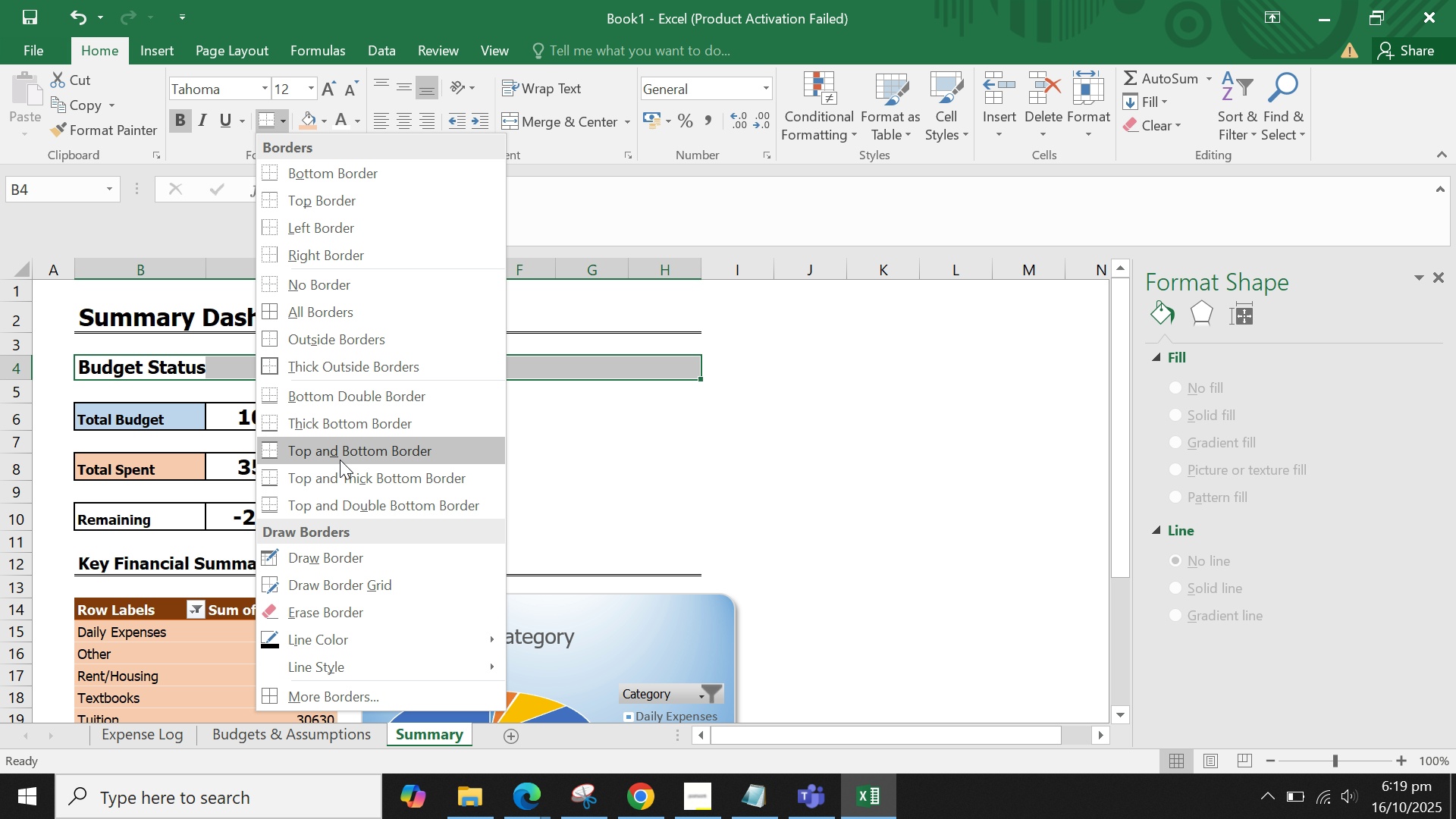 
left_click([322, 287])
 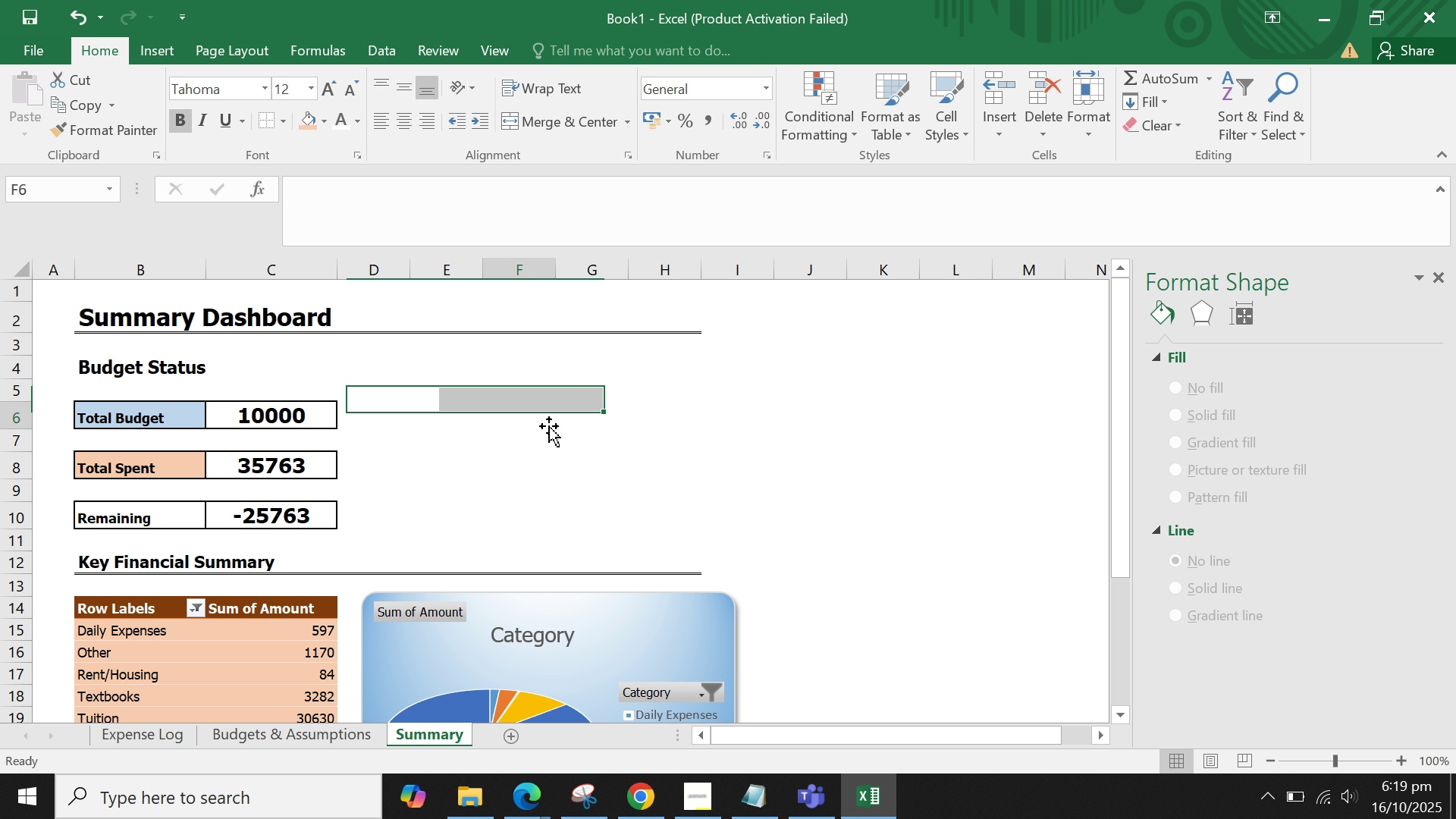 
left_click([549, 426])
 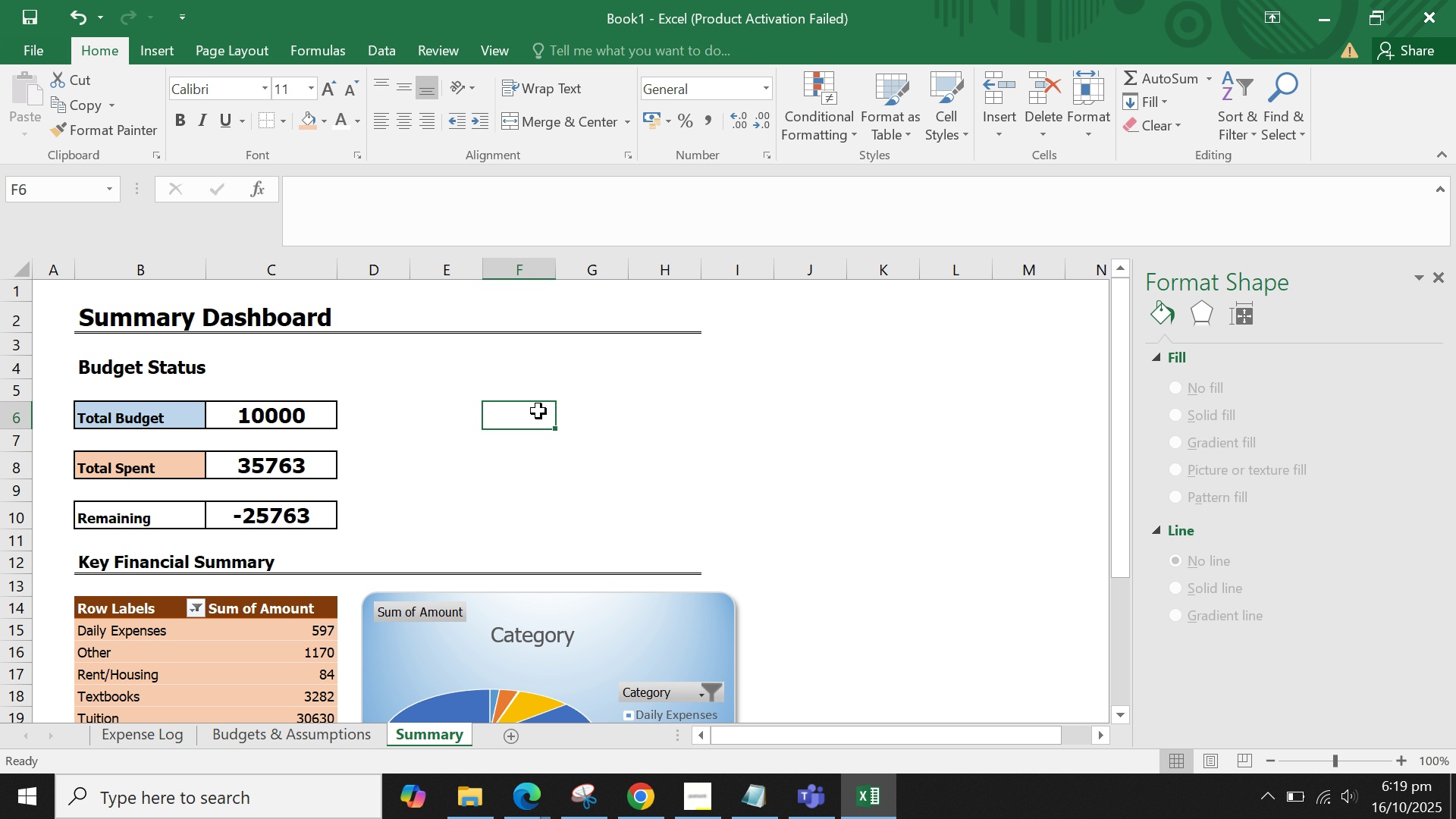 
left_click([538, 411])
 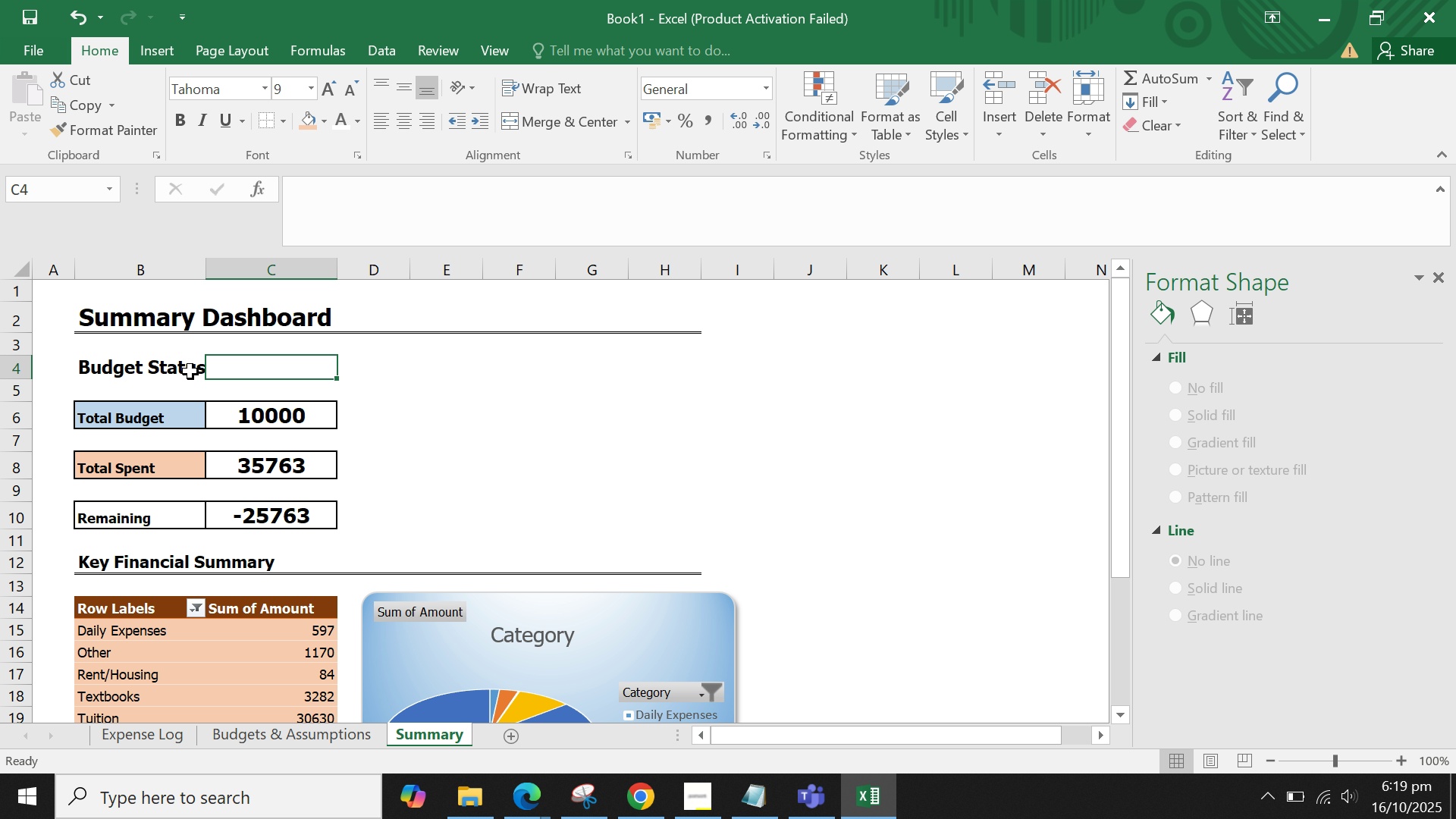 
double_click([185, 372])
 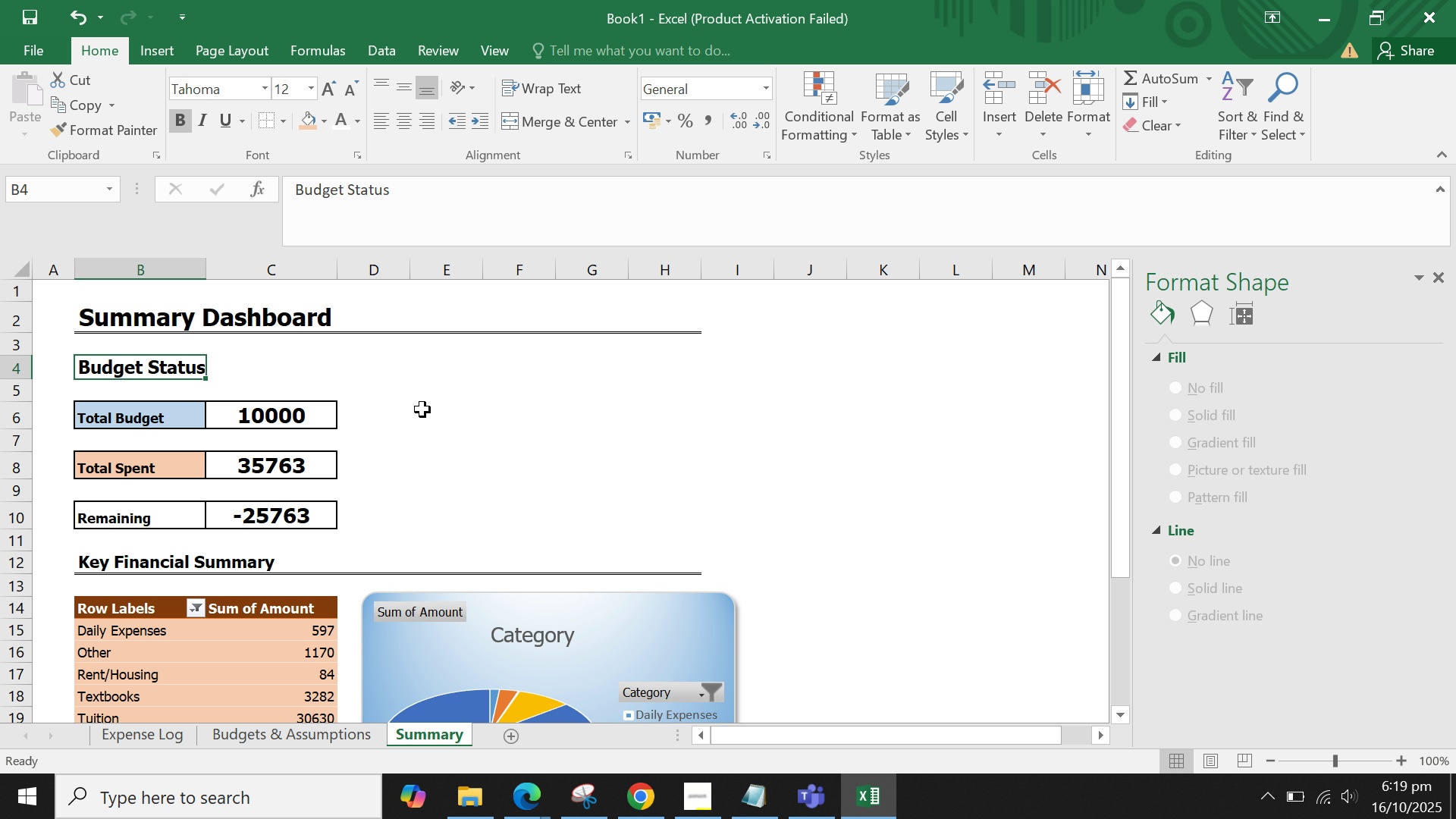 
left_click([453, 412])
 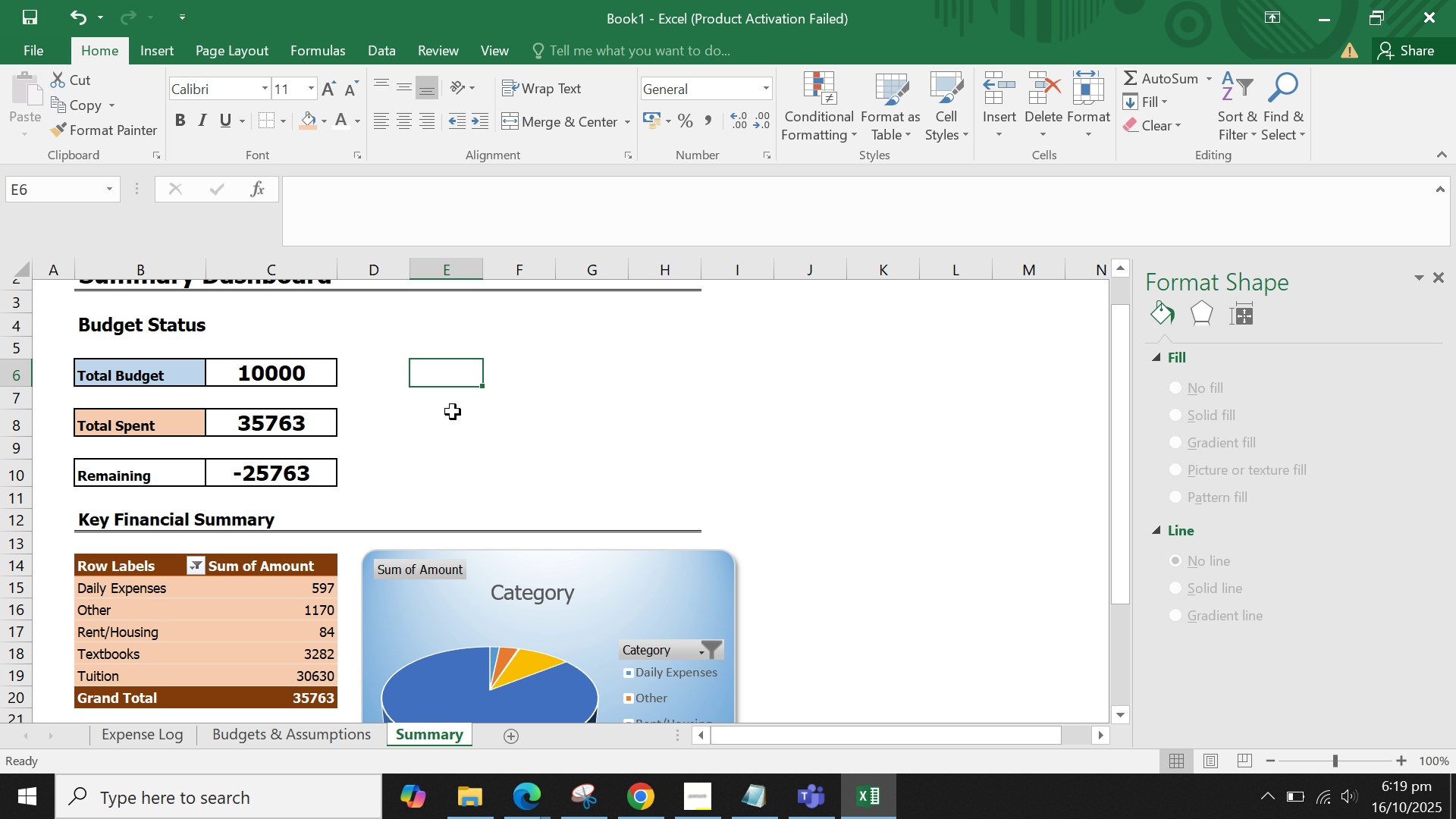 
scroll: coordinate [453, 412], scroll_direction: down, amount: 1.0
 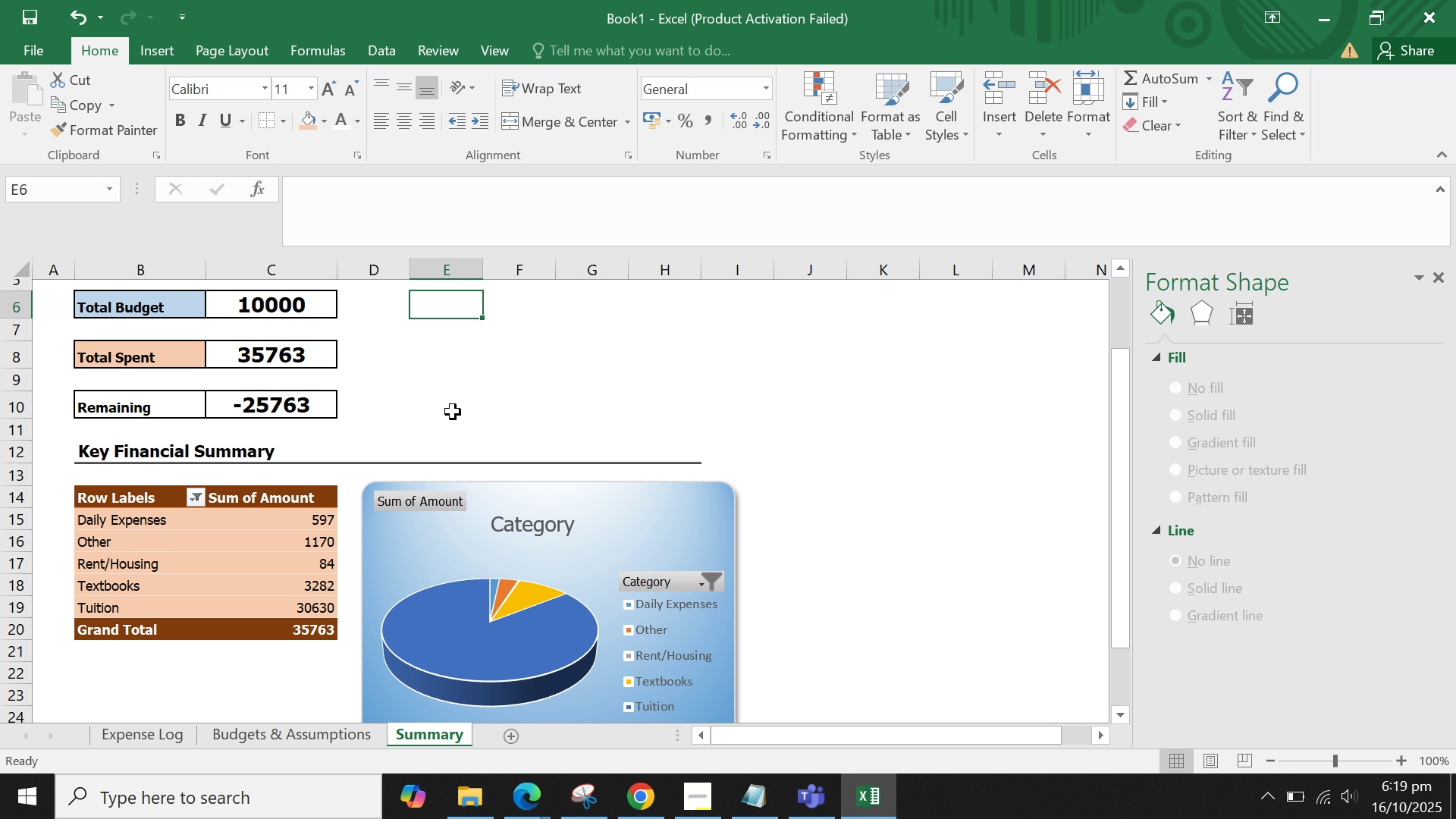 
scroll: coordinate [453, 412], scroll_direction: up, amount: 1.0
 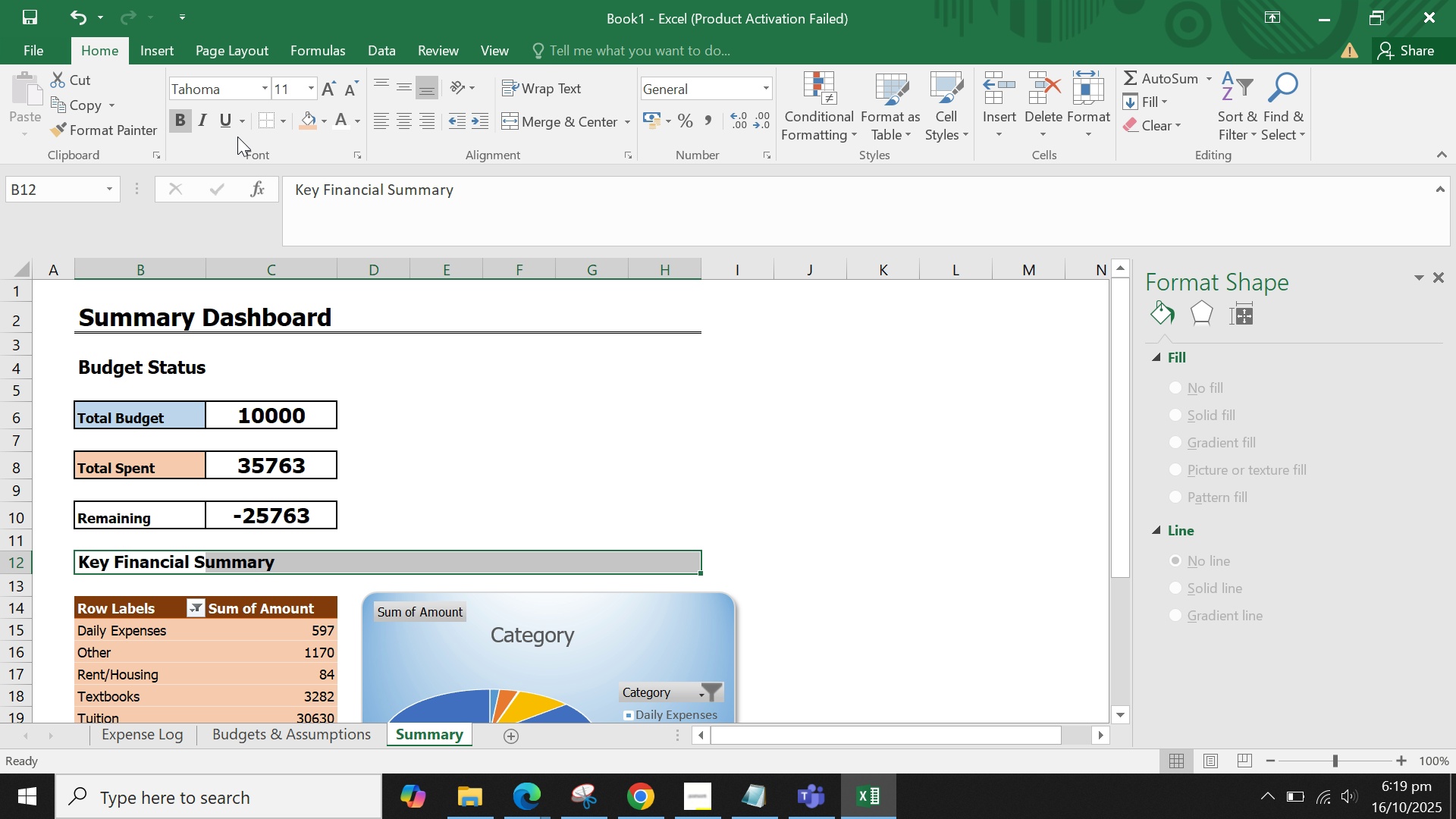 
wait(5.66)
 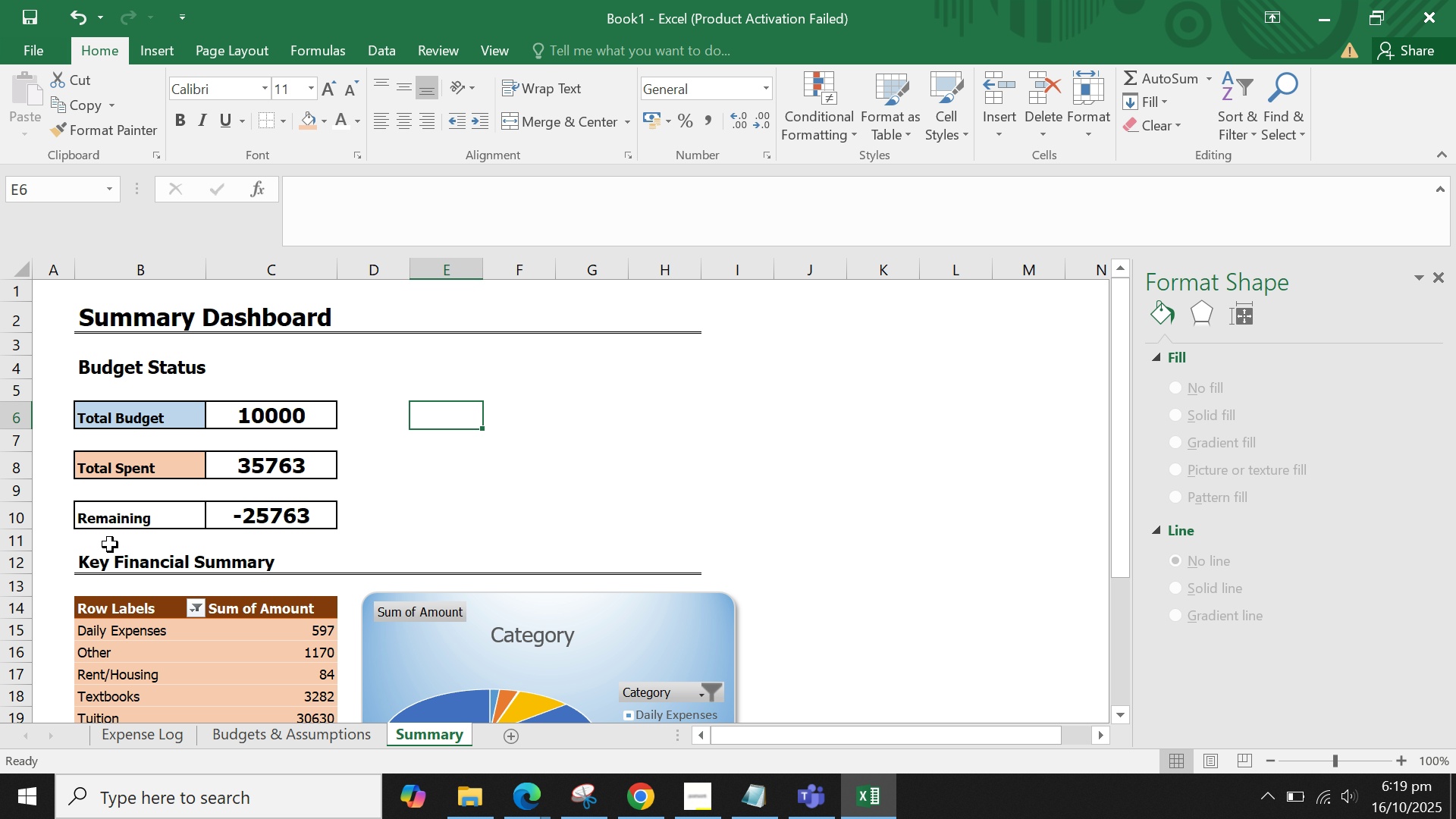 
left_click([262, 132])
 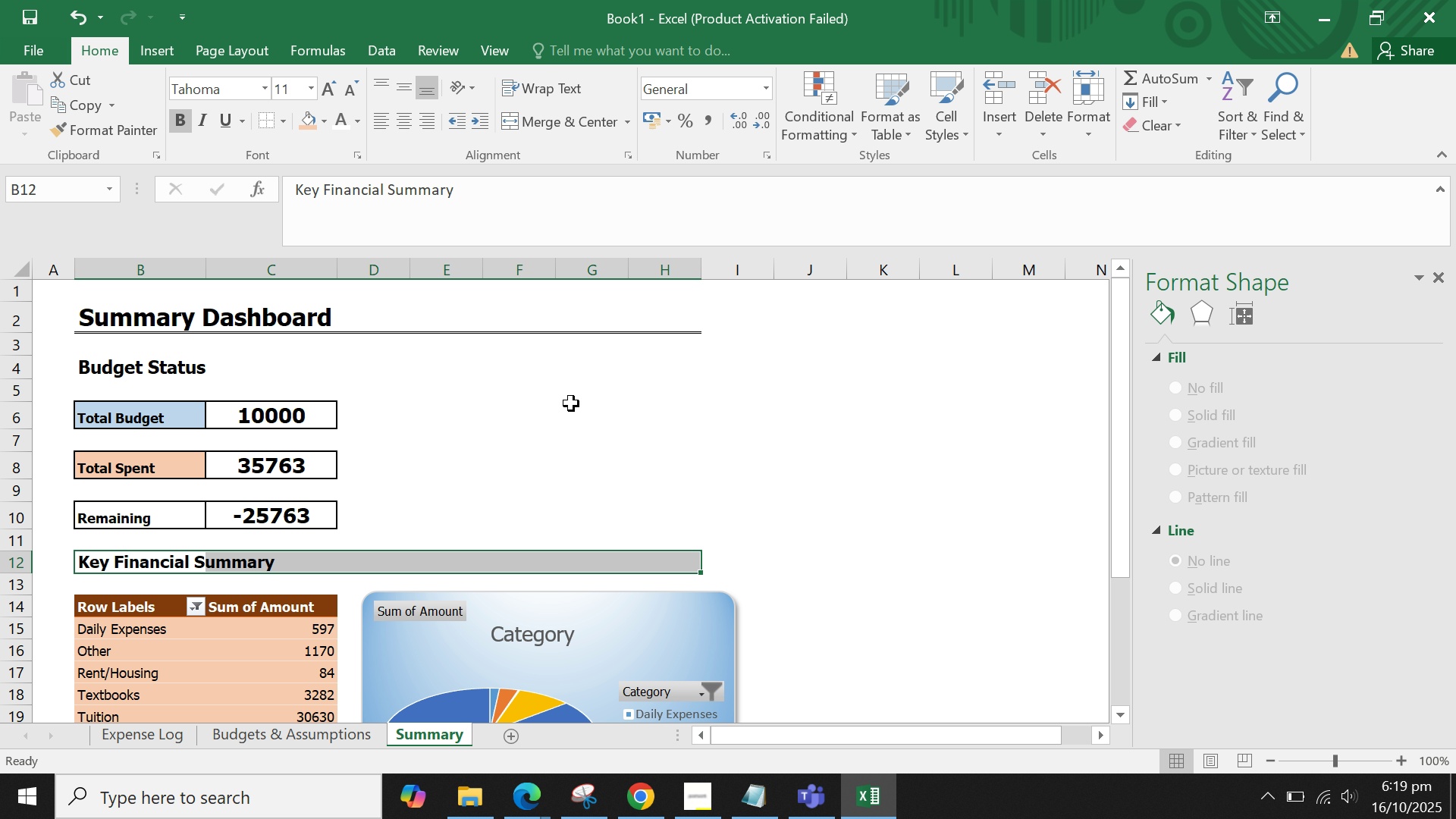 
left_click([571, 403])
 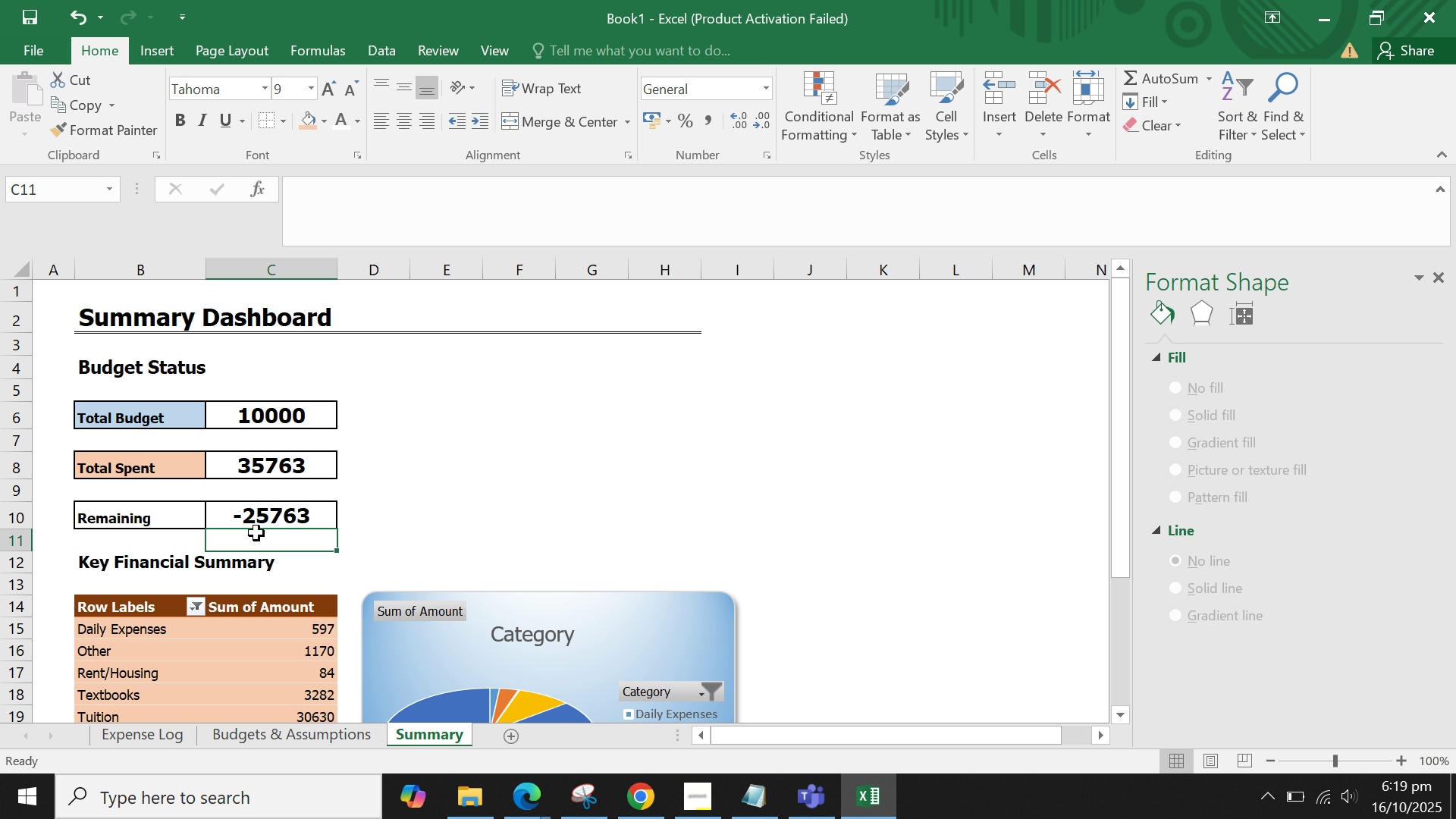 
double_click([109, 564])
 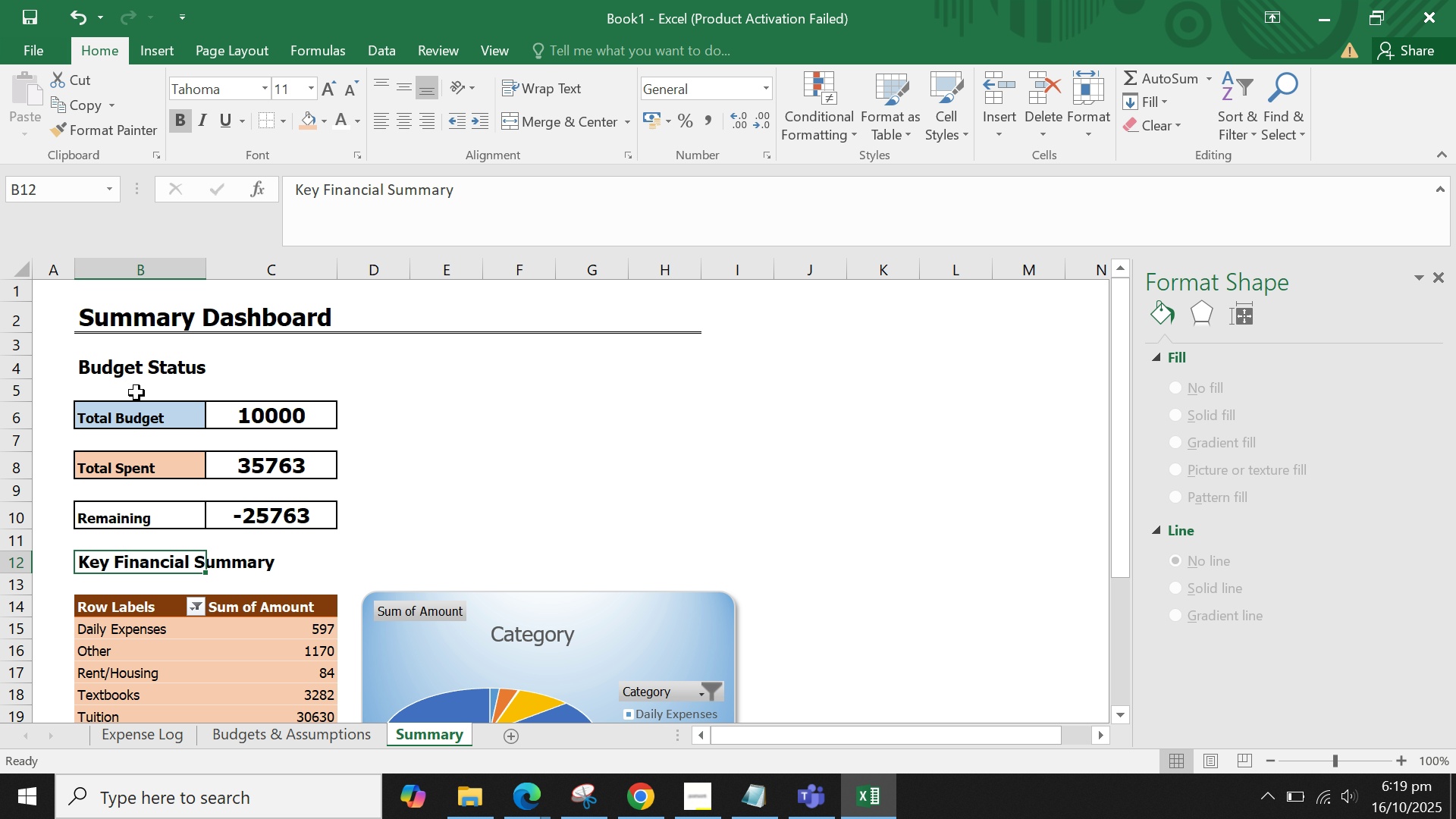 
left_click([115, 371])
 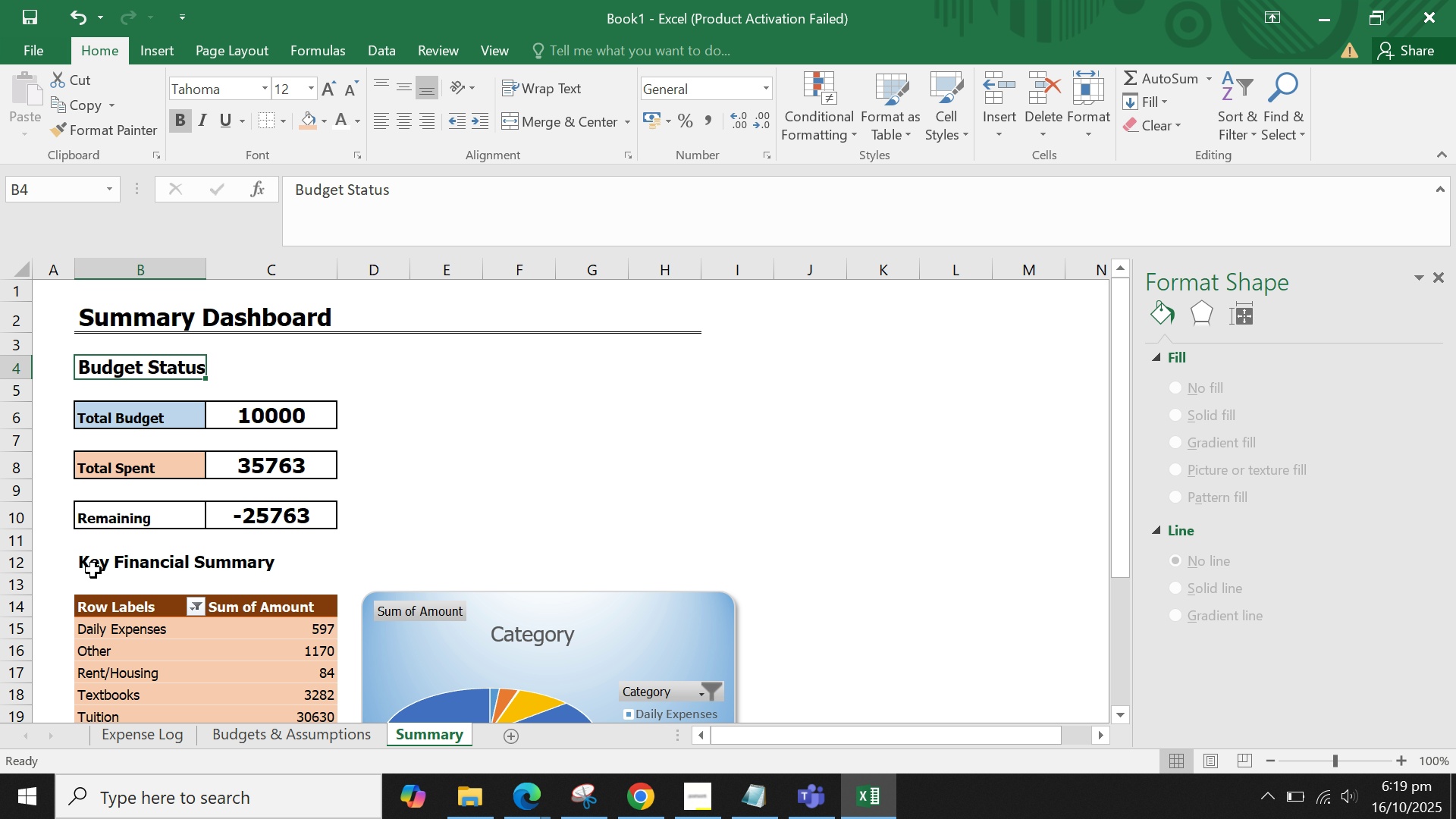 
left_click([93, 570])
 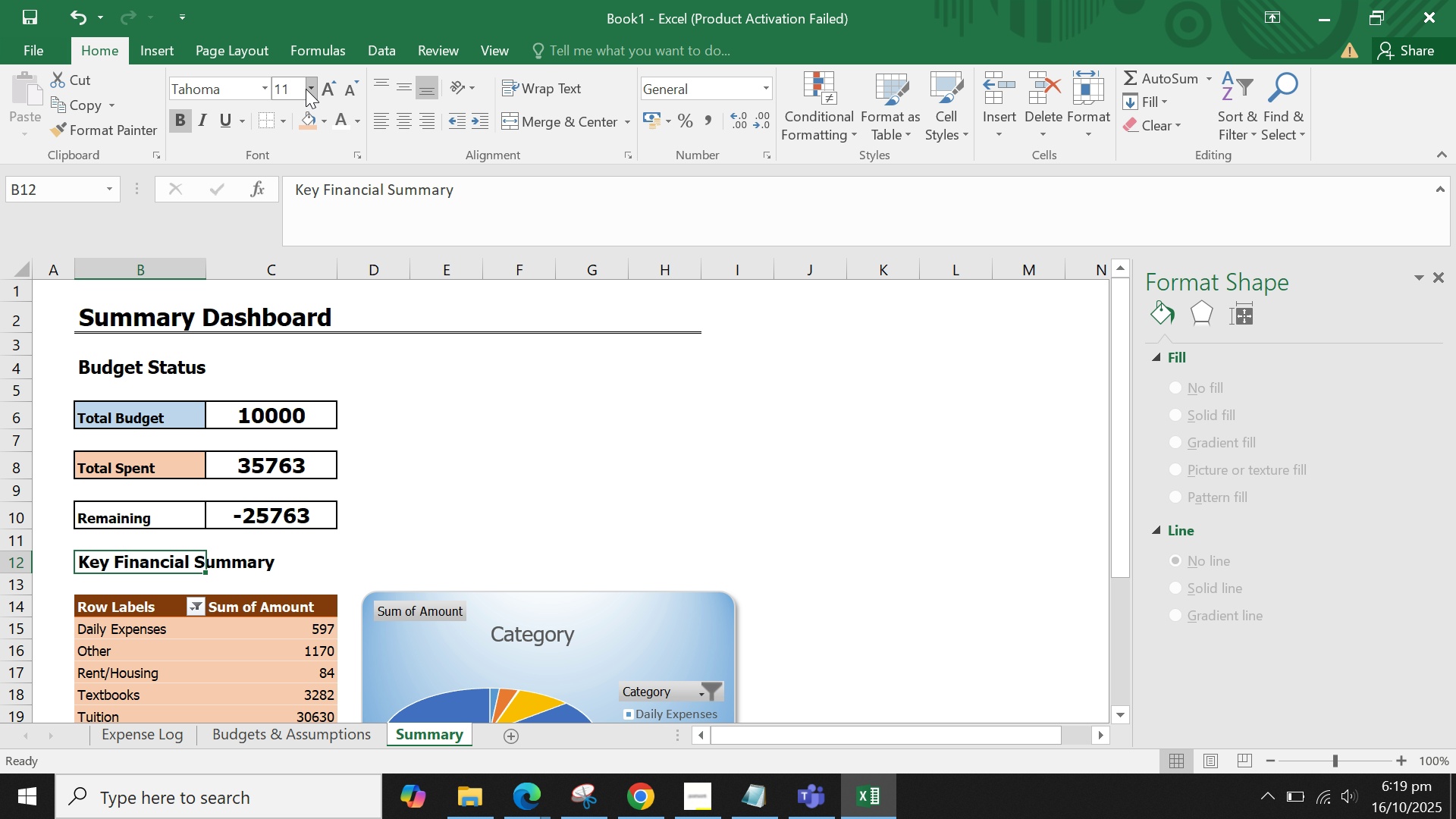 
left_click([306, 89])
 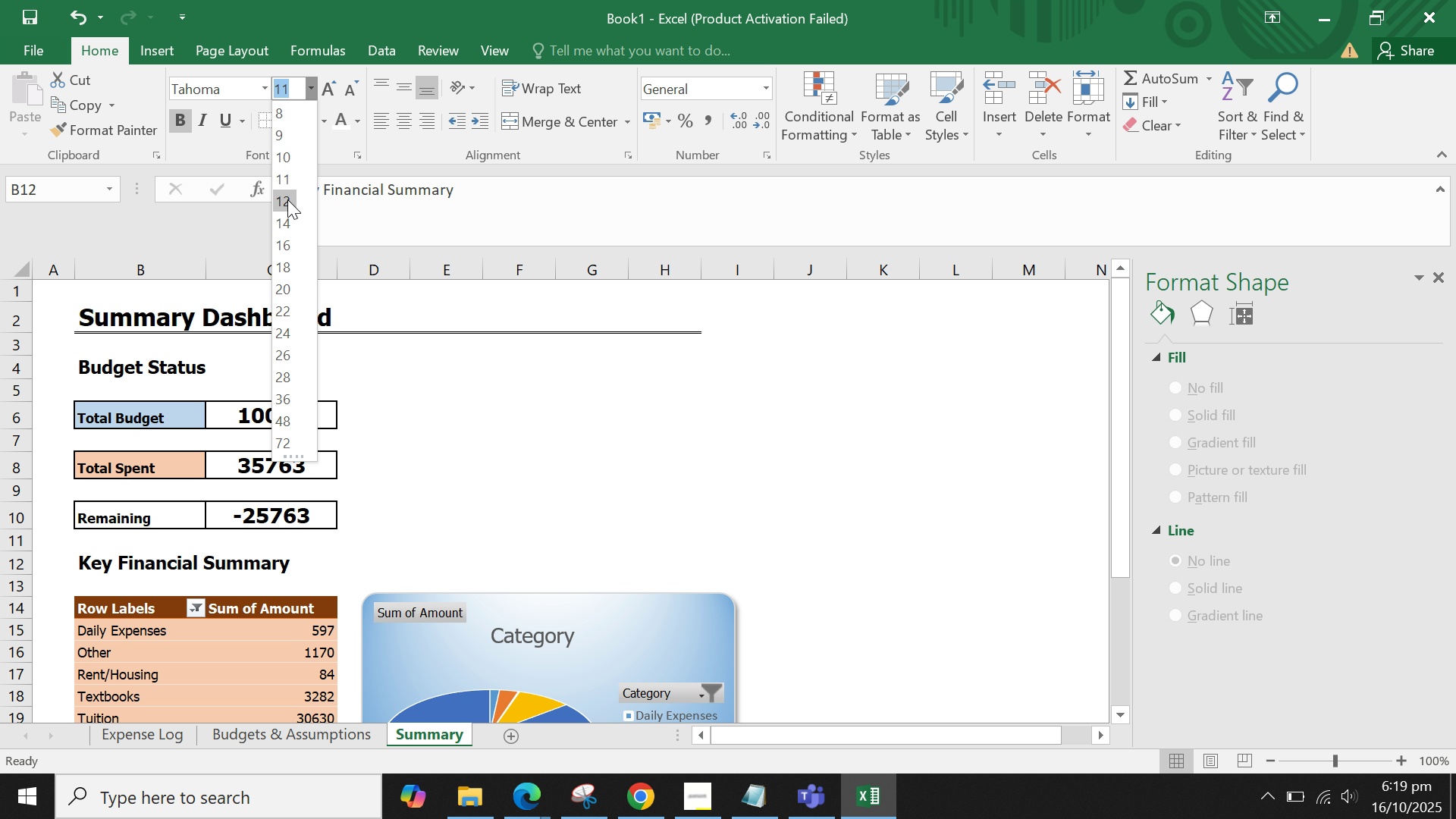 
left_click([287, 199])
 